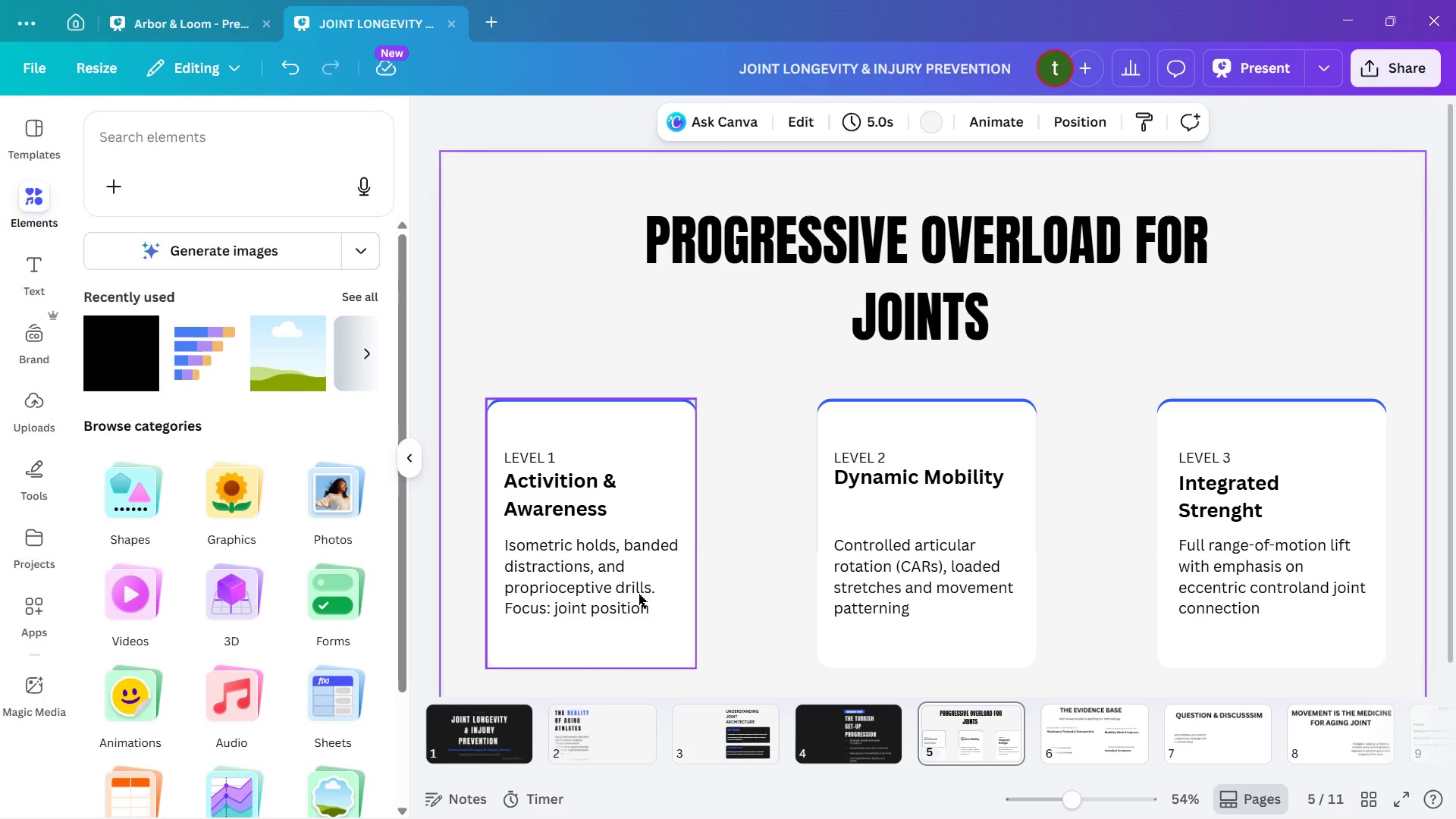 
left_click([578, 485])
 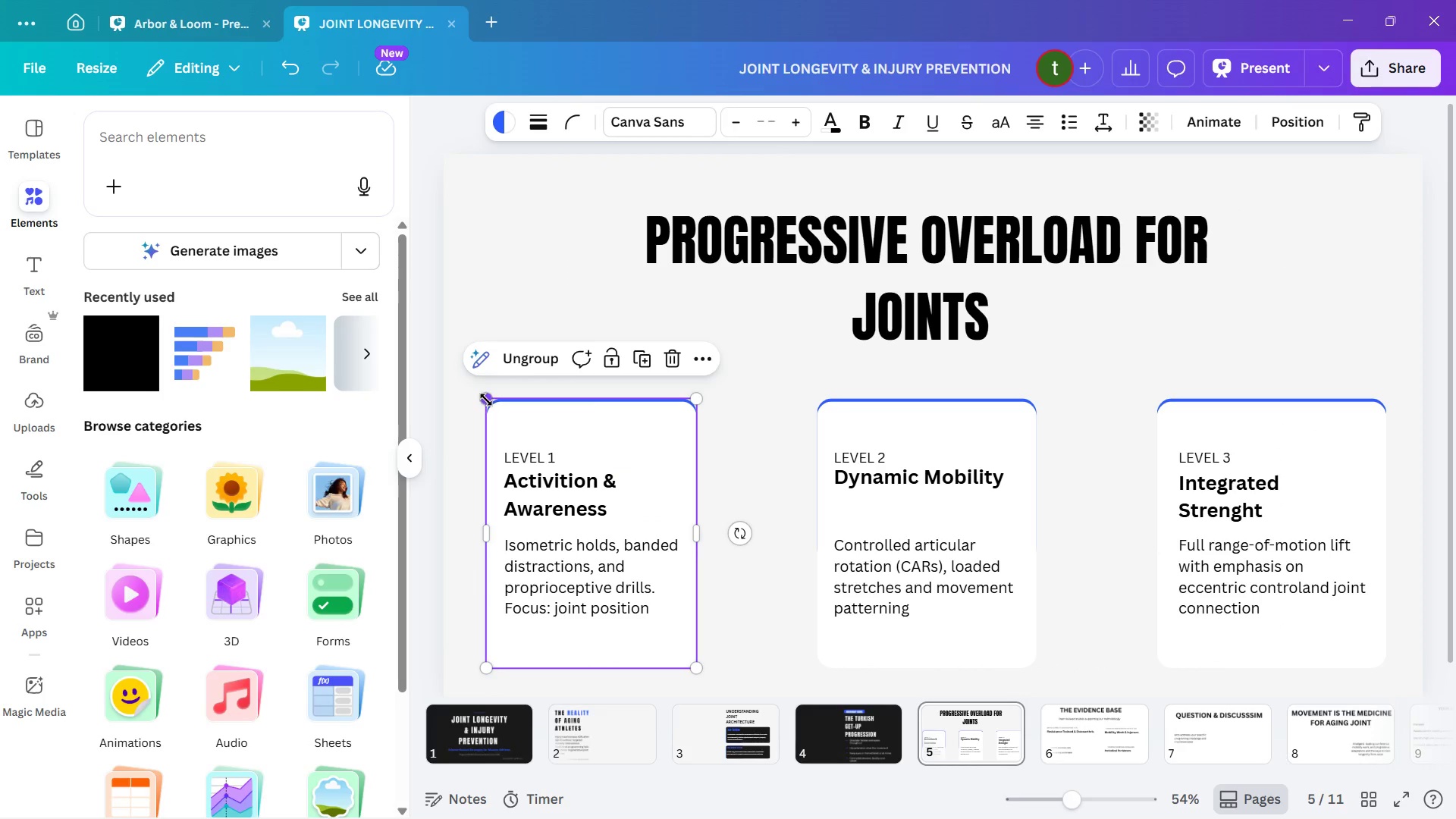 
left_click_drag(start_coordinate=[486, 399], to_coordinate=[482, 372])
 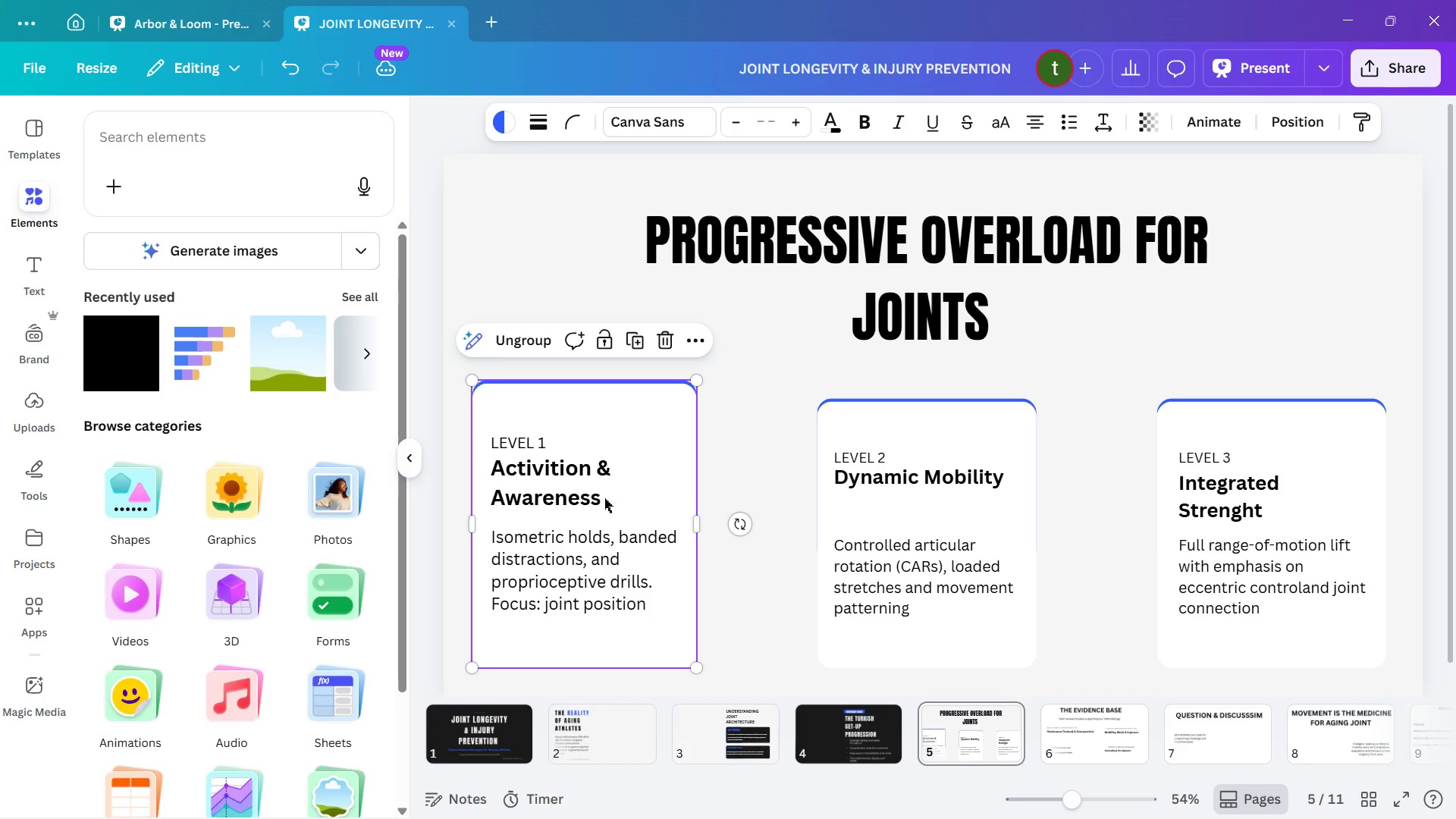 
left_click([741, 534])
 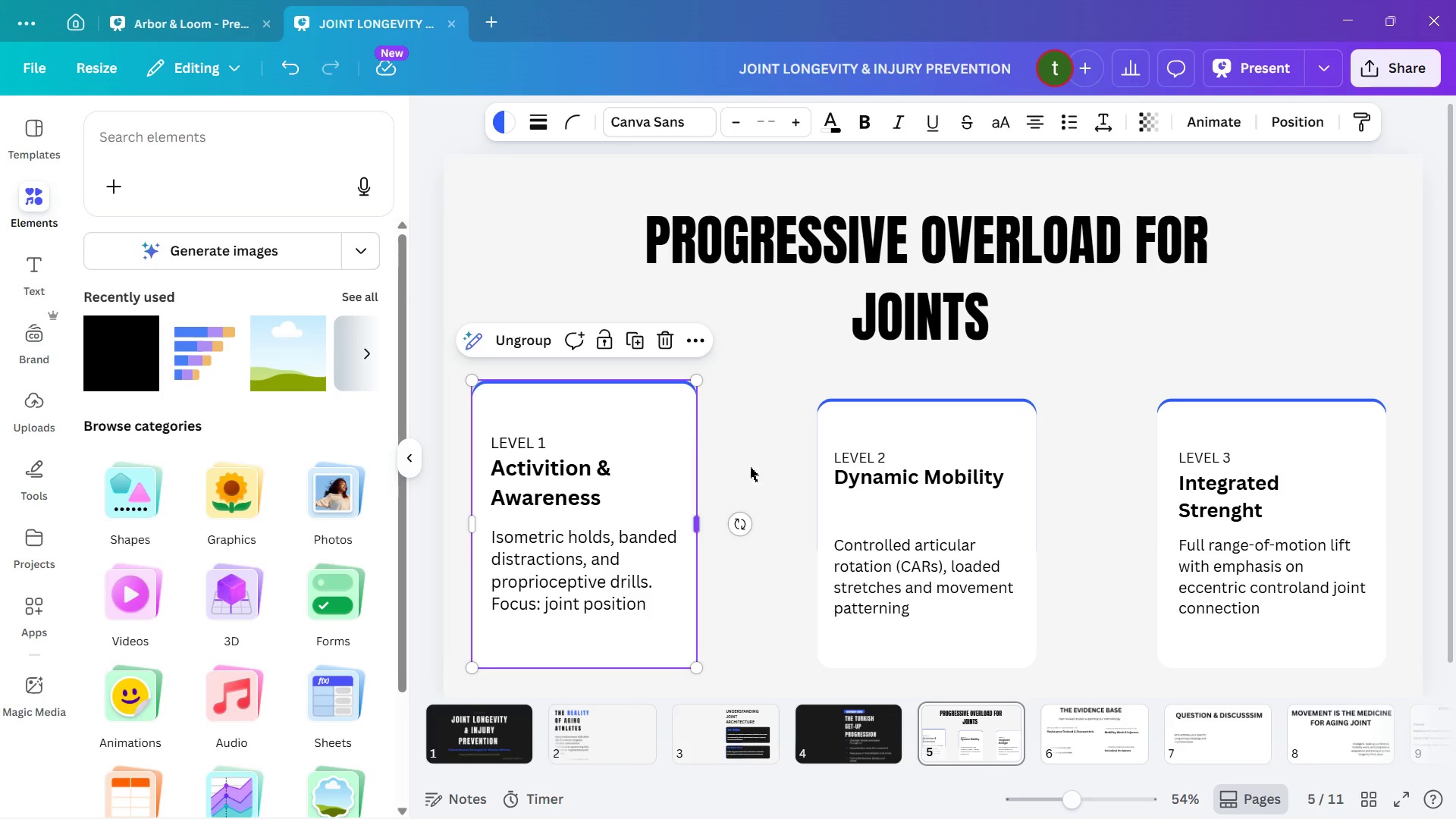 
left_click([879, 485])
 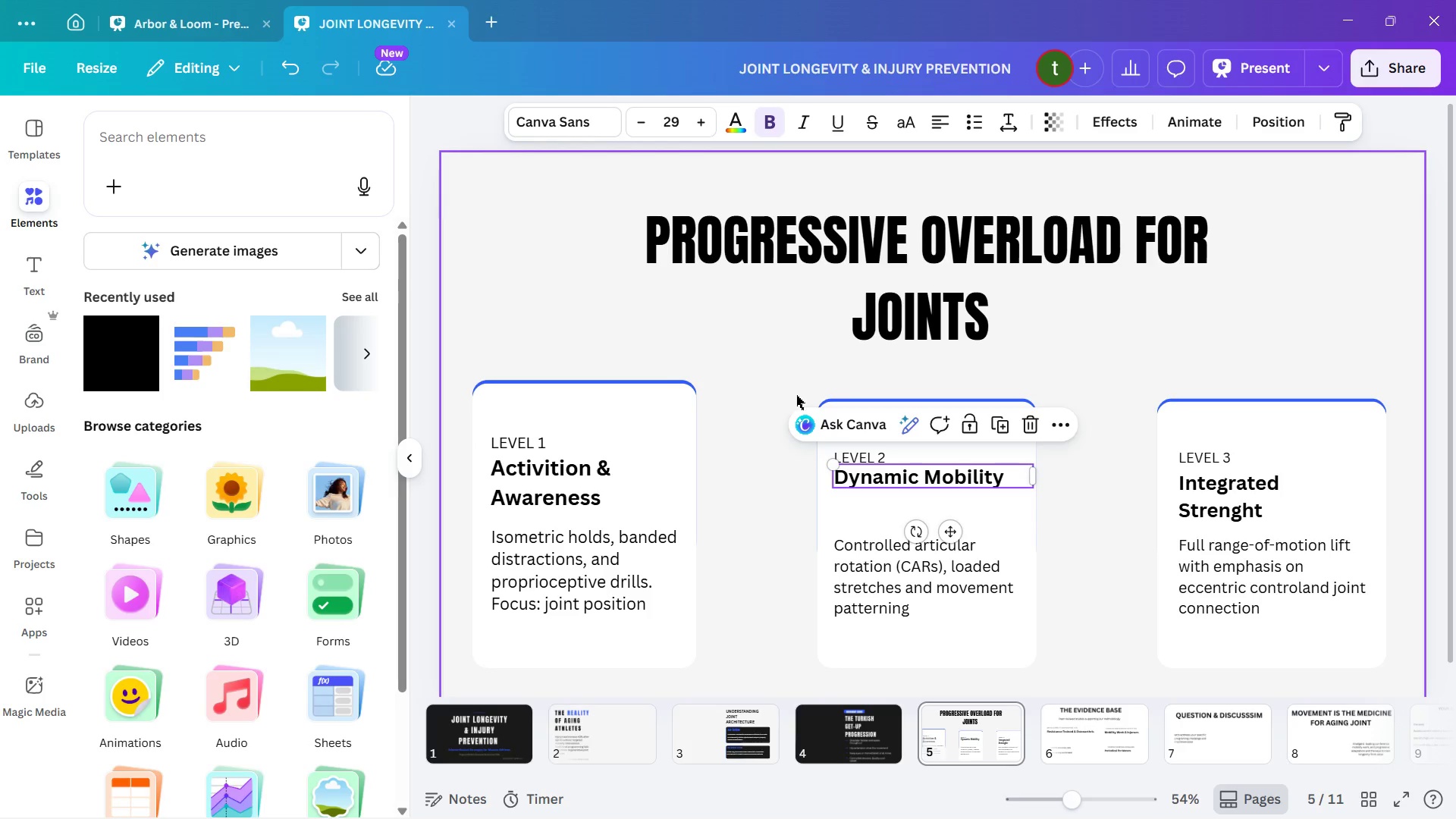 
left_click_drag(start_coordinate=[806, 388], to_coordinate=[1046, 630])
 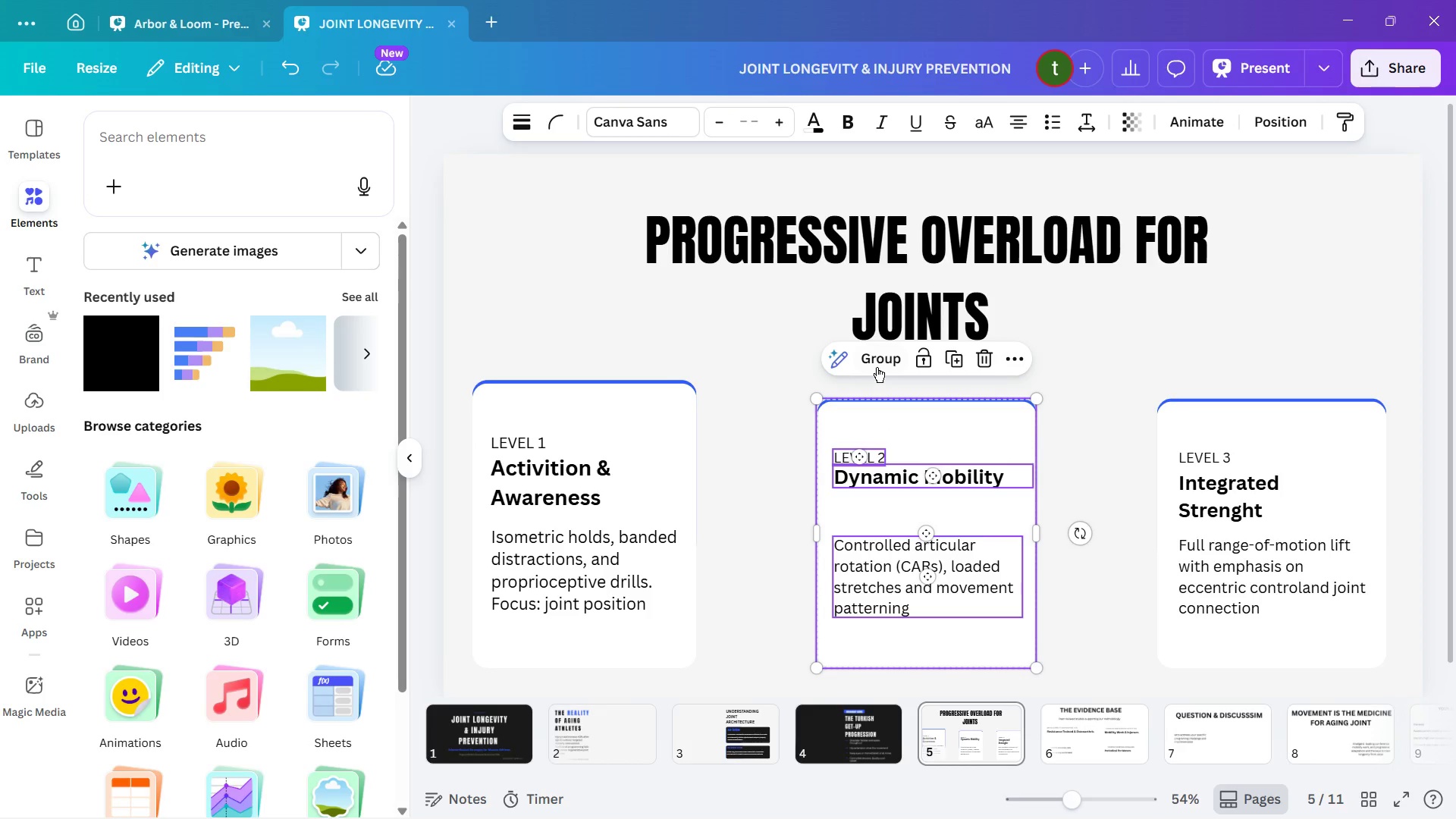 
left_click([874, 359])
 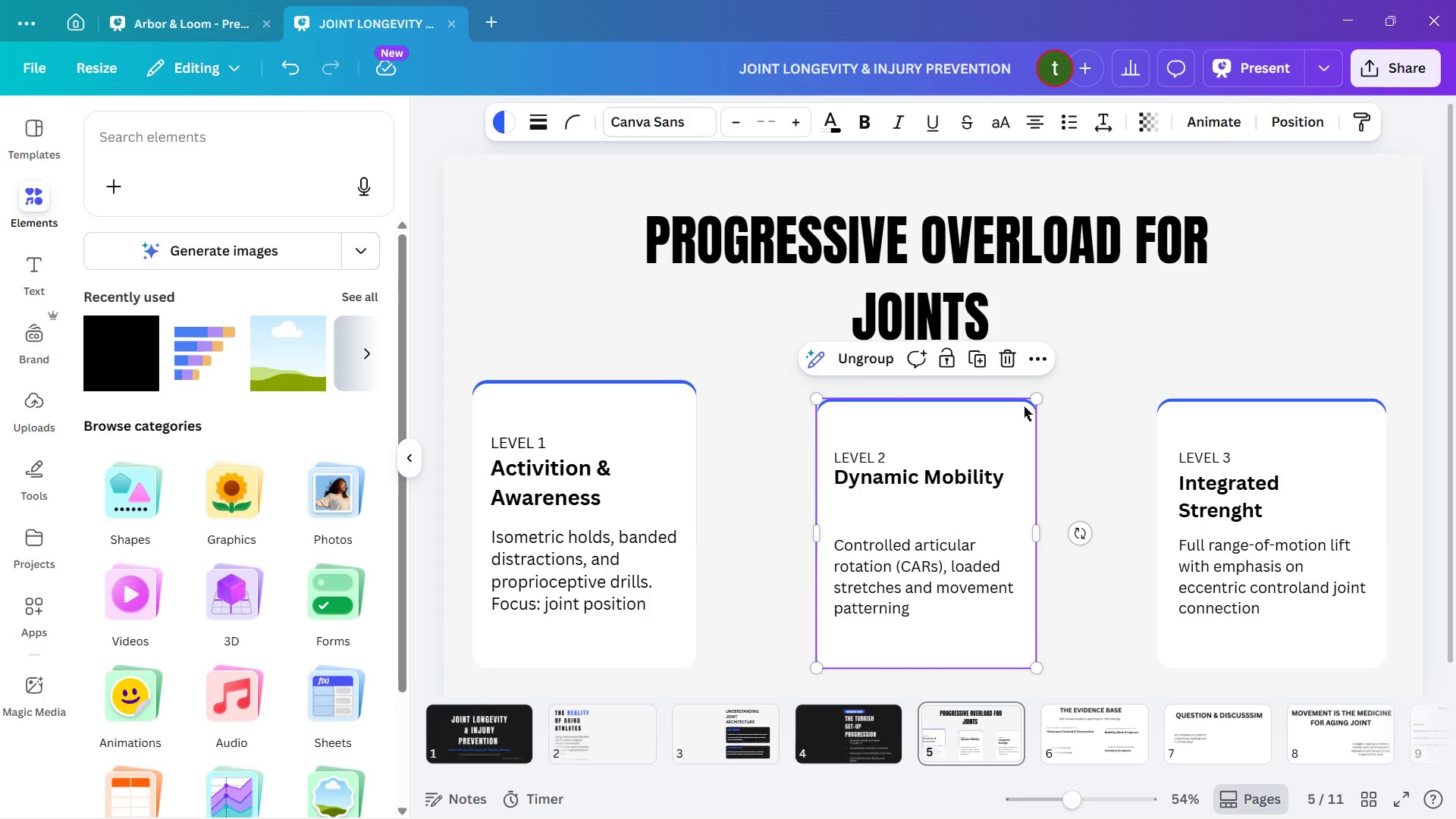 
left_click_drag(start_coordinate=[1034, 396], to_coordinate=[1050, 384])
 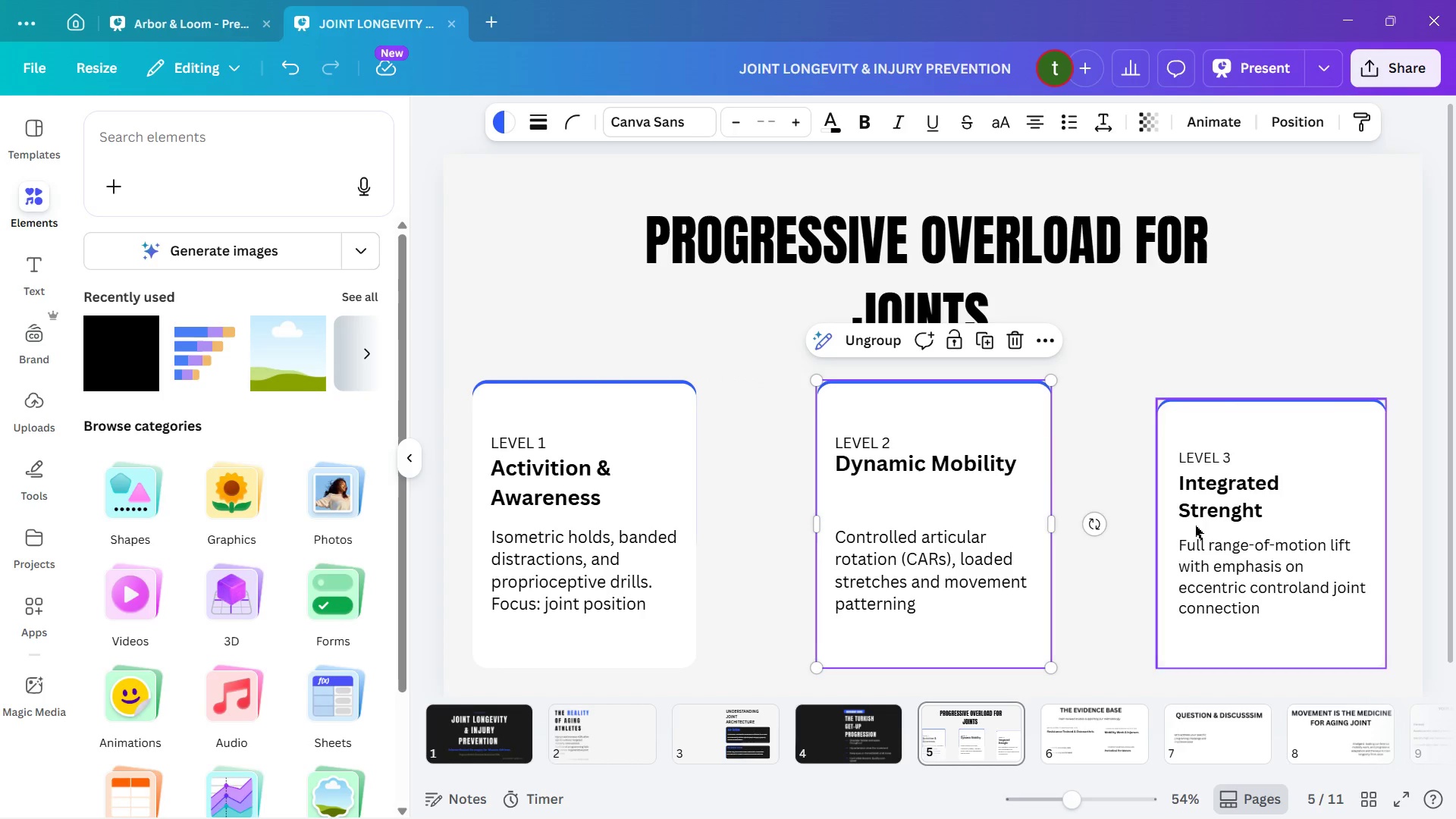 
left_click([1215, 505])
 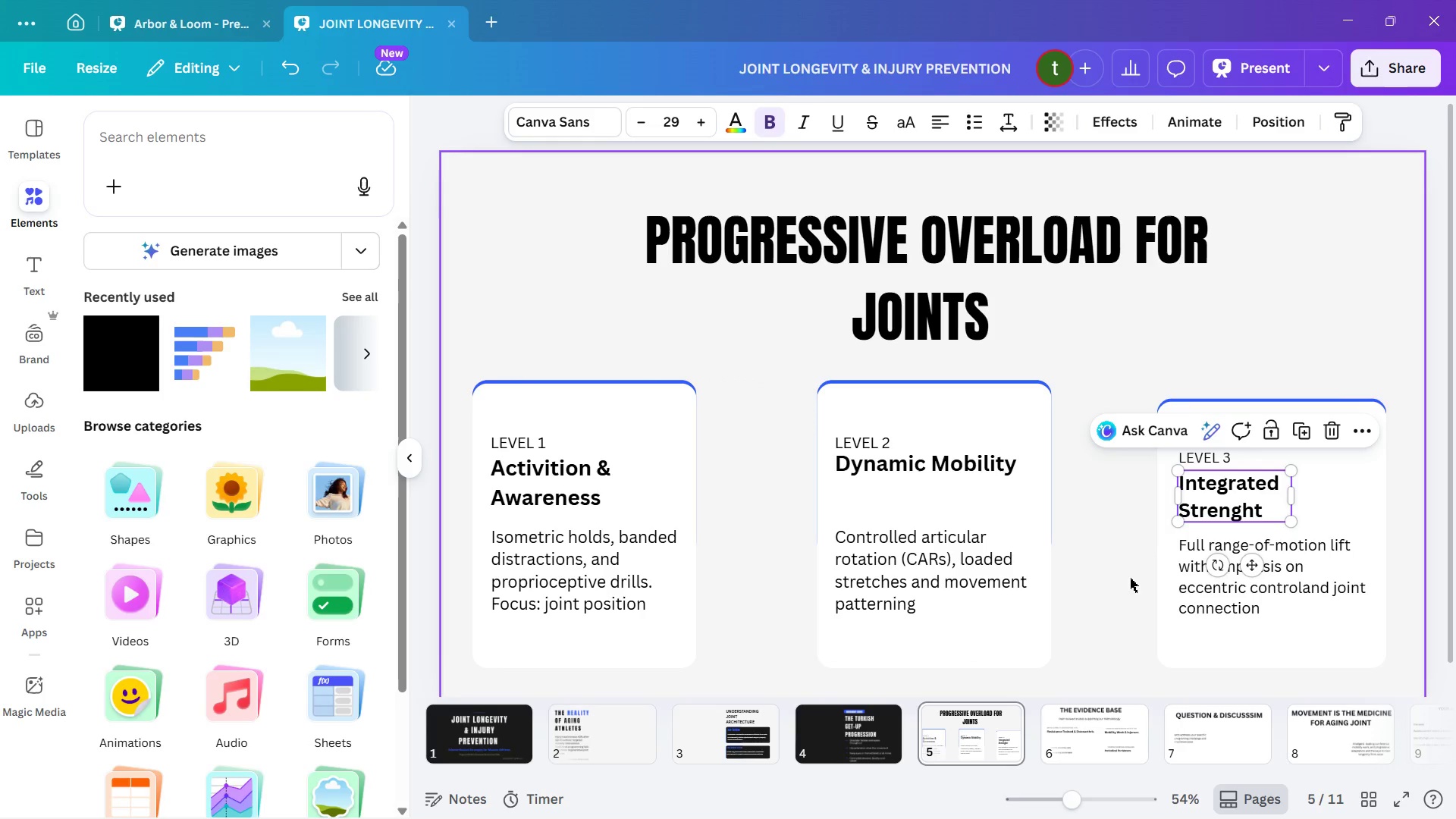 
left_click([1130, 583])
 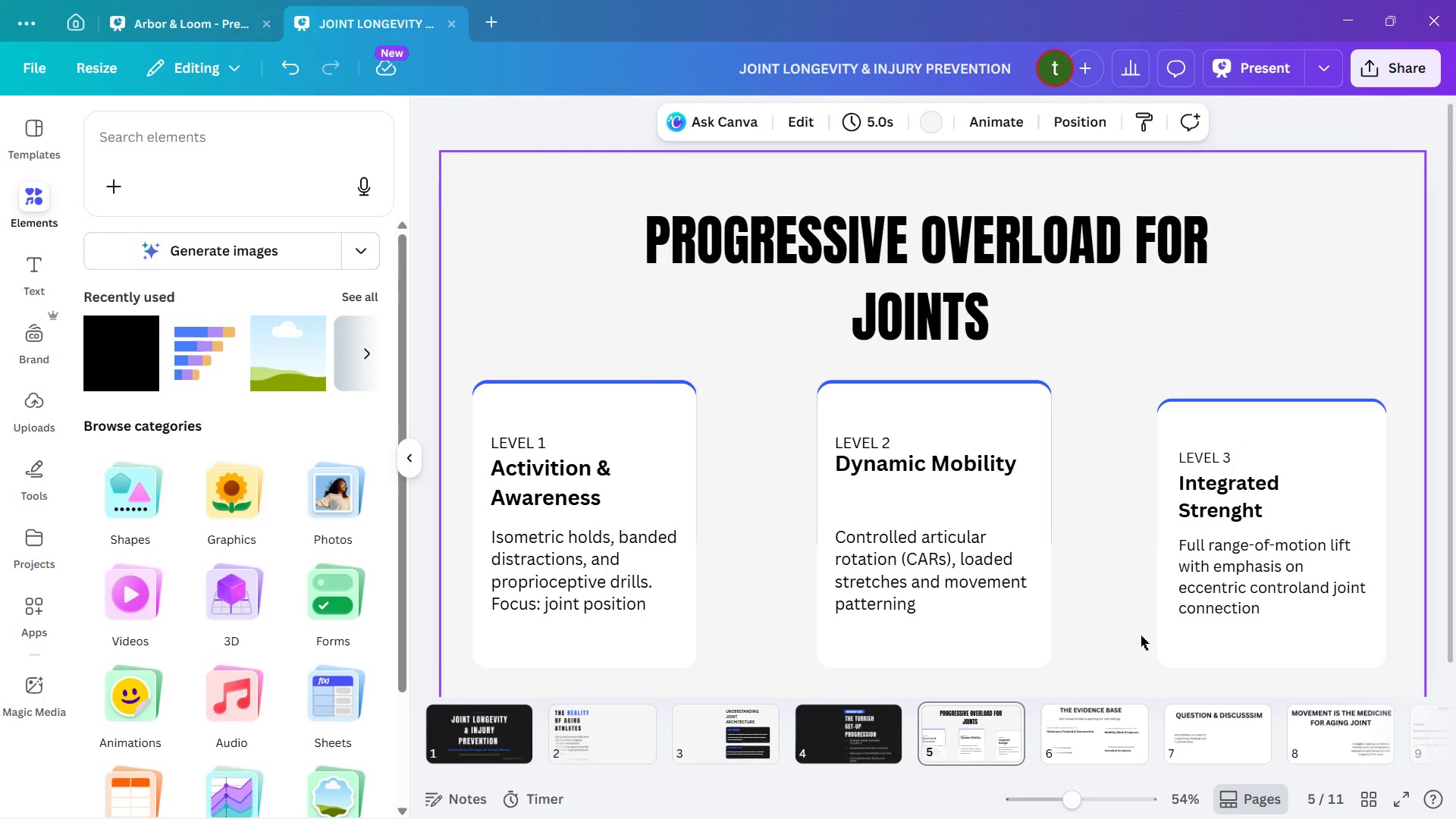 
left_click_drag(start_coordinate=[1140, 632], to_coordinate=[1147, 629])
 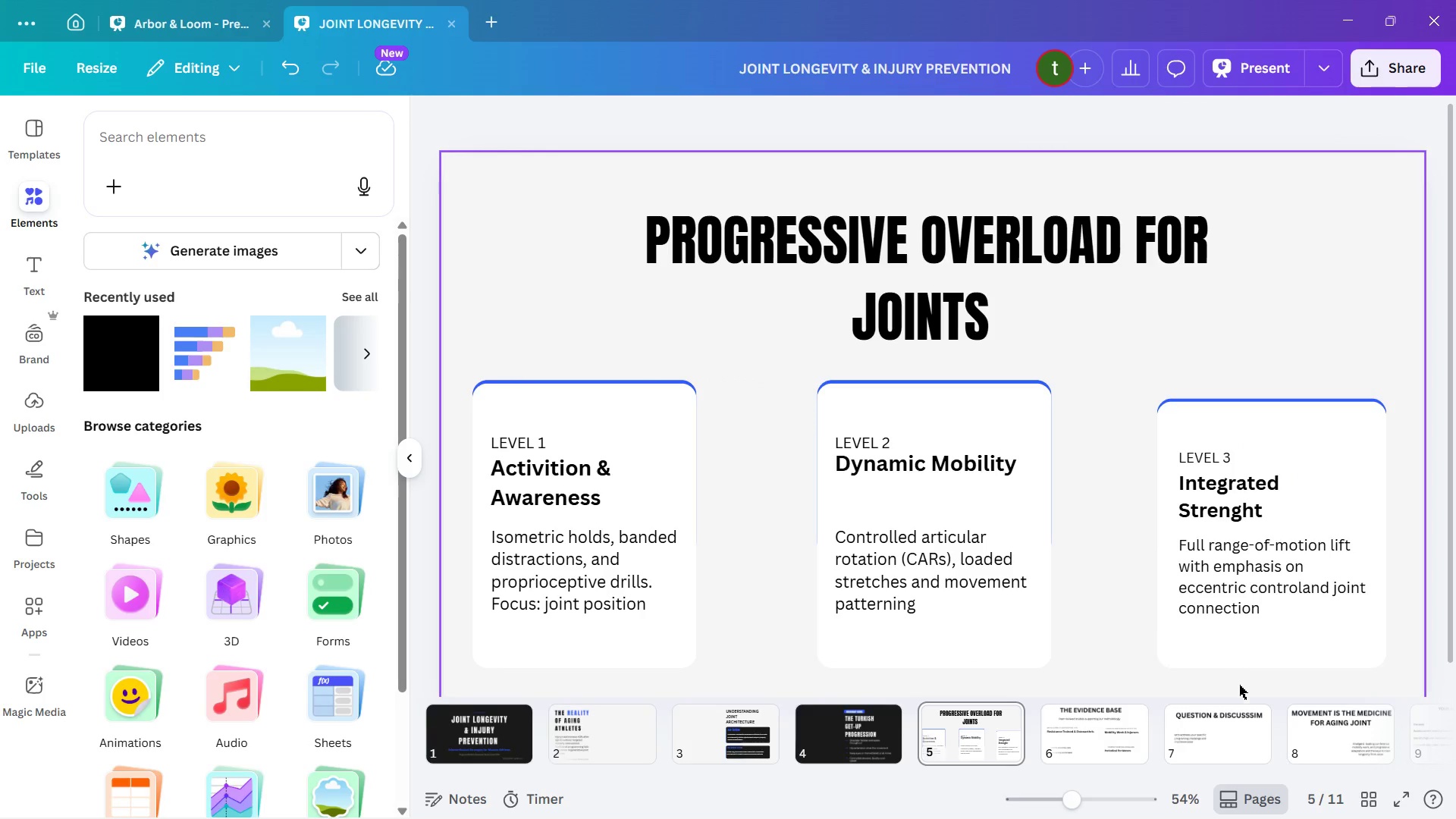 
left_click_drag(start_coordinate=[1247, 692], to_coordinate=[1174, 400])
 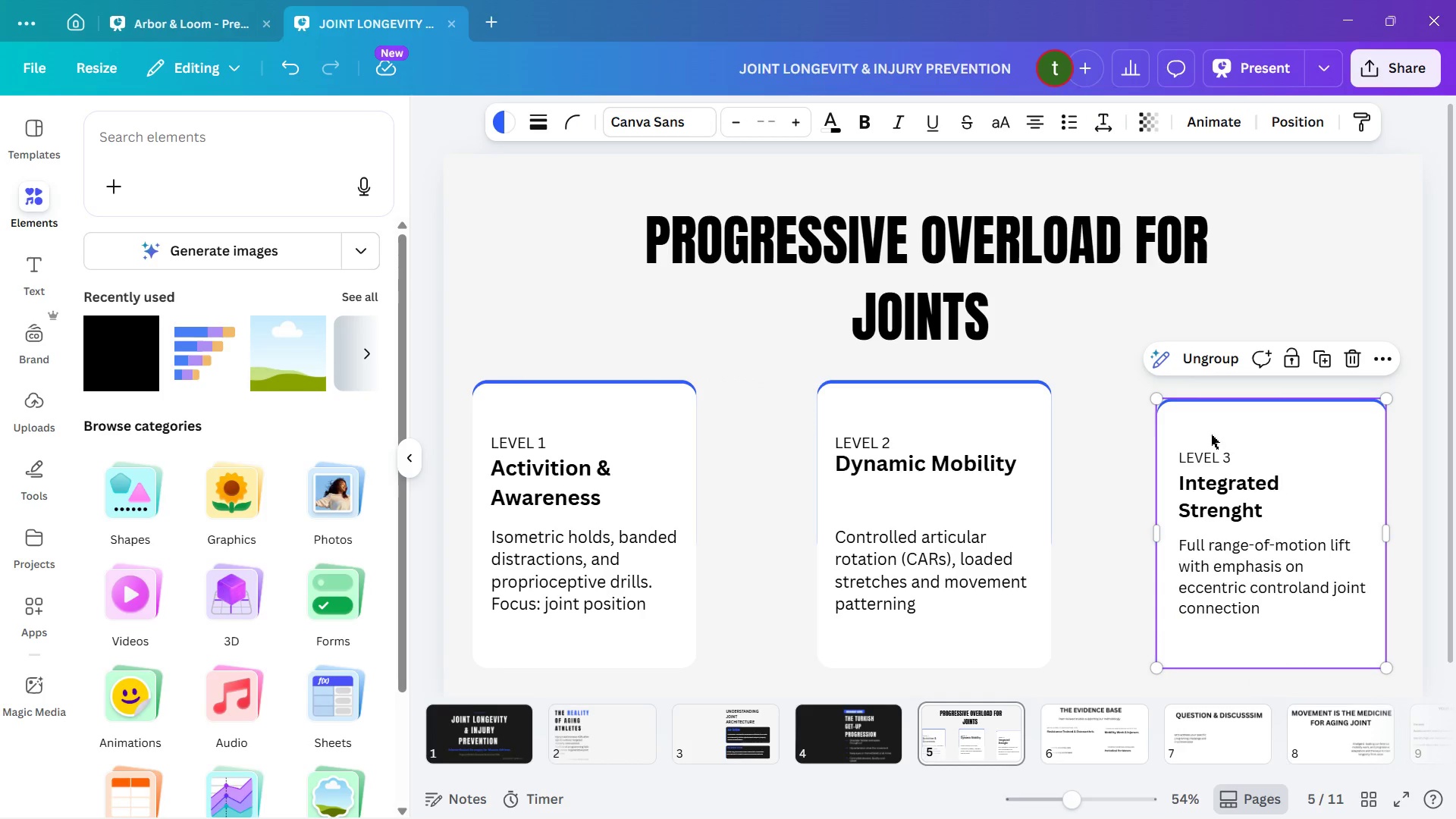 
left_click_drag(start_coordinate=[1159, 395], to_coordinate=[1148, 374])
 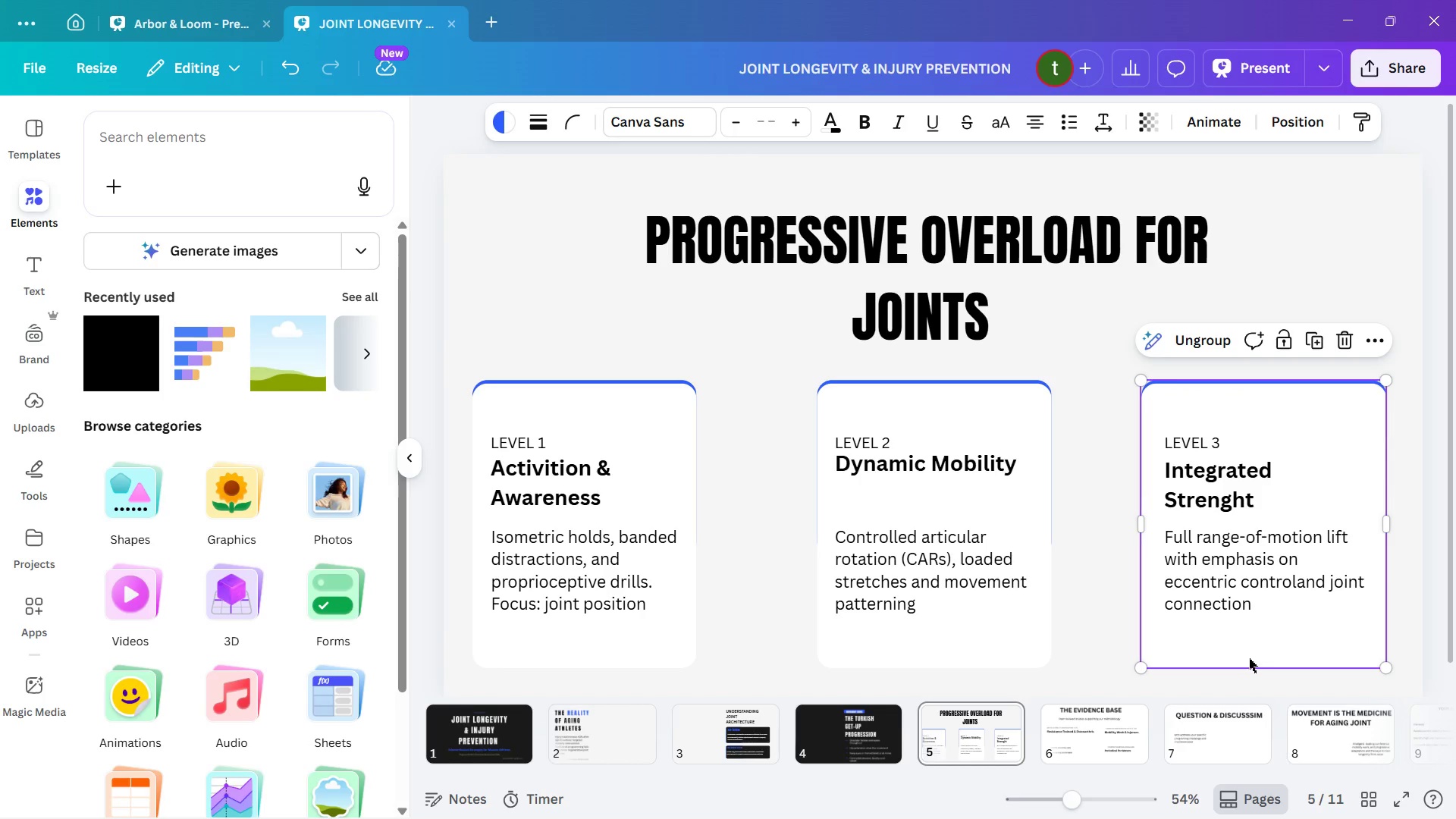 
left_click([1258, 682])
 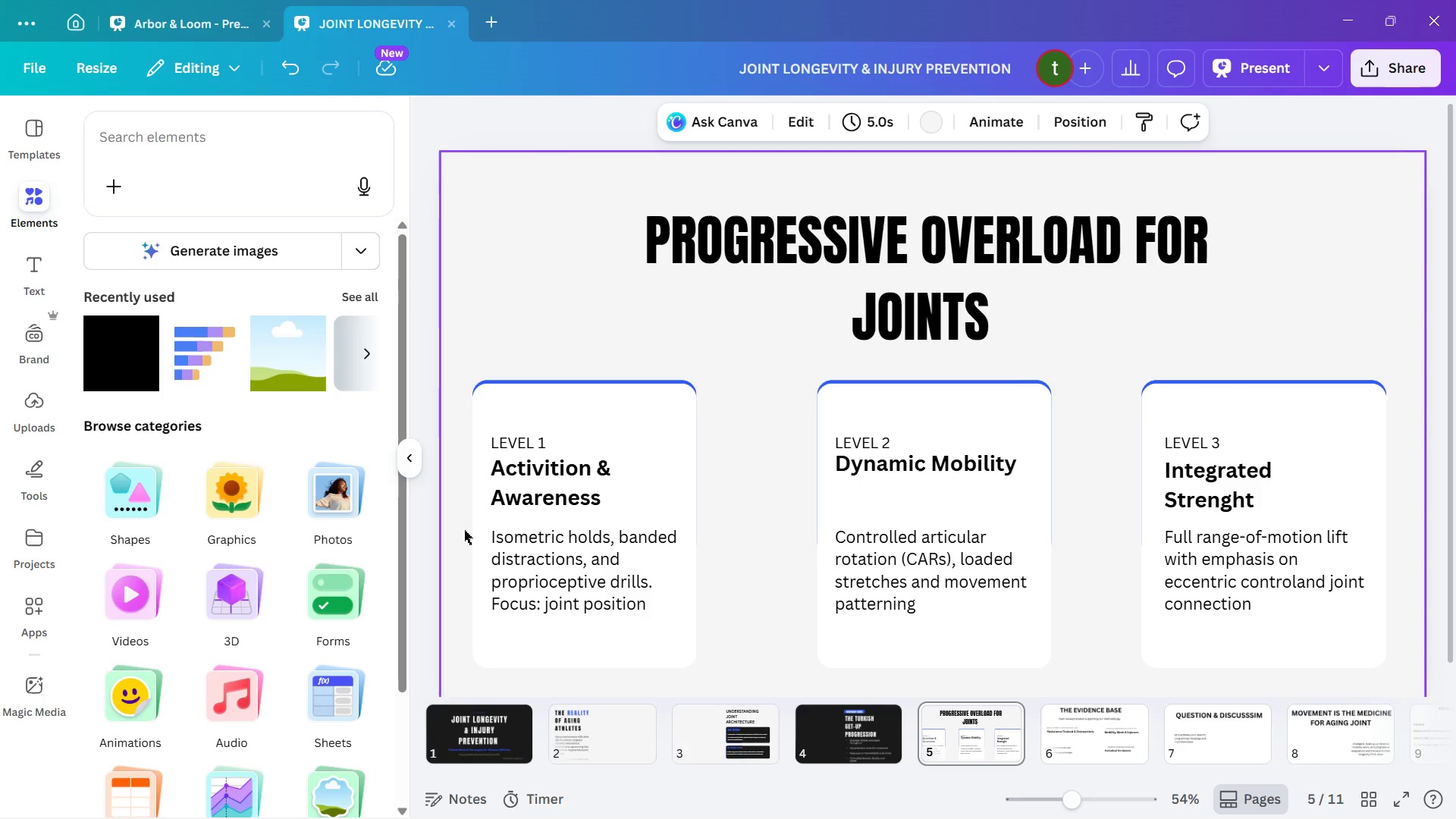 
wait(7.92)
 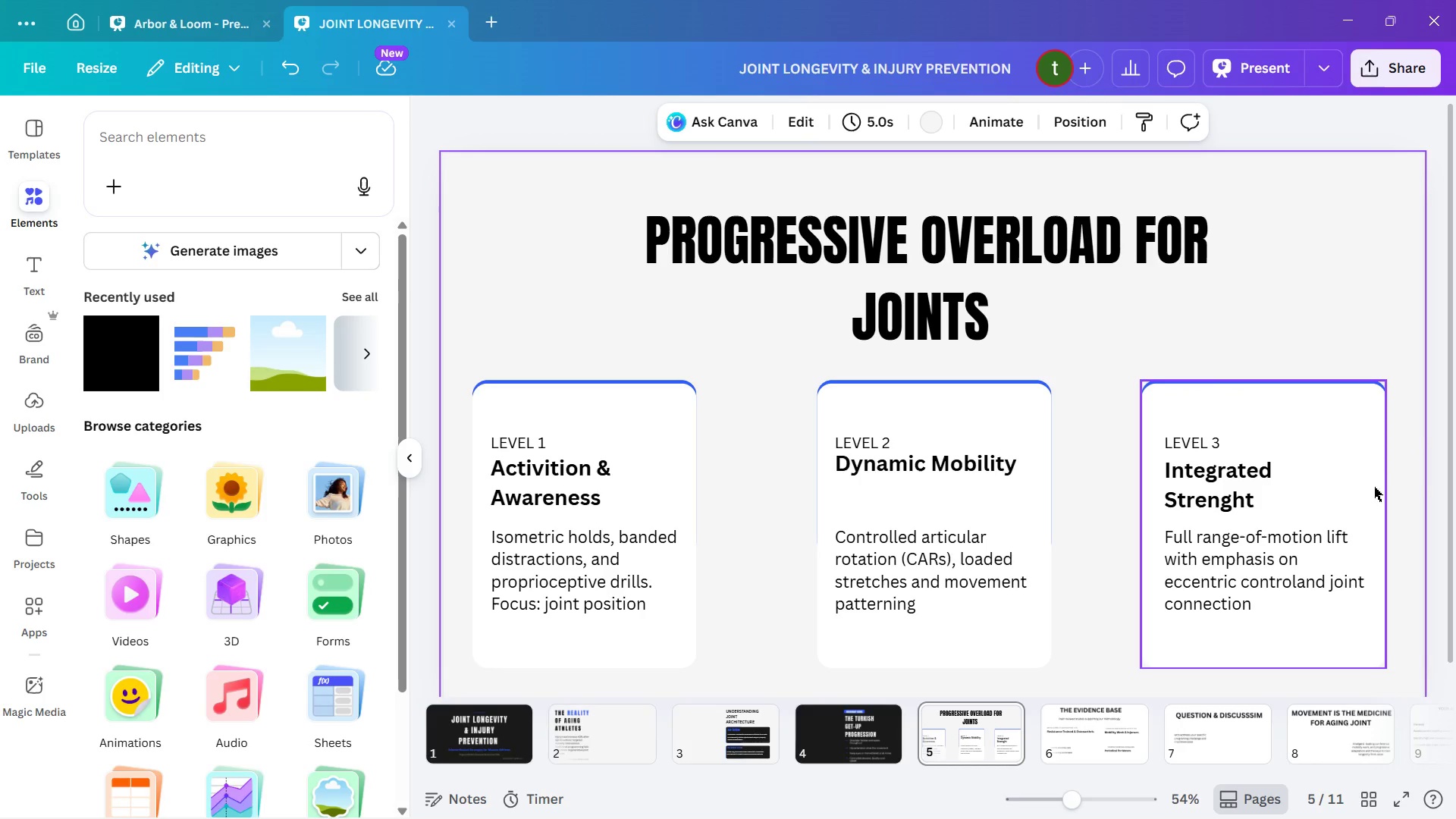 
left_click_drag(start_coordinate=[475, 367], to_coordinate=[694, 454])
 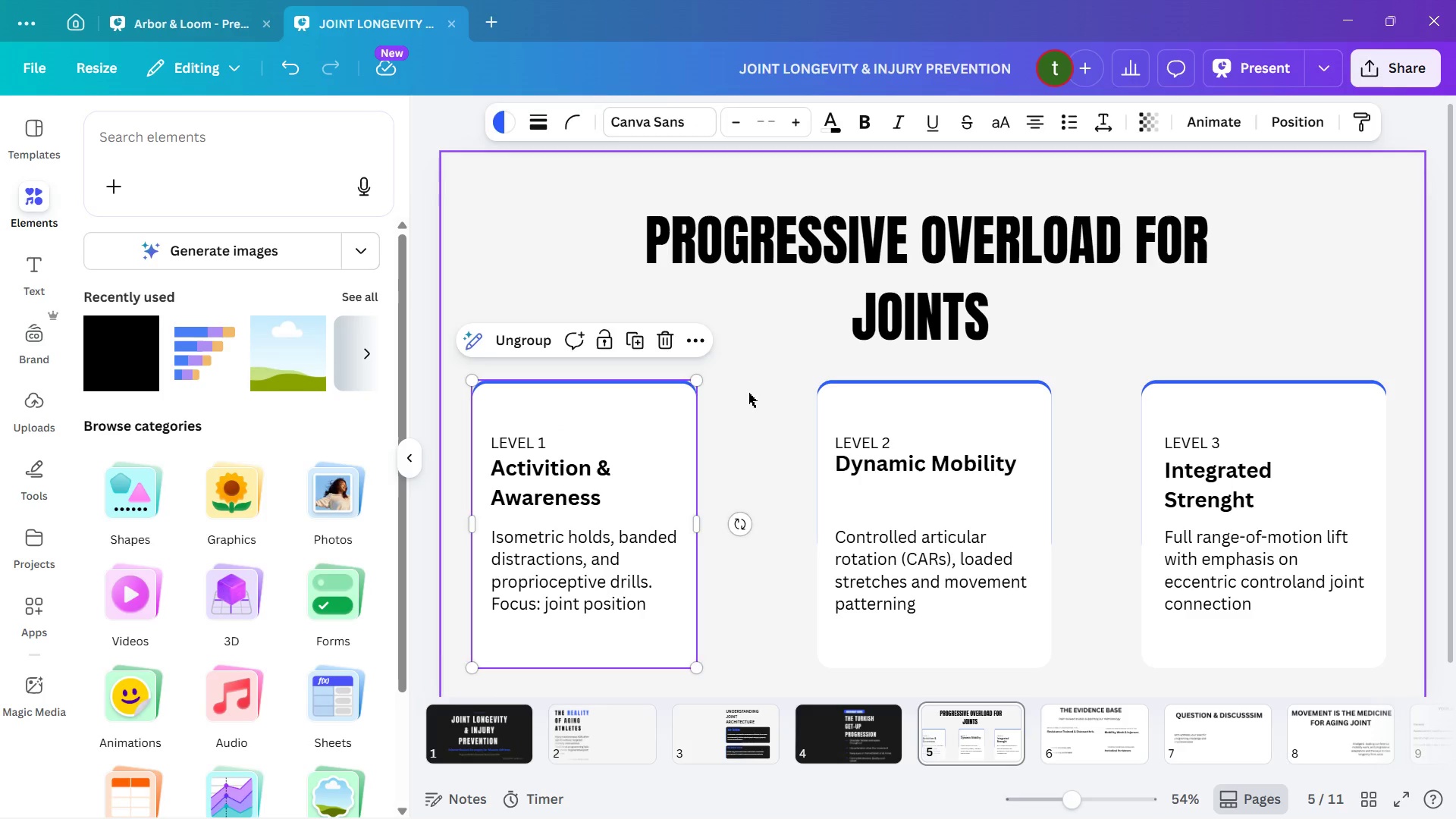 
left_click([748, 393])
 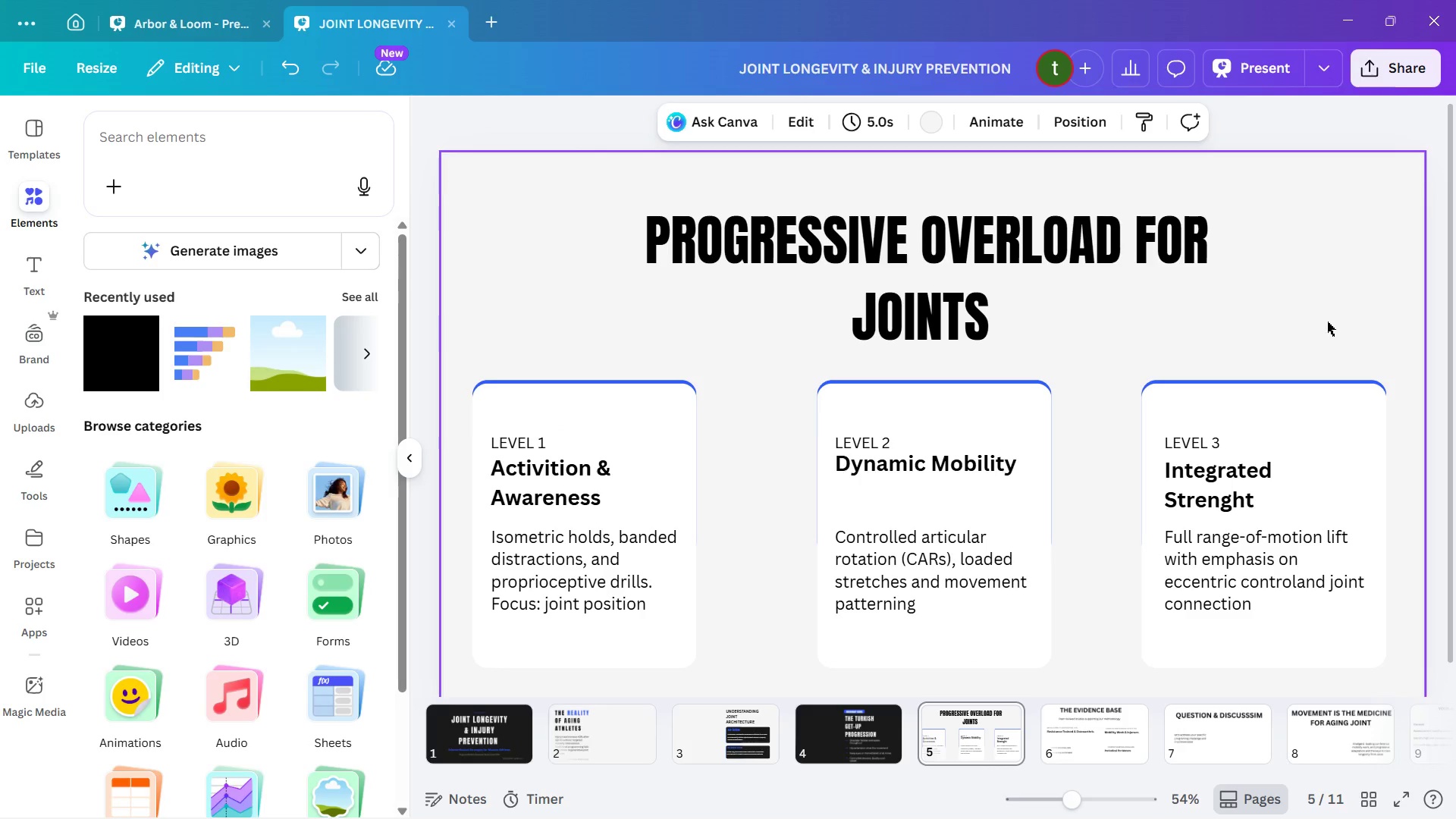 
mouse_move([1301, 422])
 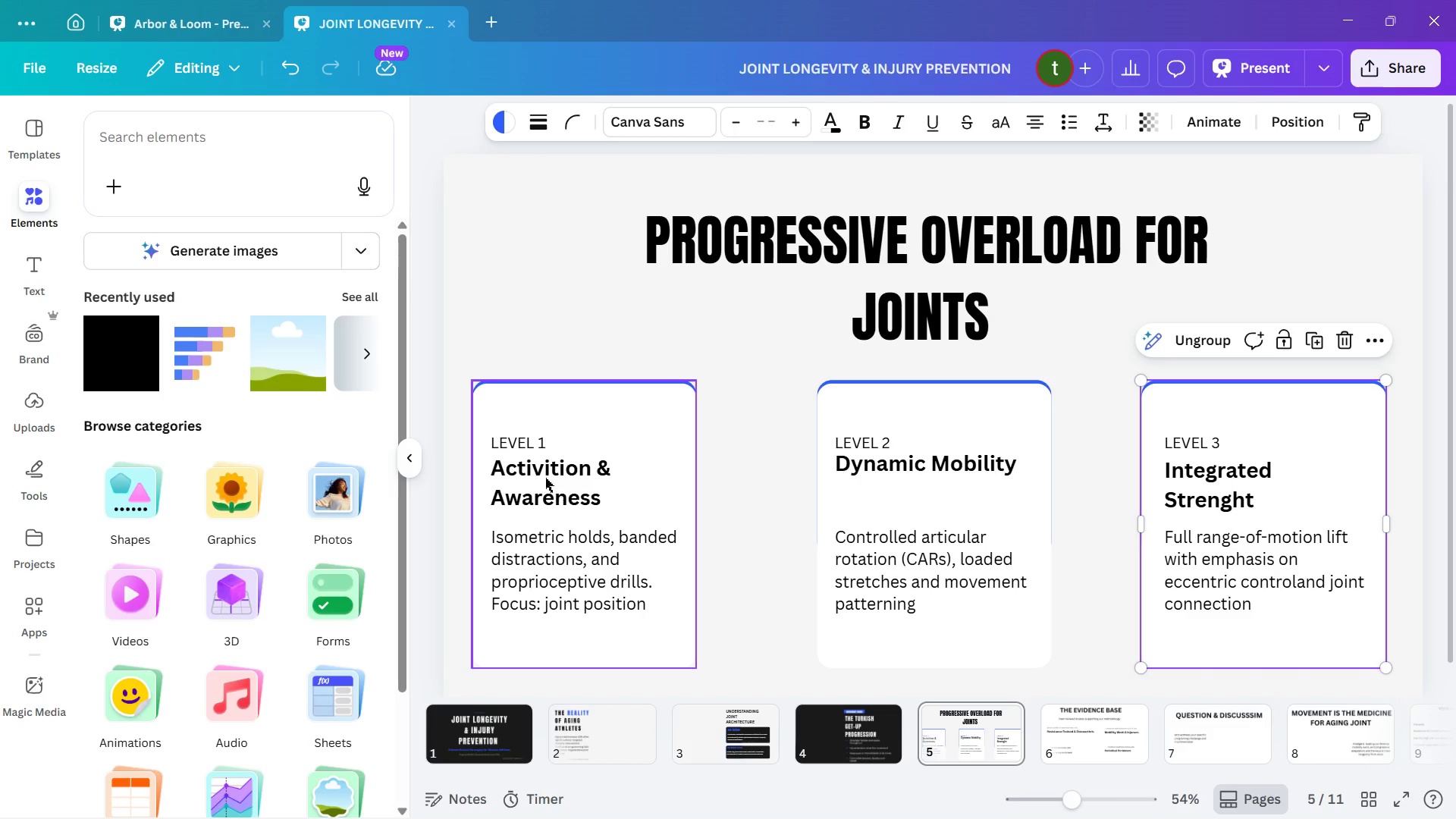 
left_click([507, 397])
 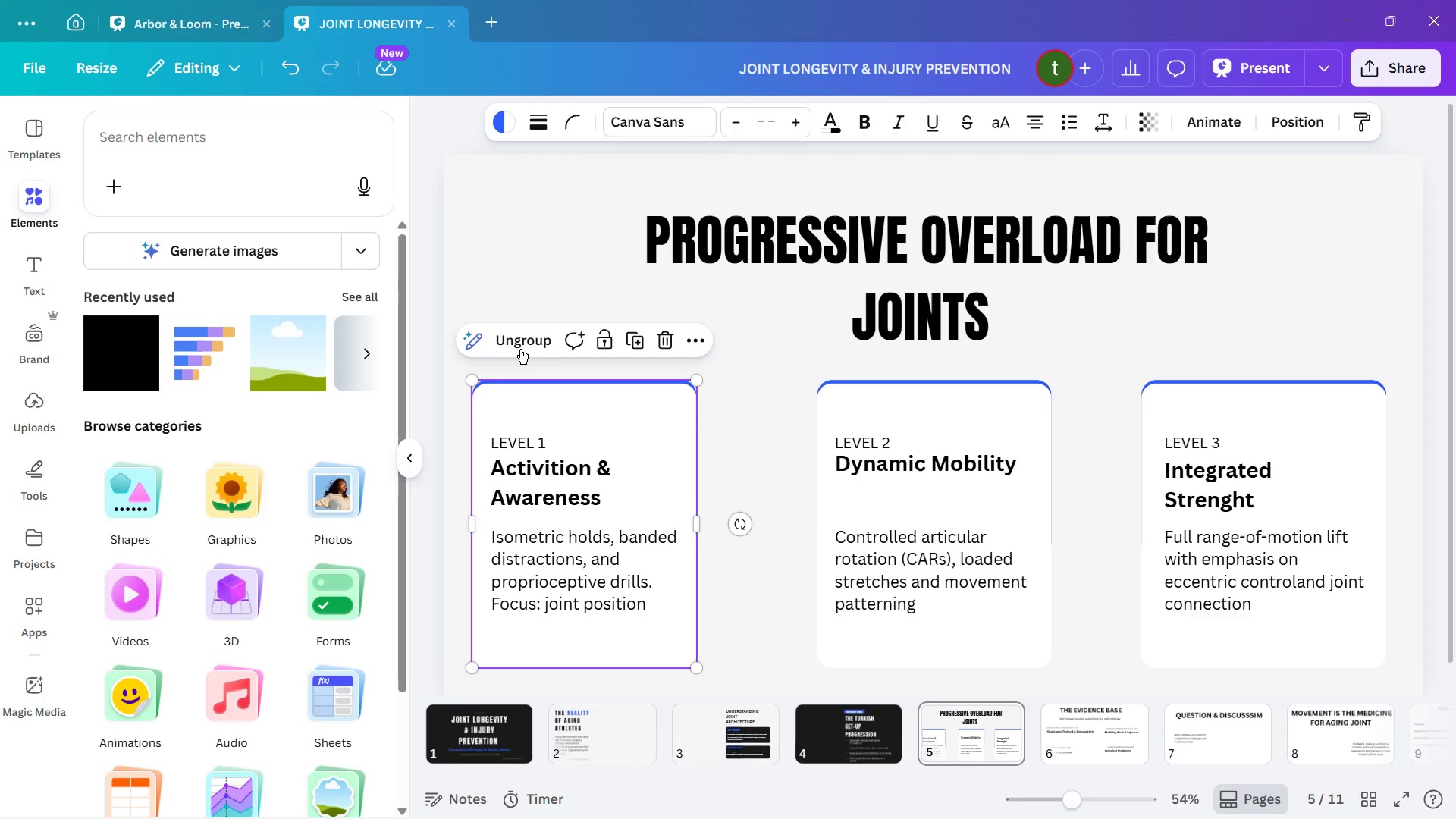 
left_click([519, 344])
 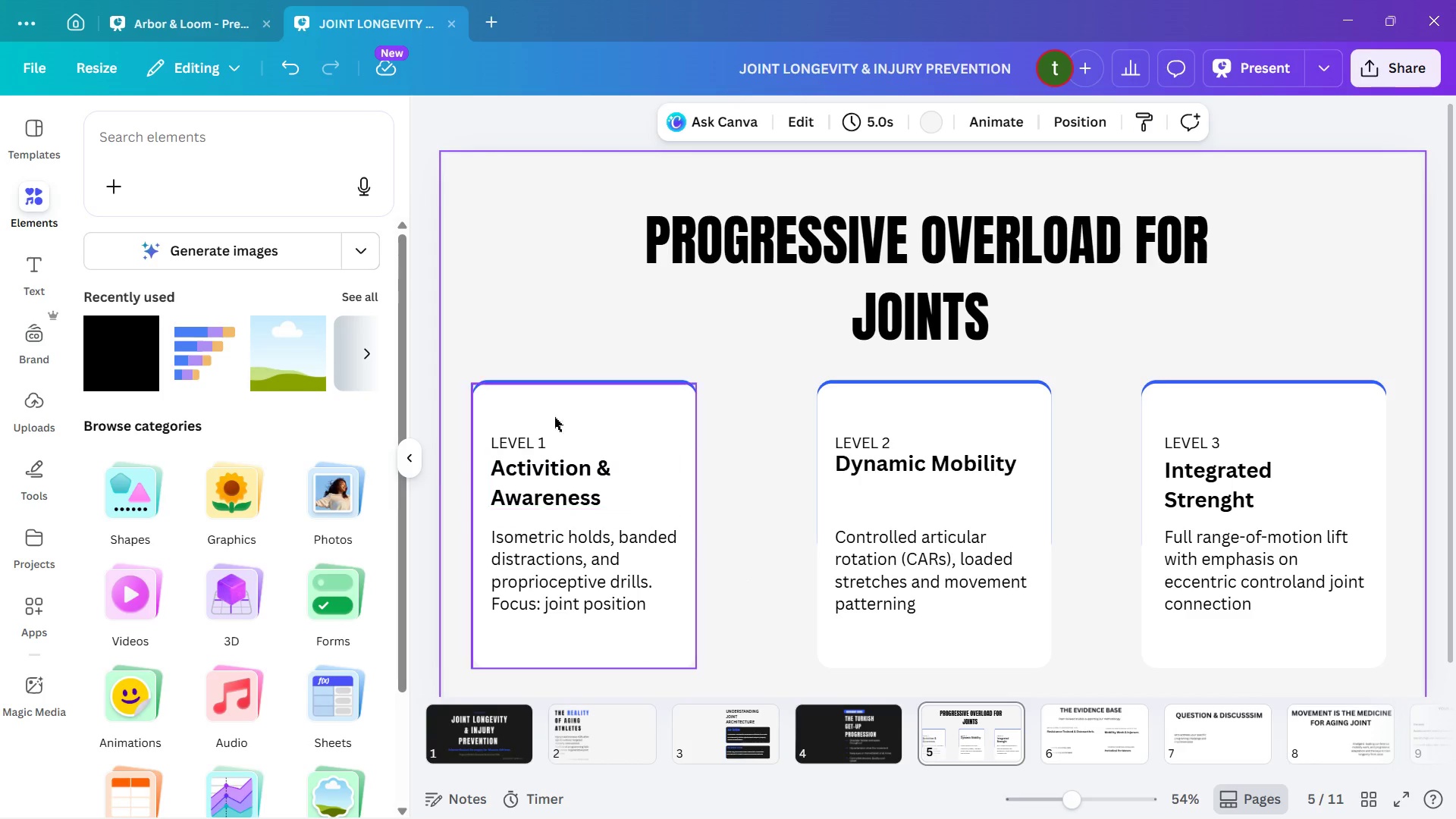 
left_click_drag(start_coordinate=[494, 419], to_coordinate=[504, 437])
 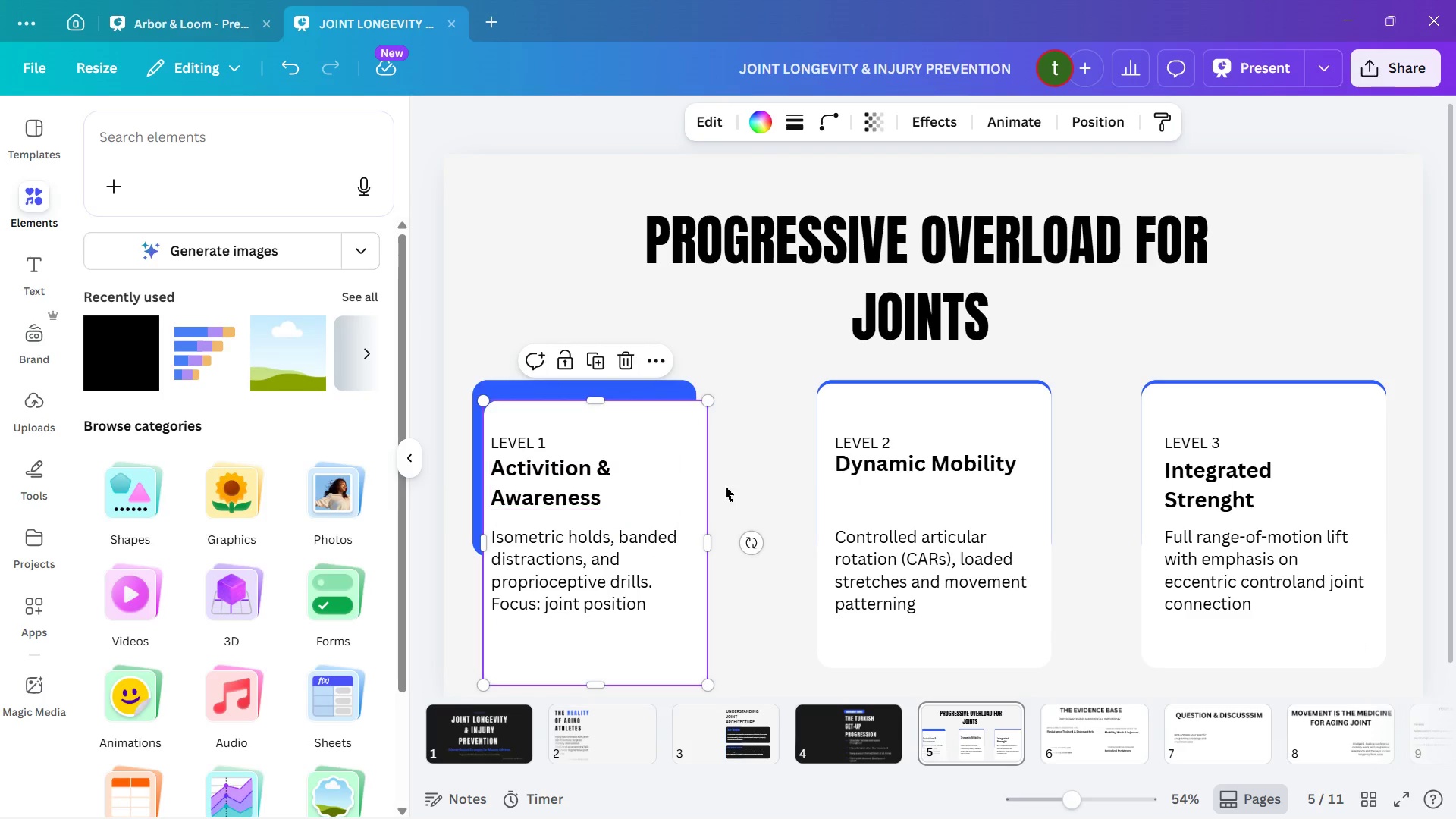 
left_click([780, 463])
 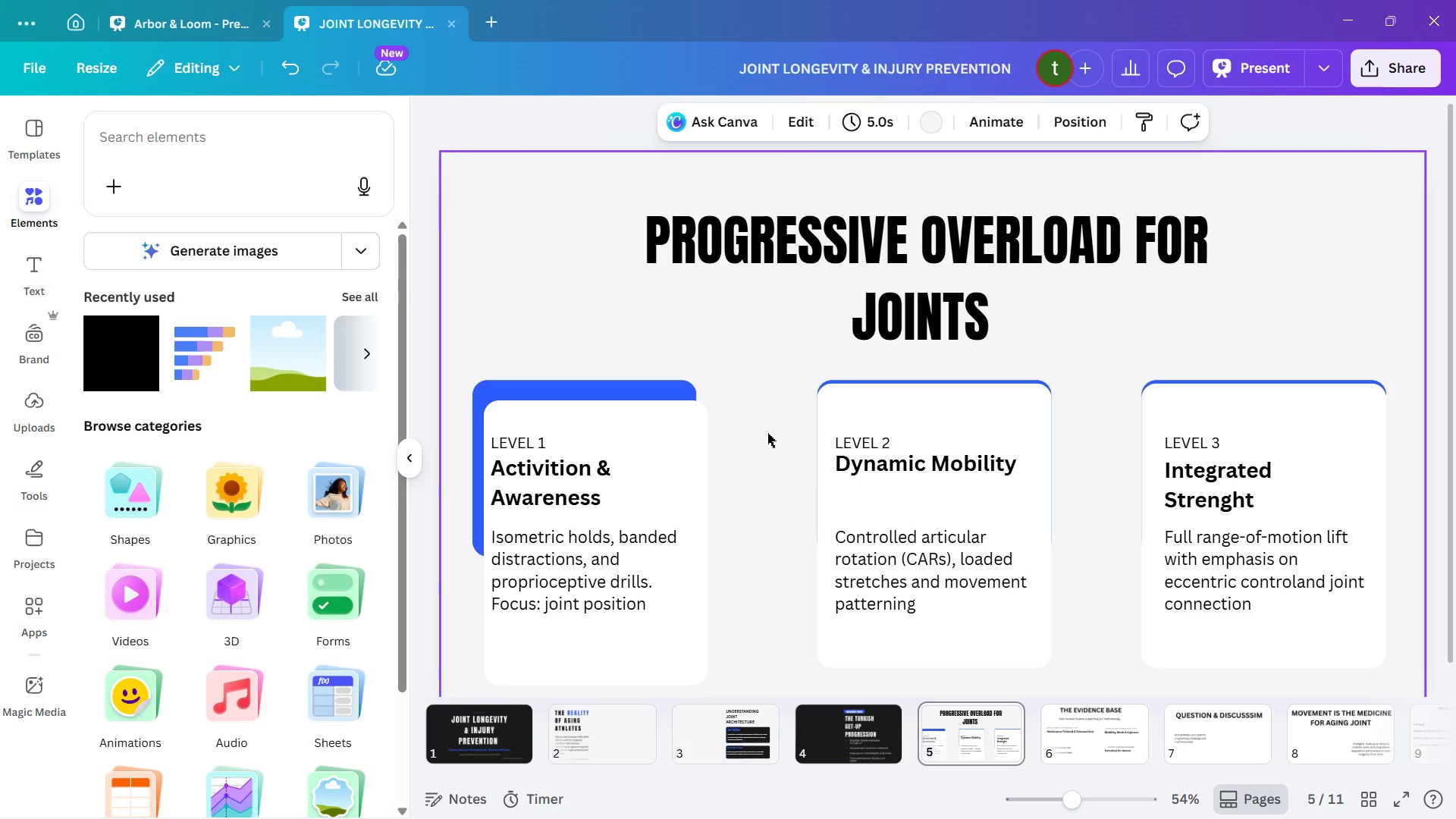 
key(Control+Z)
 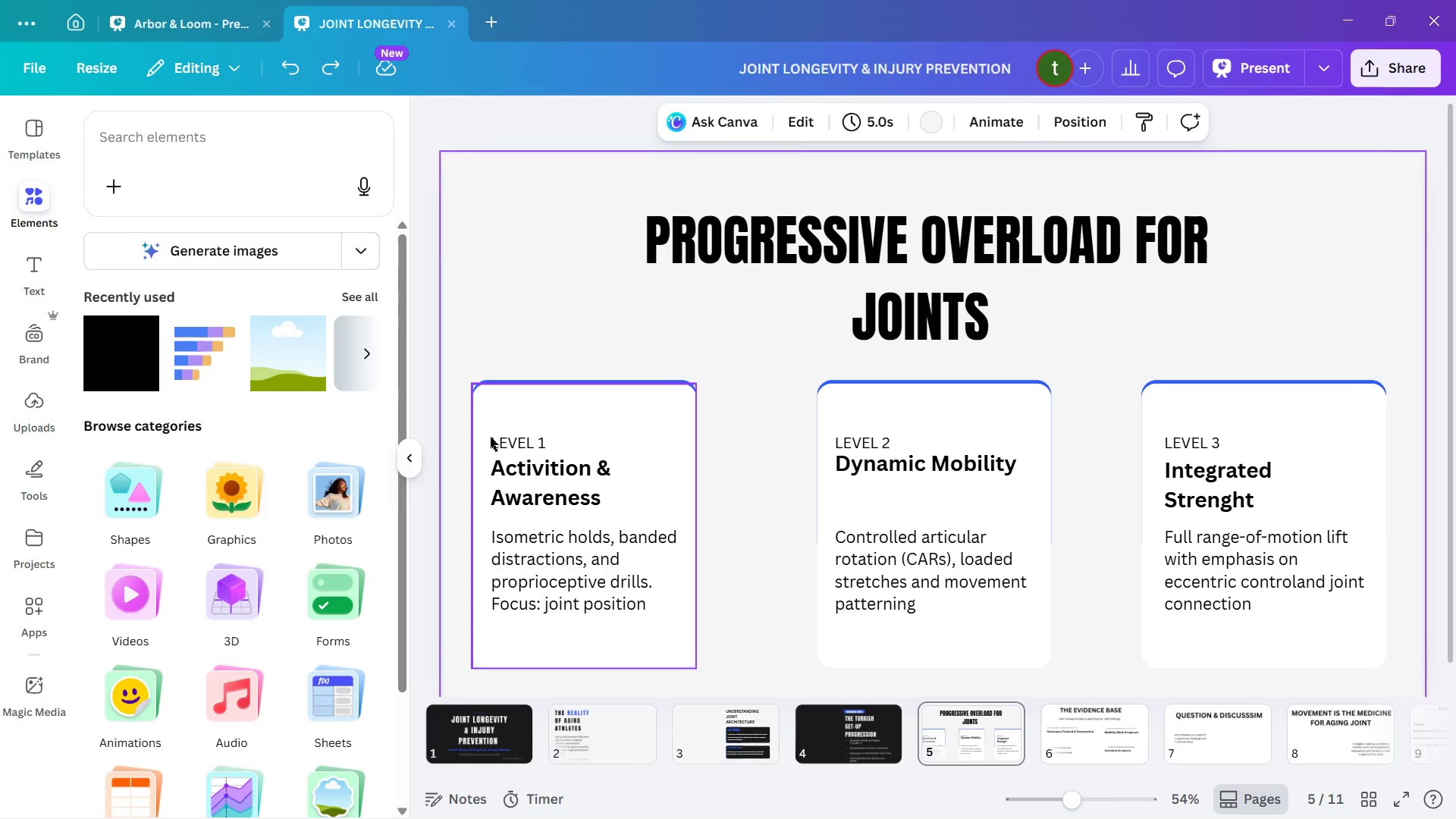 
left_click_drag(start_coordinate=[492, 436], to_coordinate=[500, 447])
 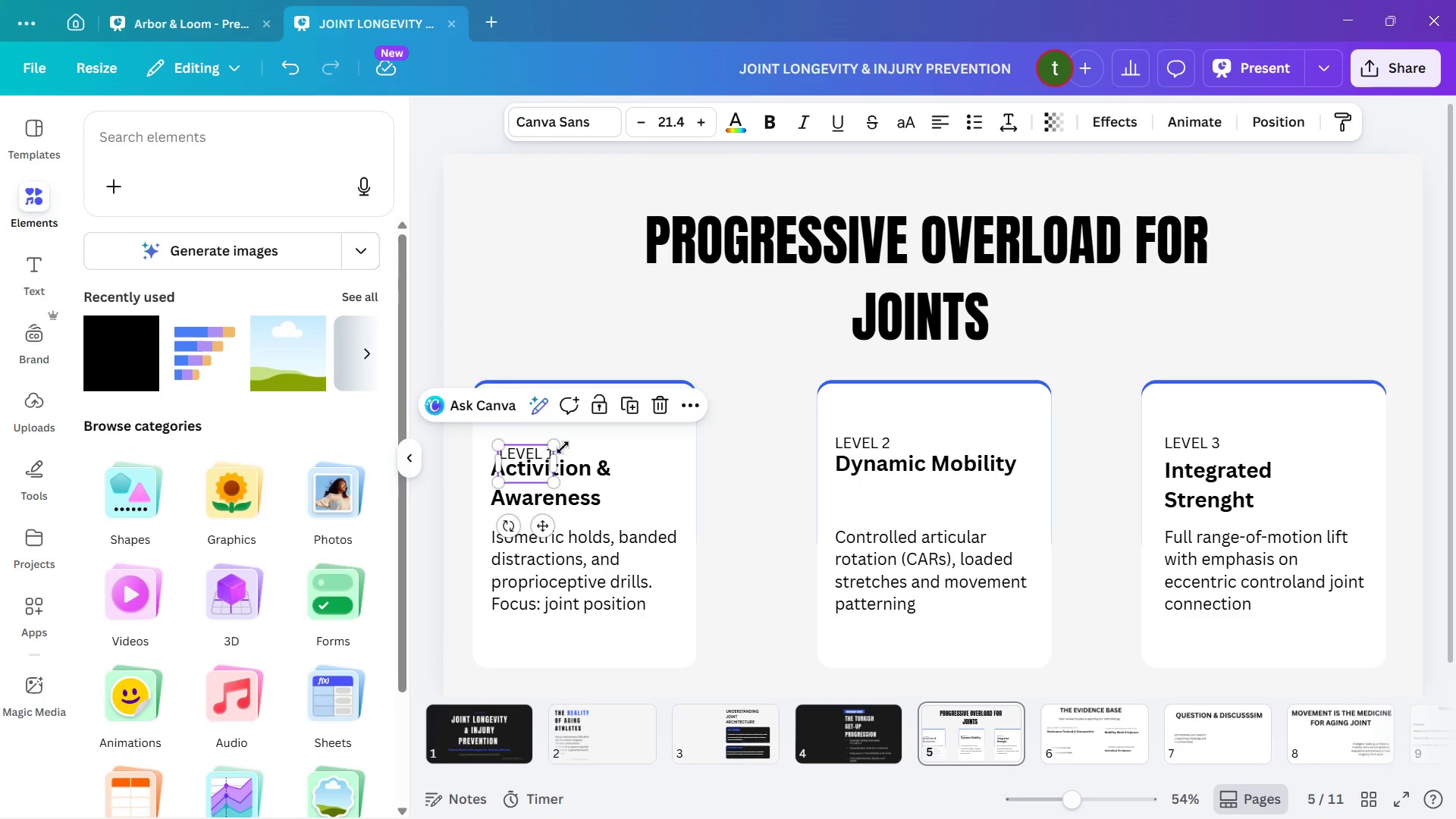 
key(Control+Z)
 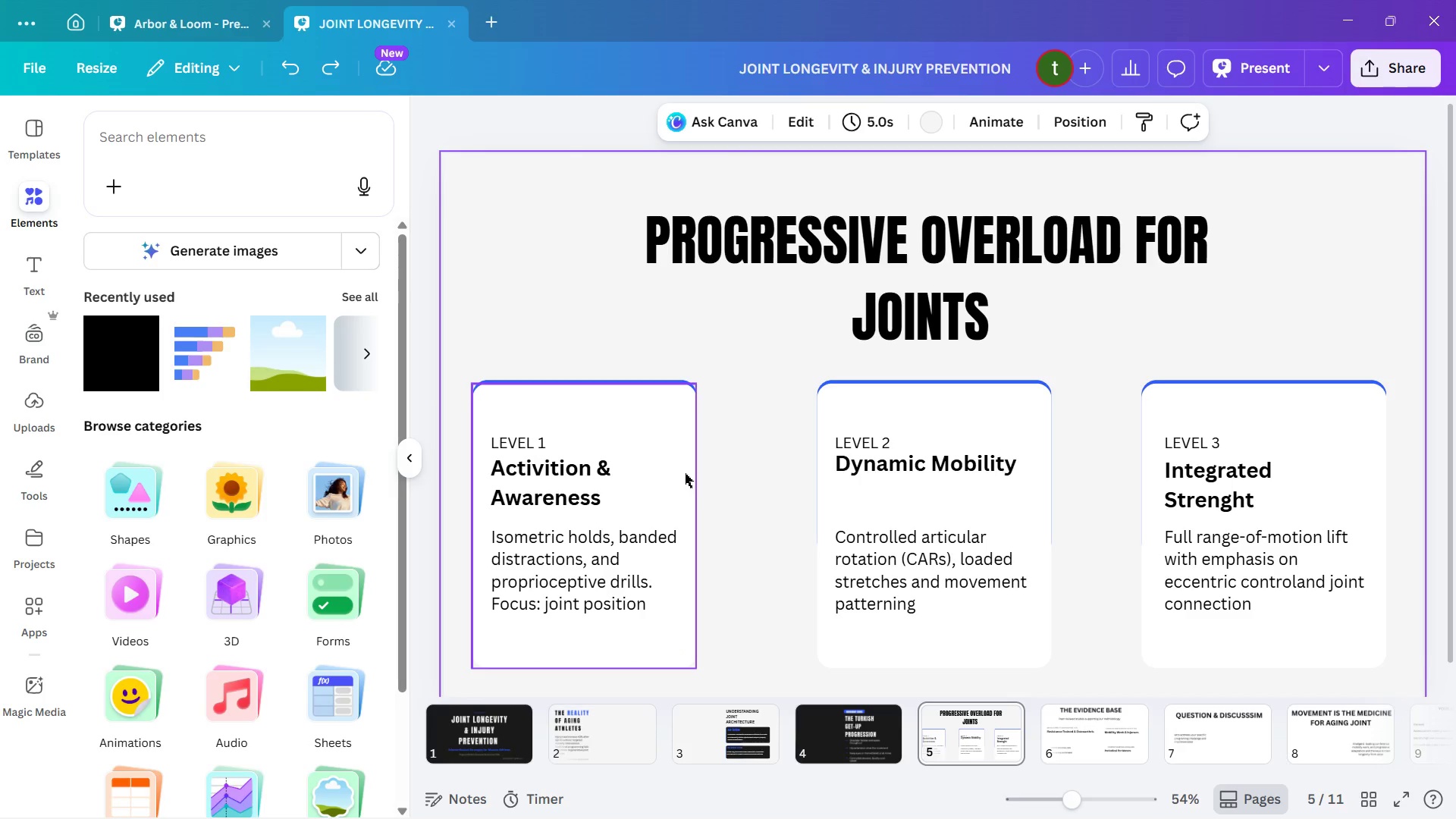 
left_click([752, 538])
 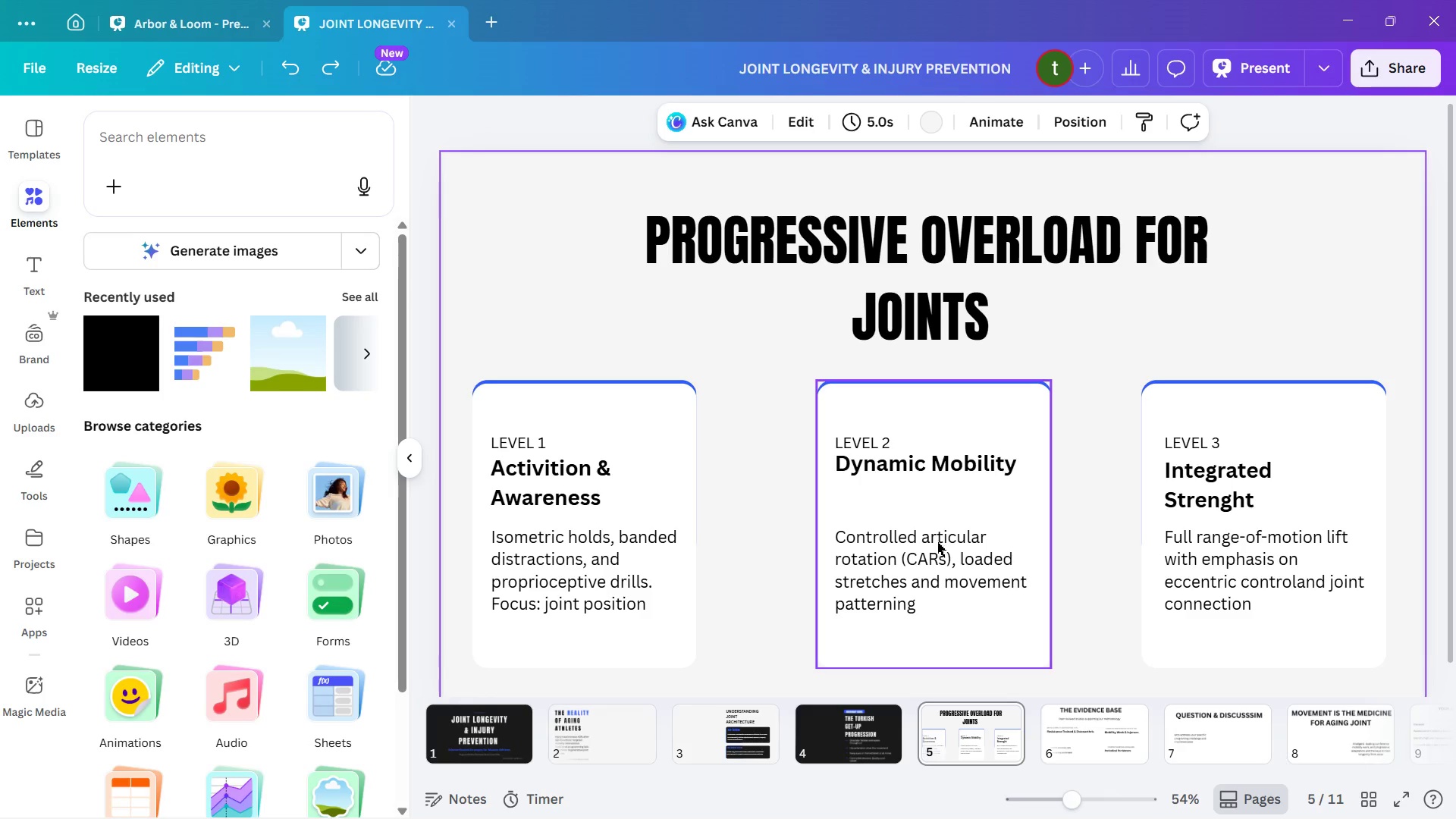 
wait(31.59)
 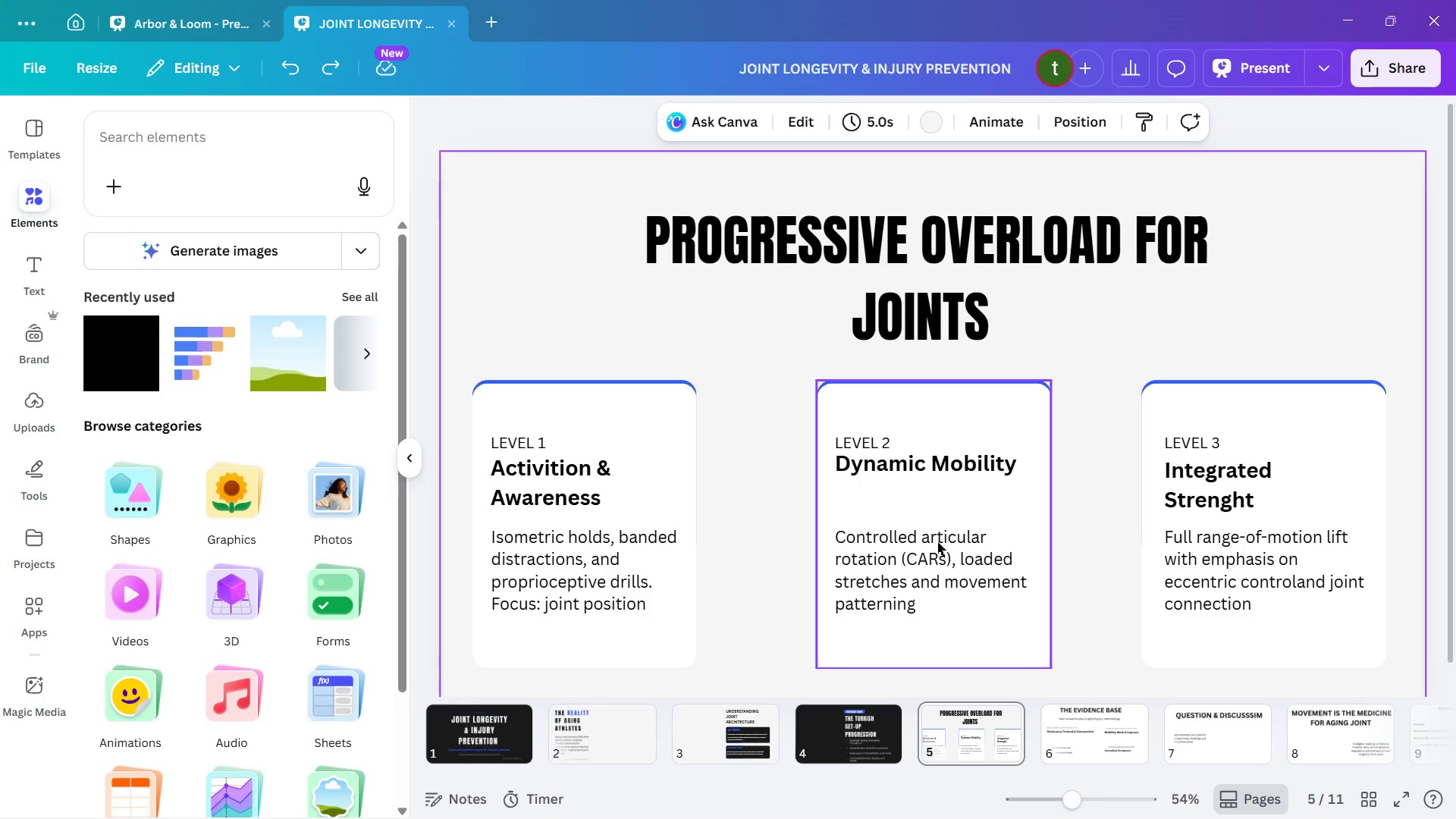 
left_click([1153, 570])
 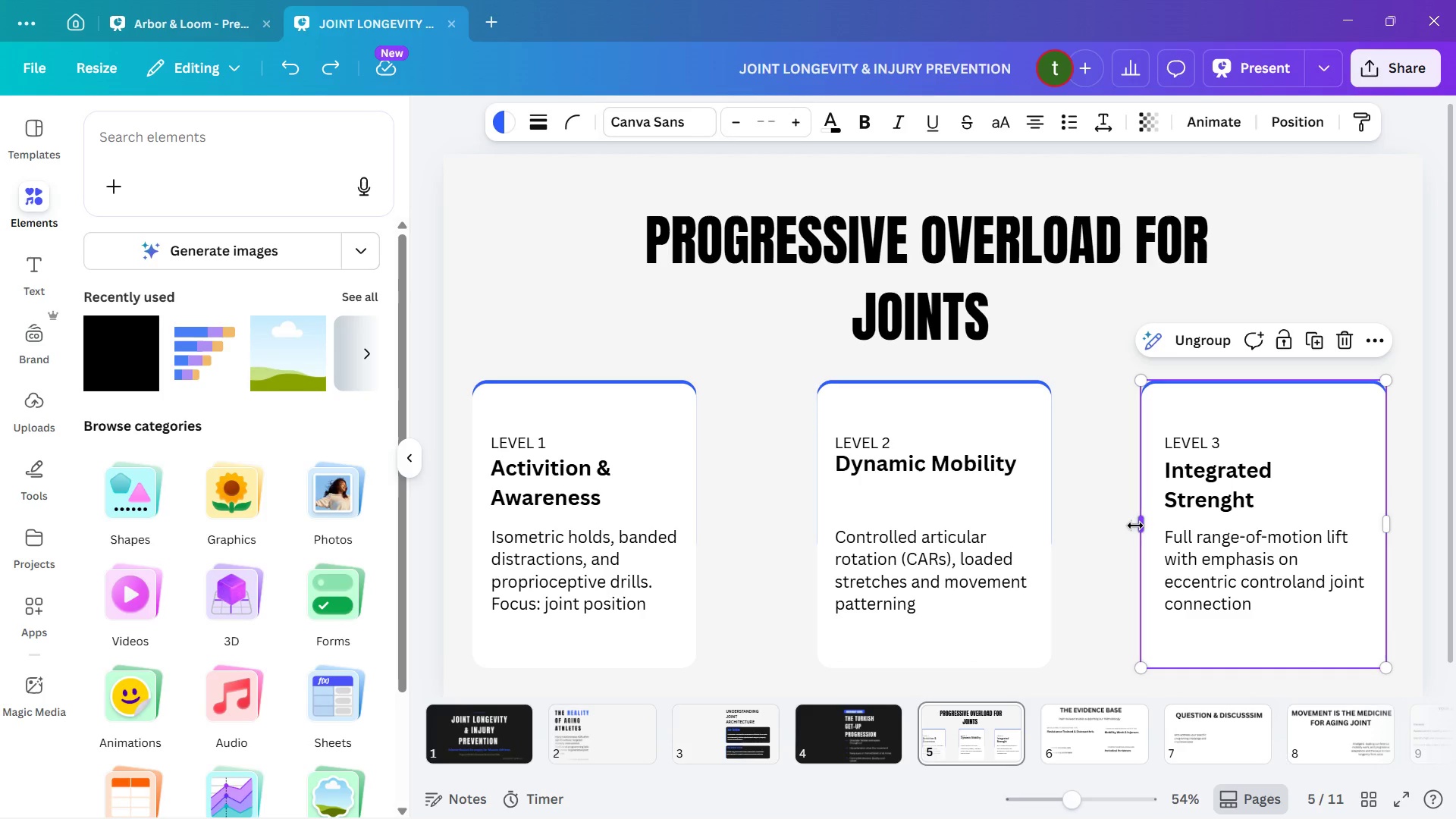 
left_click([1111, 557])
 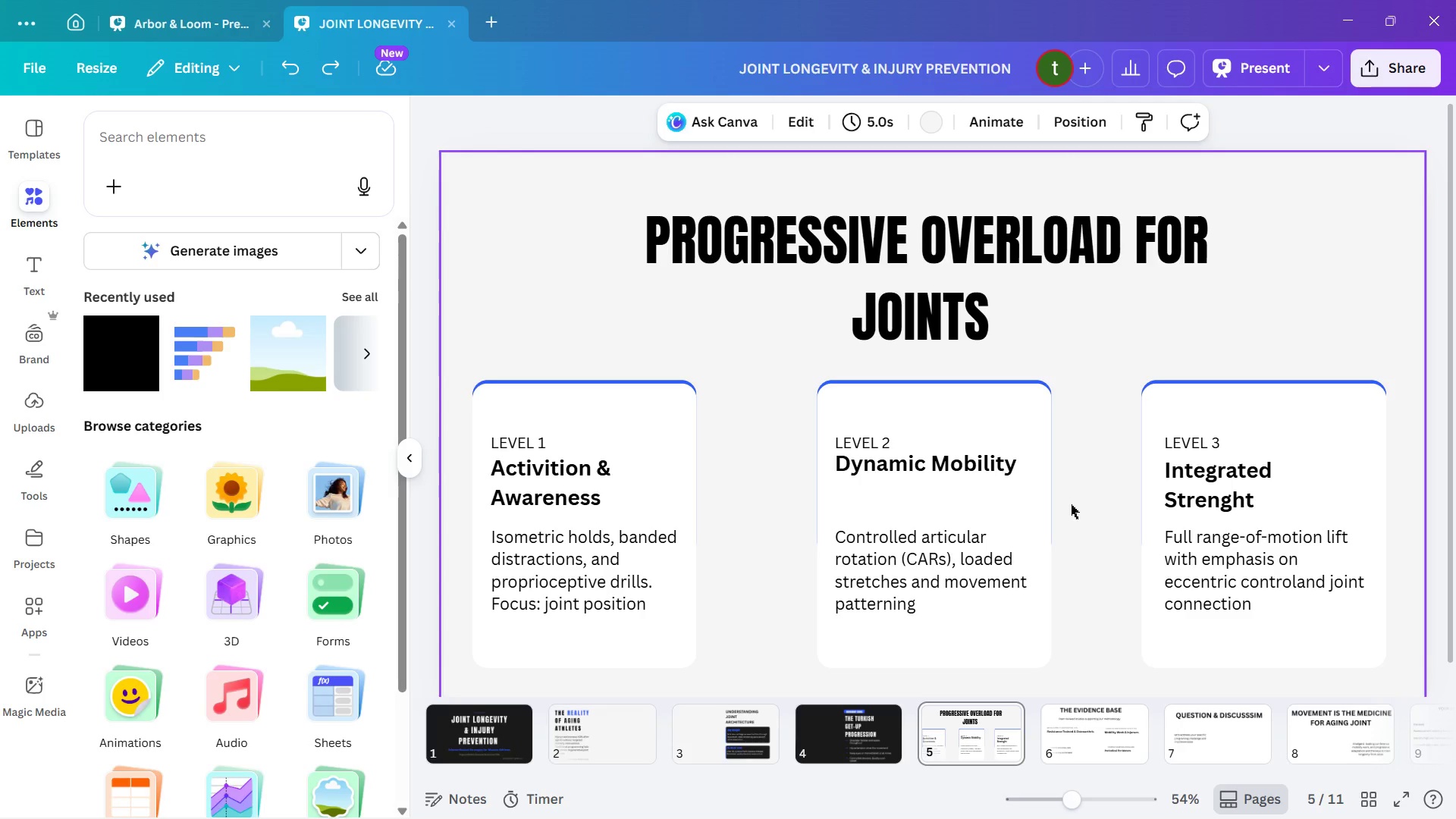 
wait(11.36)
 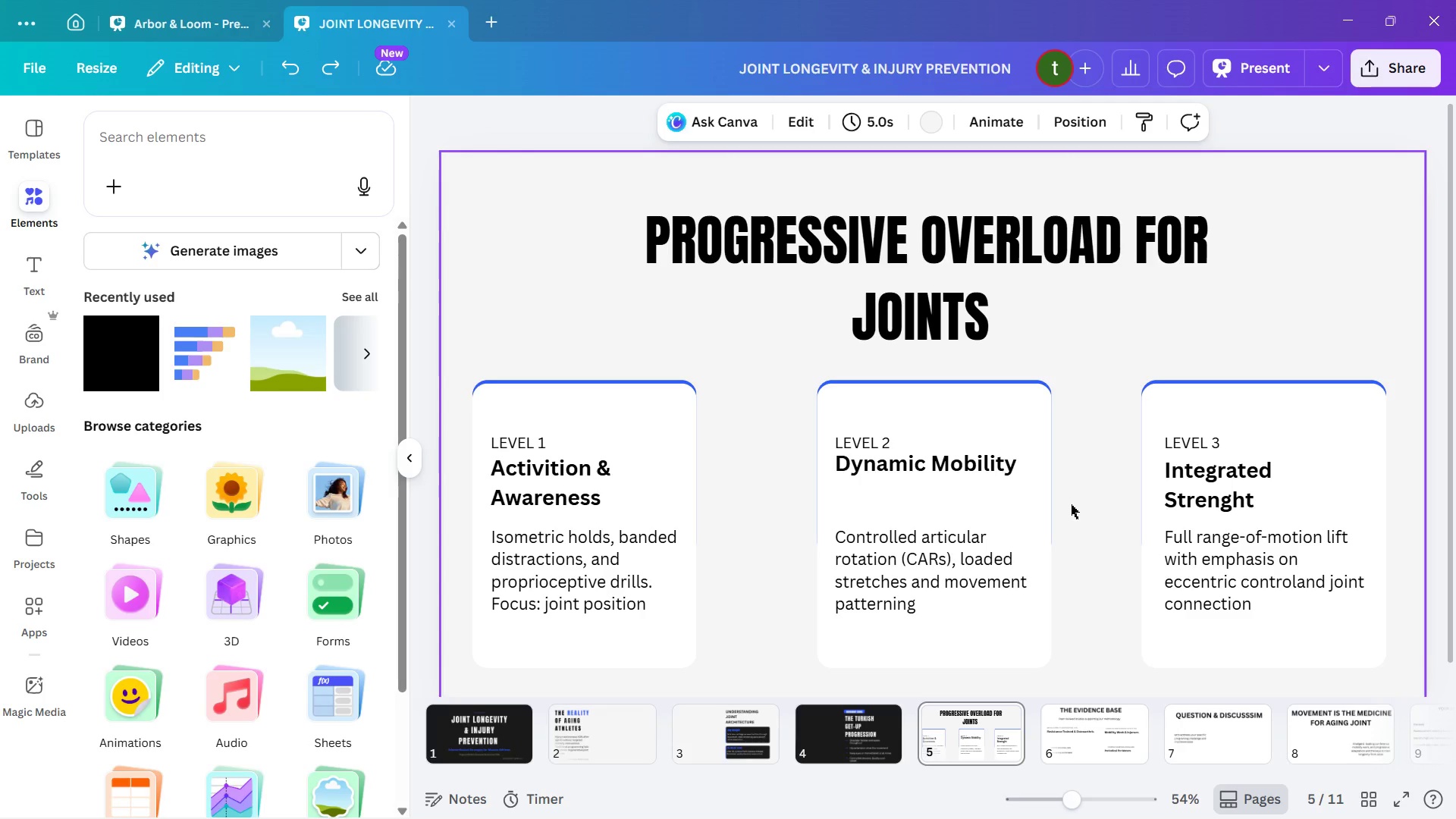 
left_click([997, 294])
 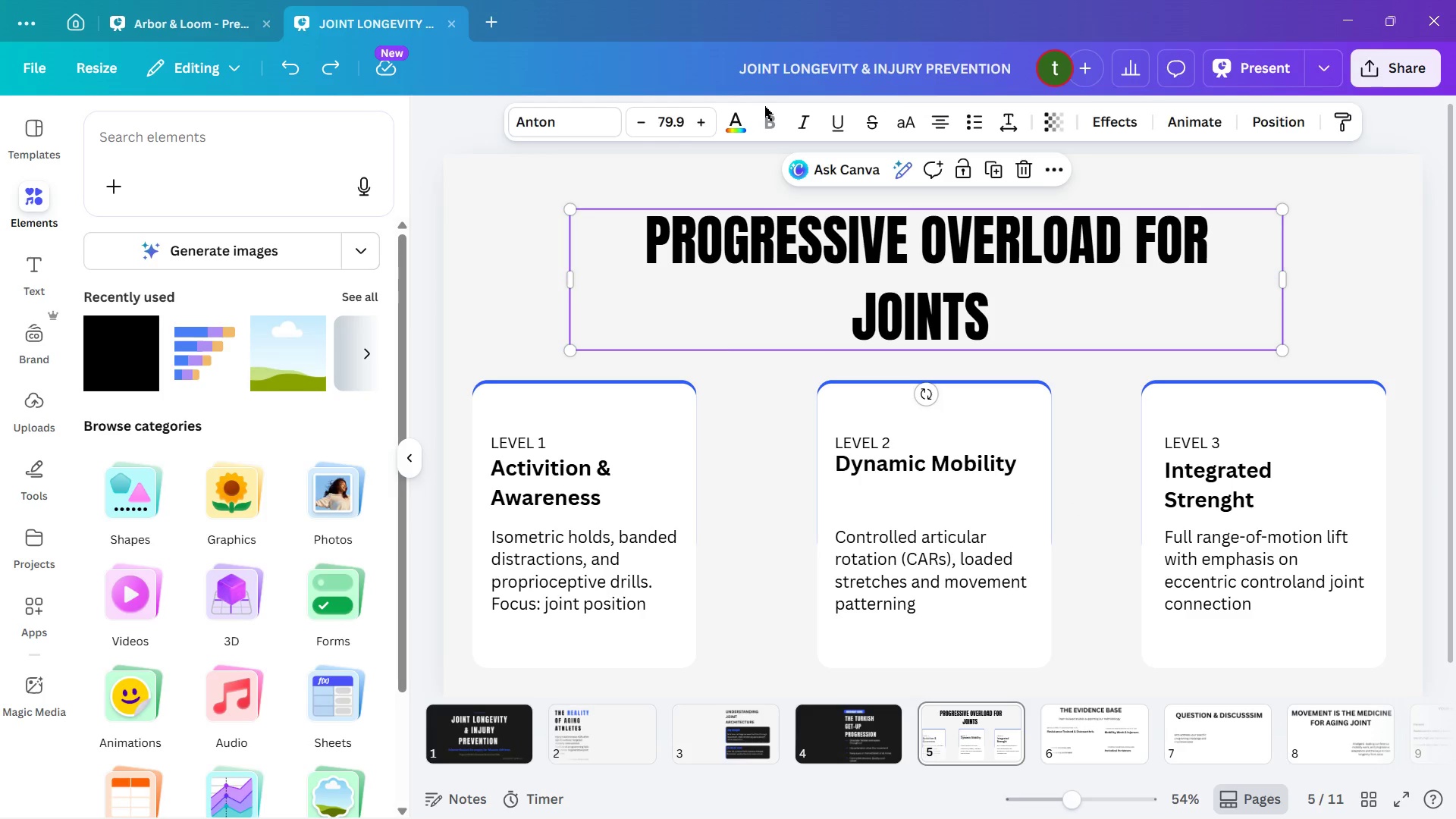 
double_click([767, 119])
 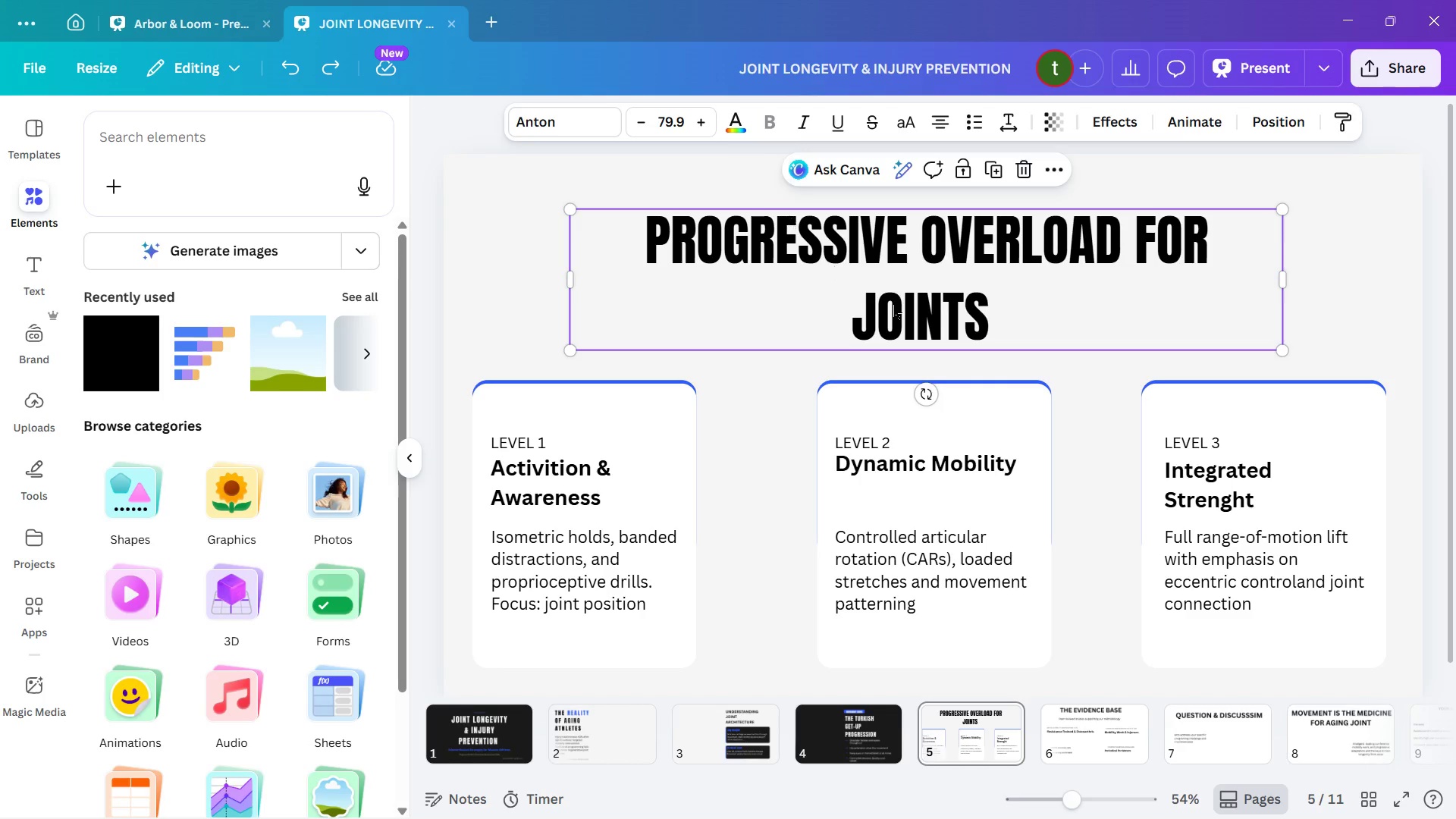 
left_click([924, 309])
 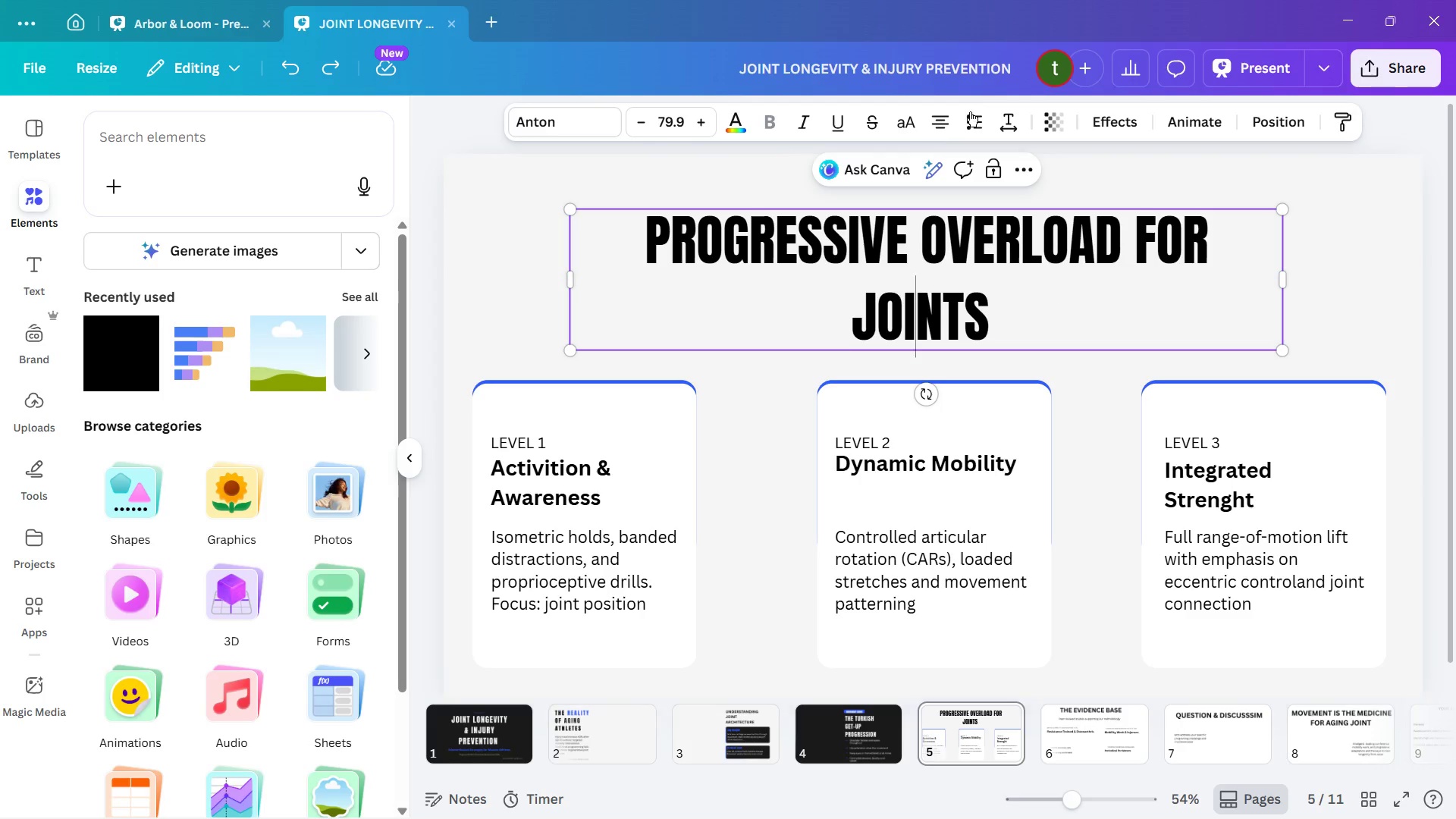 
left_click([1018, 118])
 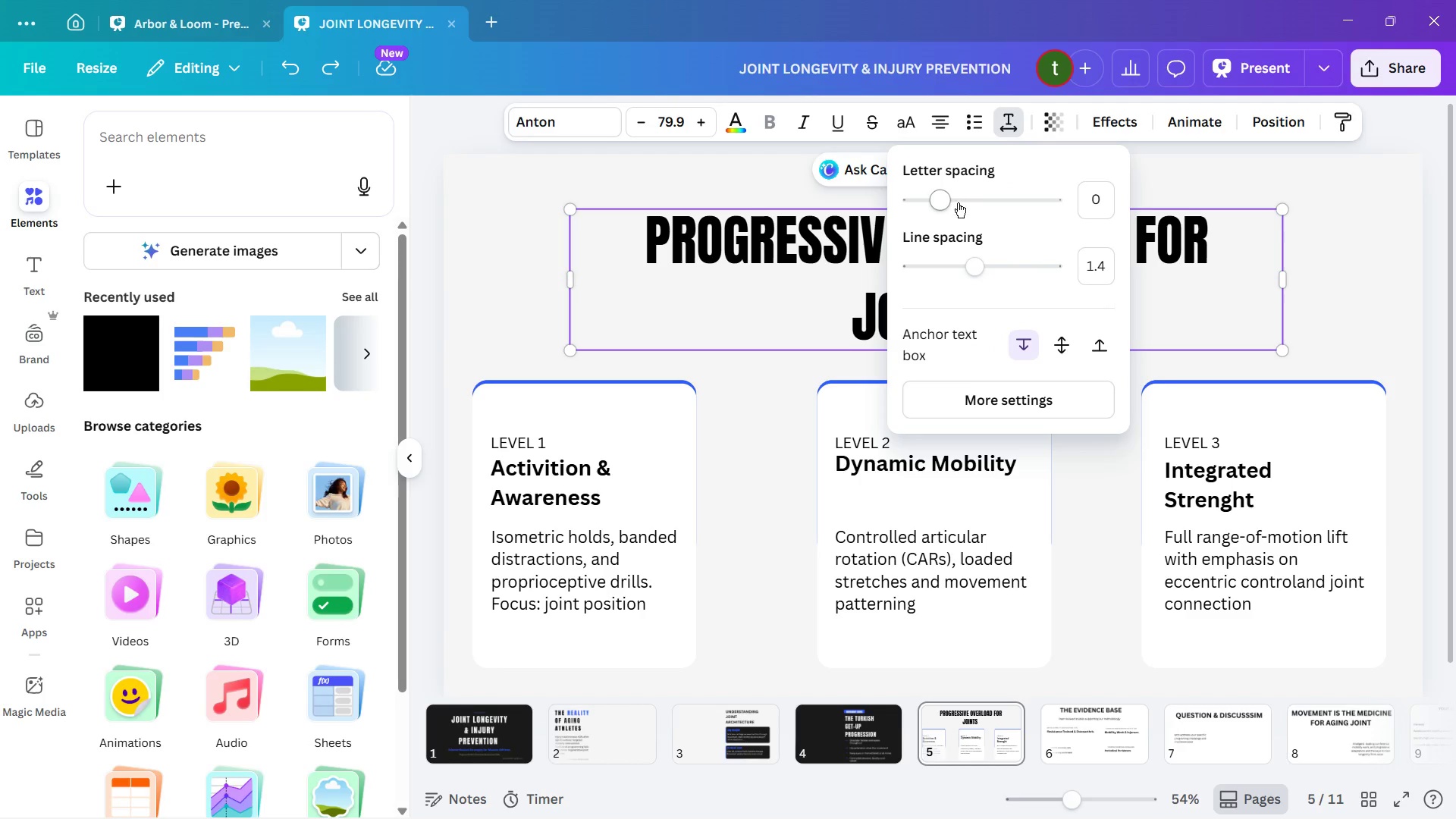 
left_click([942, 203])
 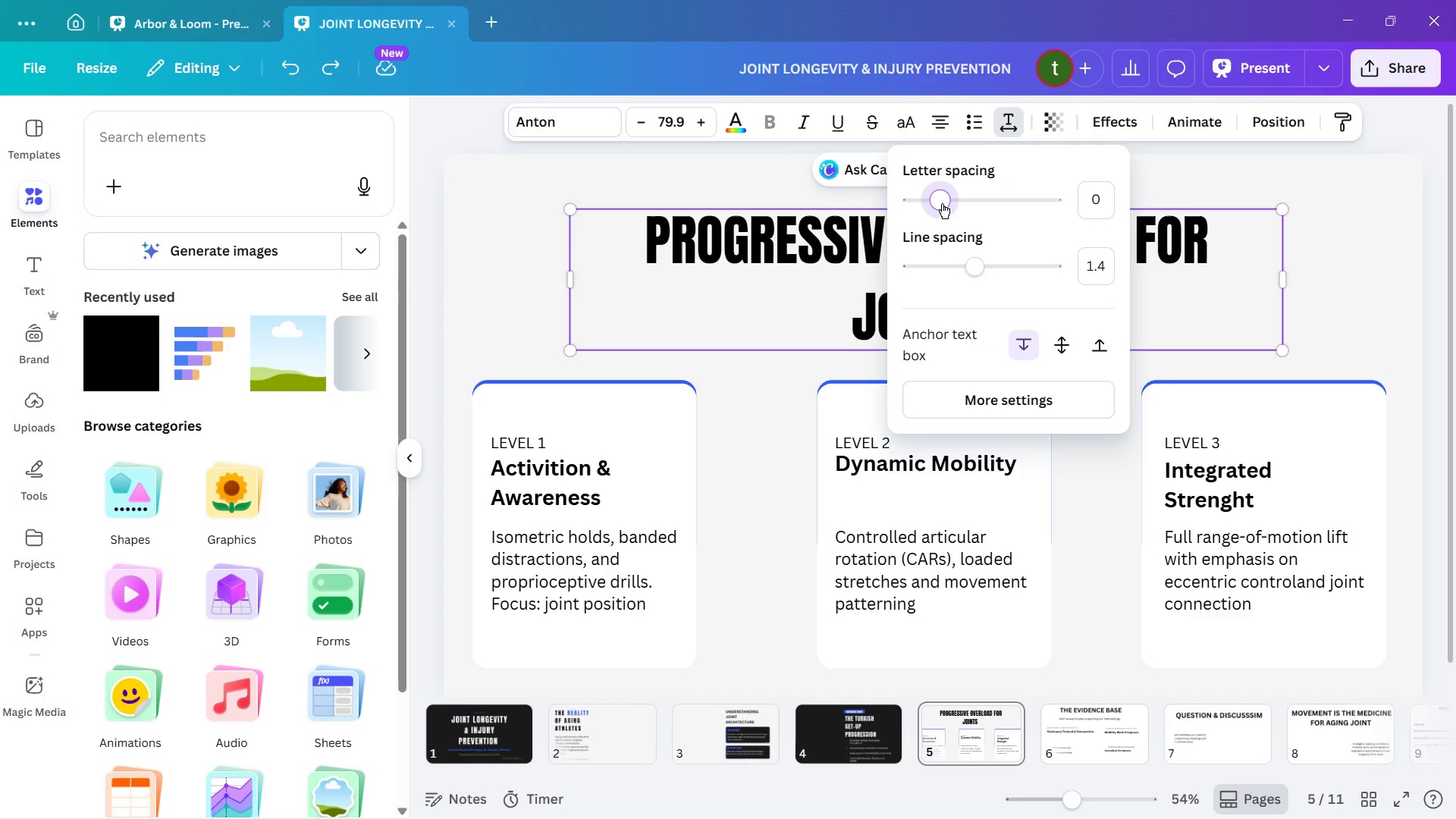 
key(ArrowRight)
 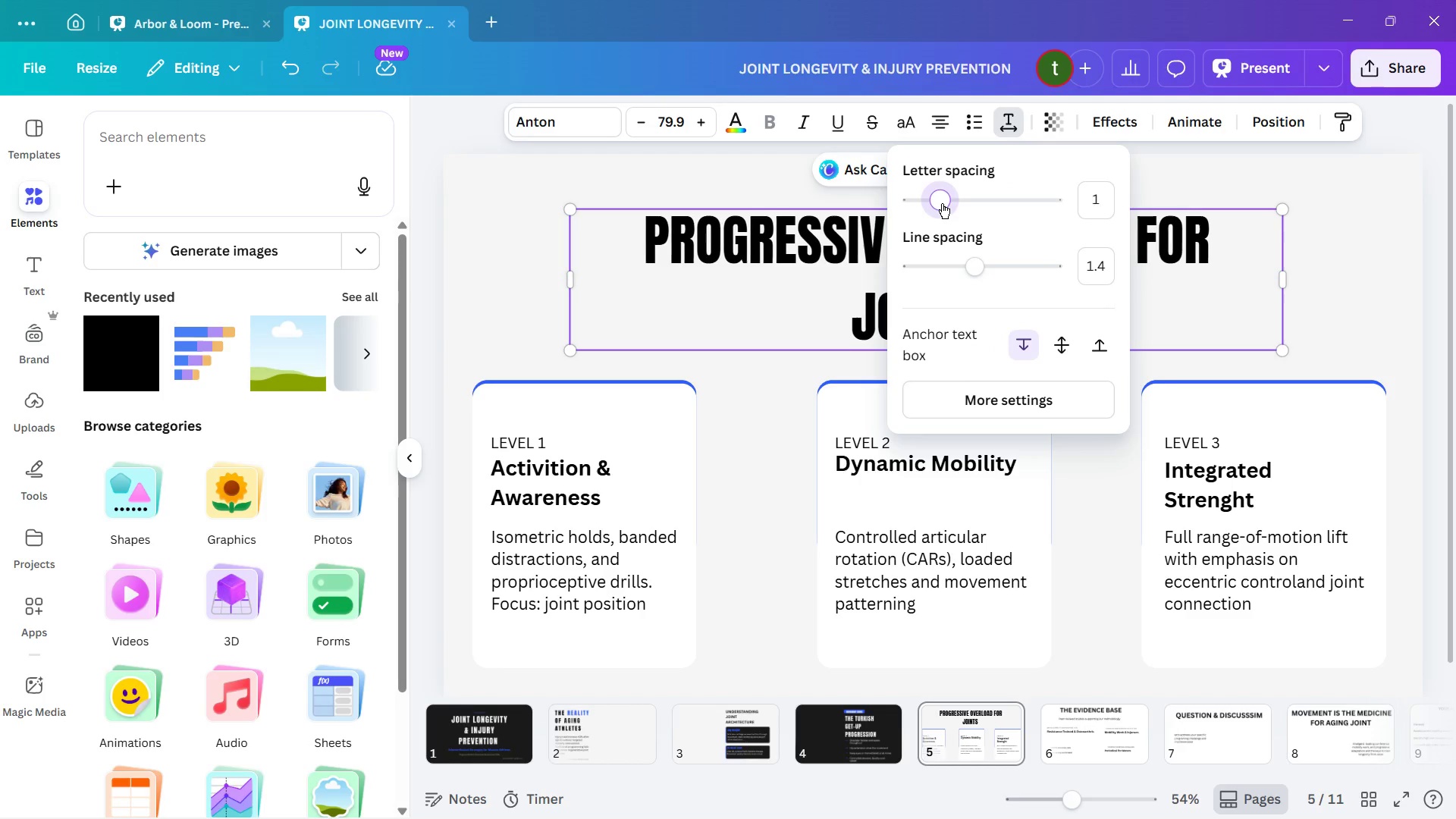 
key(ArrowRight)
 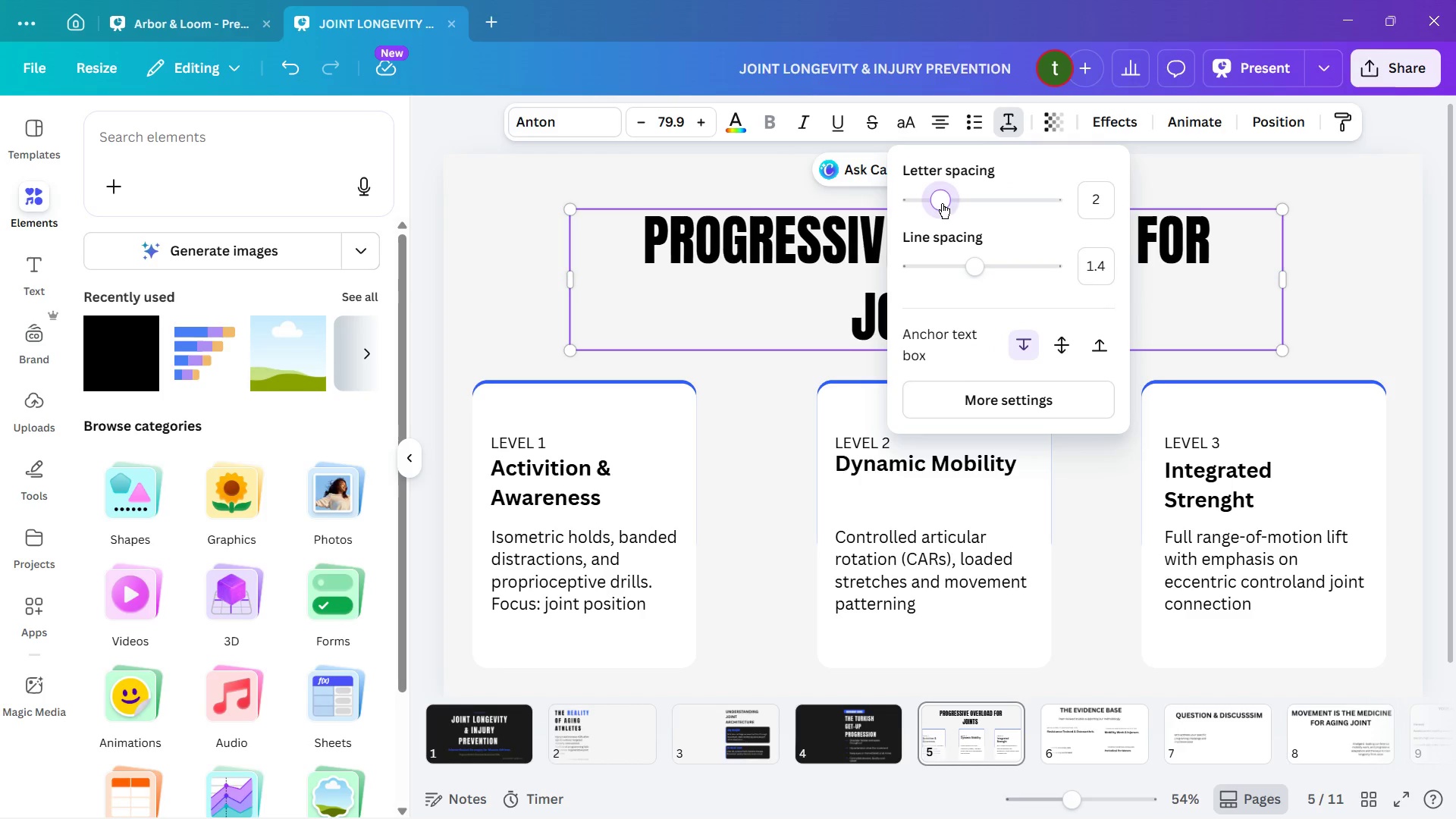 
key(ArrowRight)
 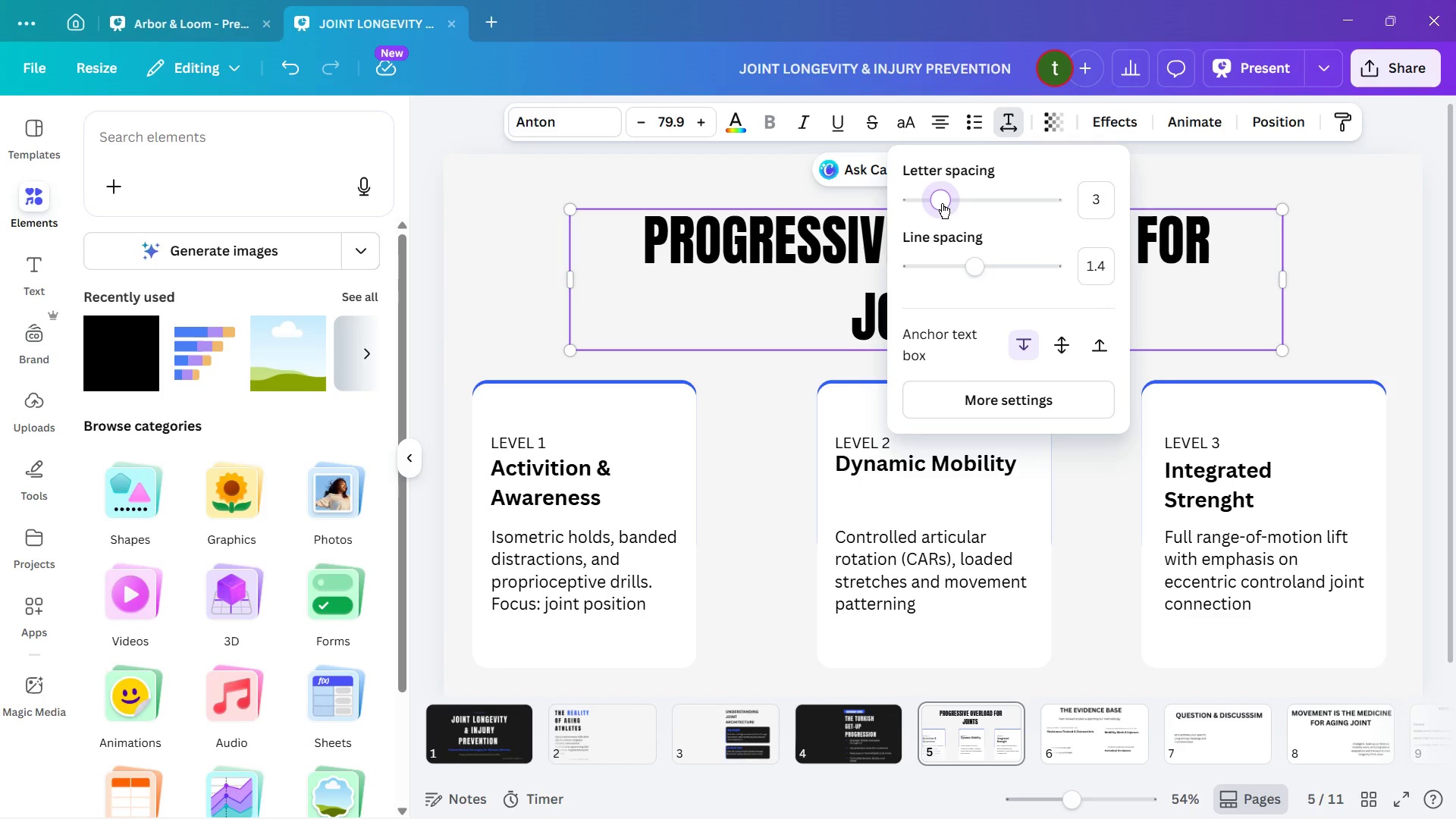 
key(ArrowRight)
 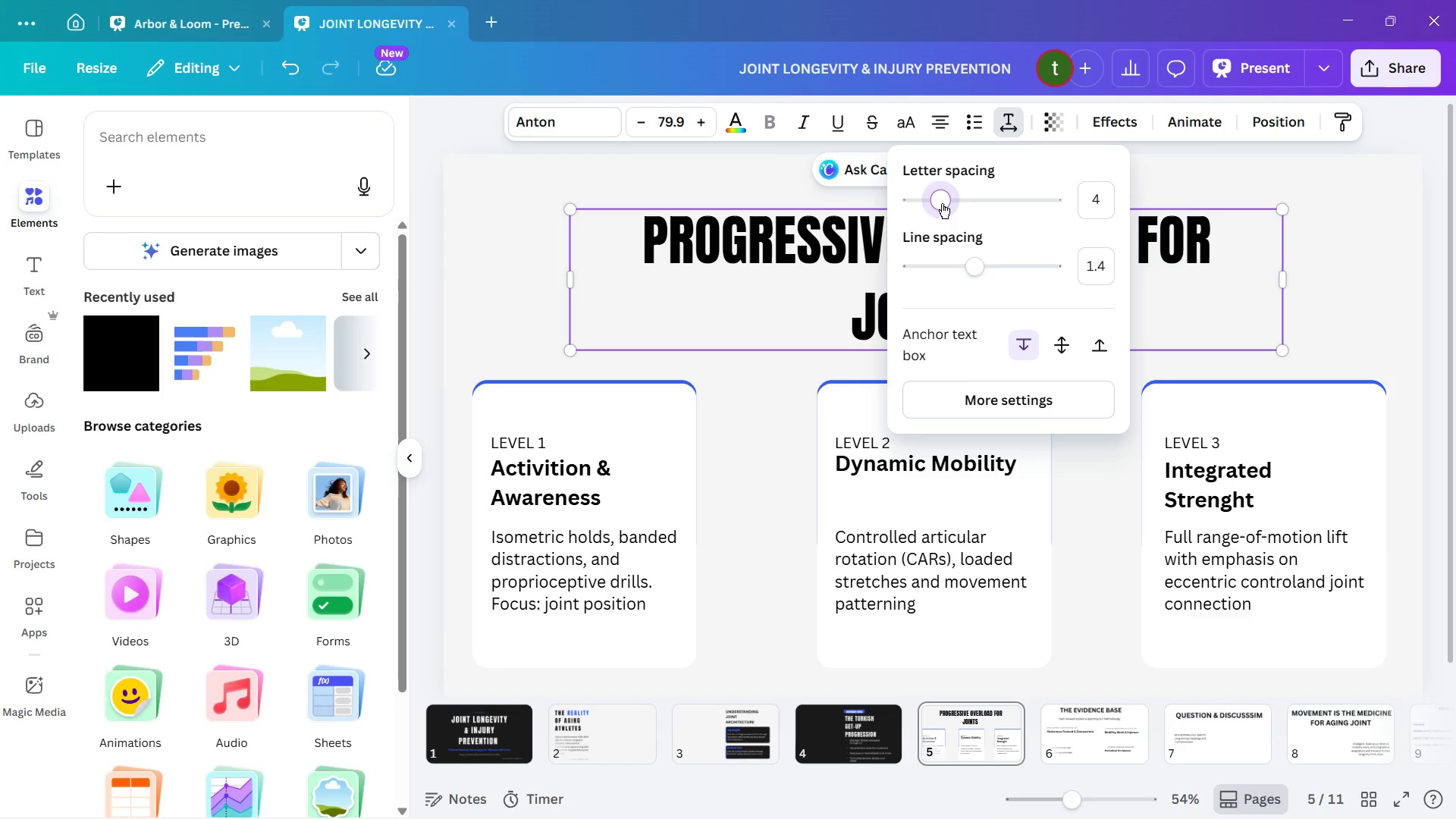 
key(ArrowRight)
 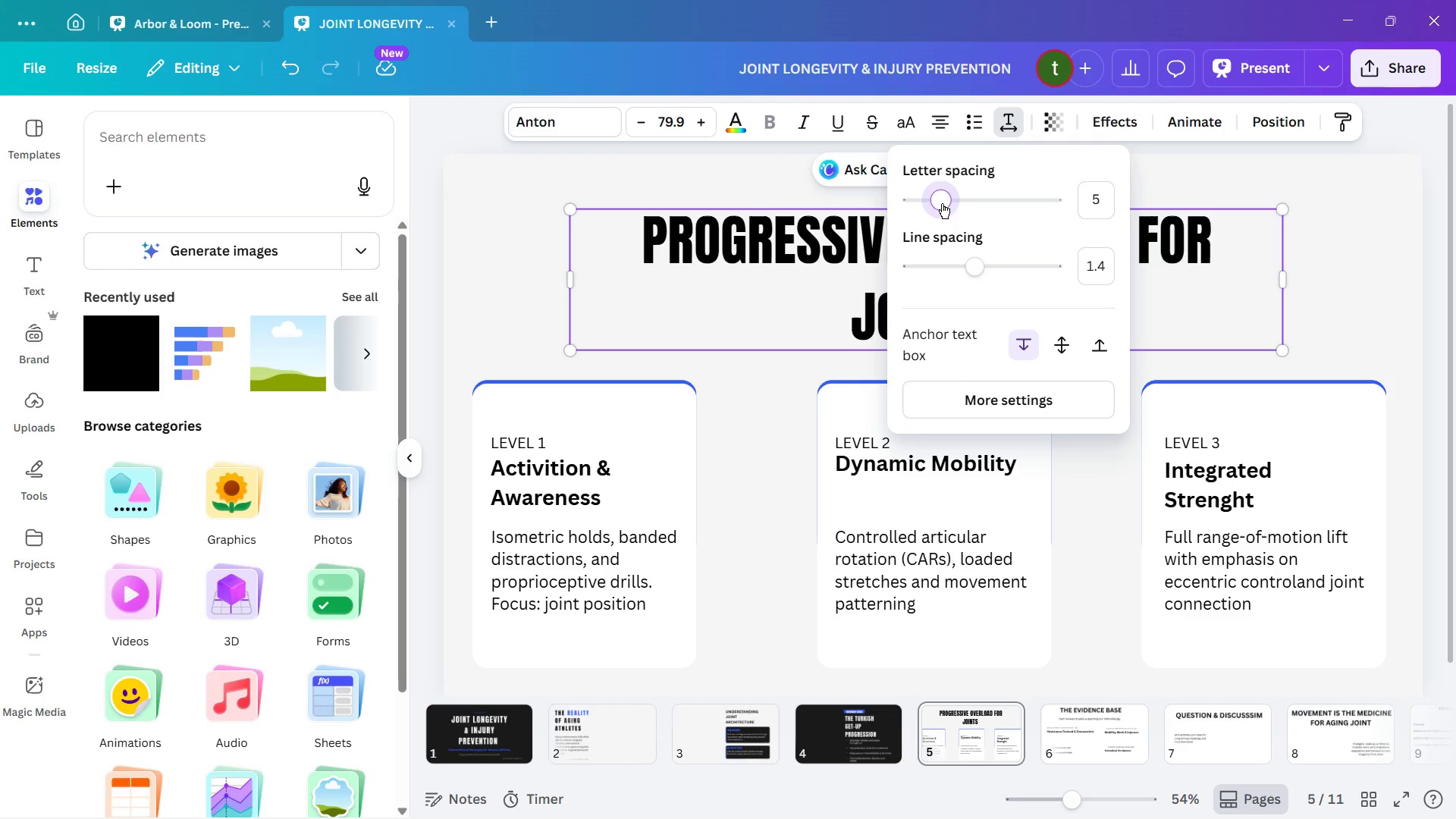 
key(ArrowRight)
 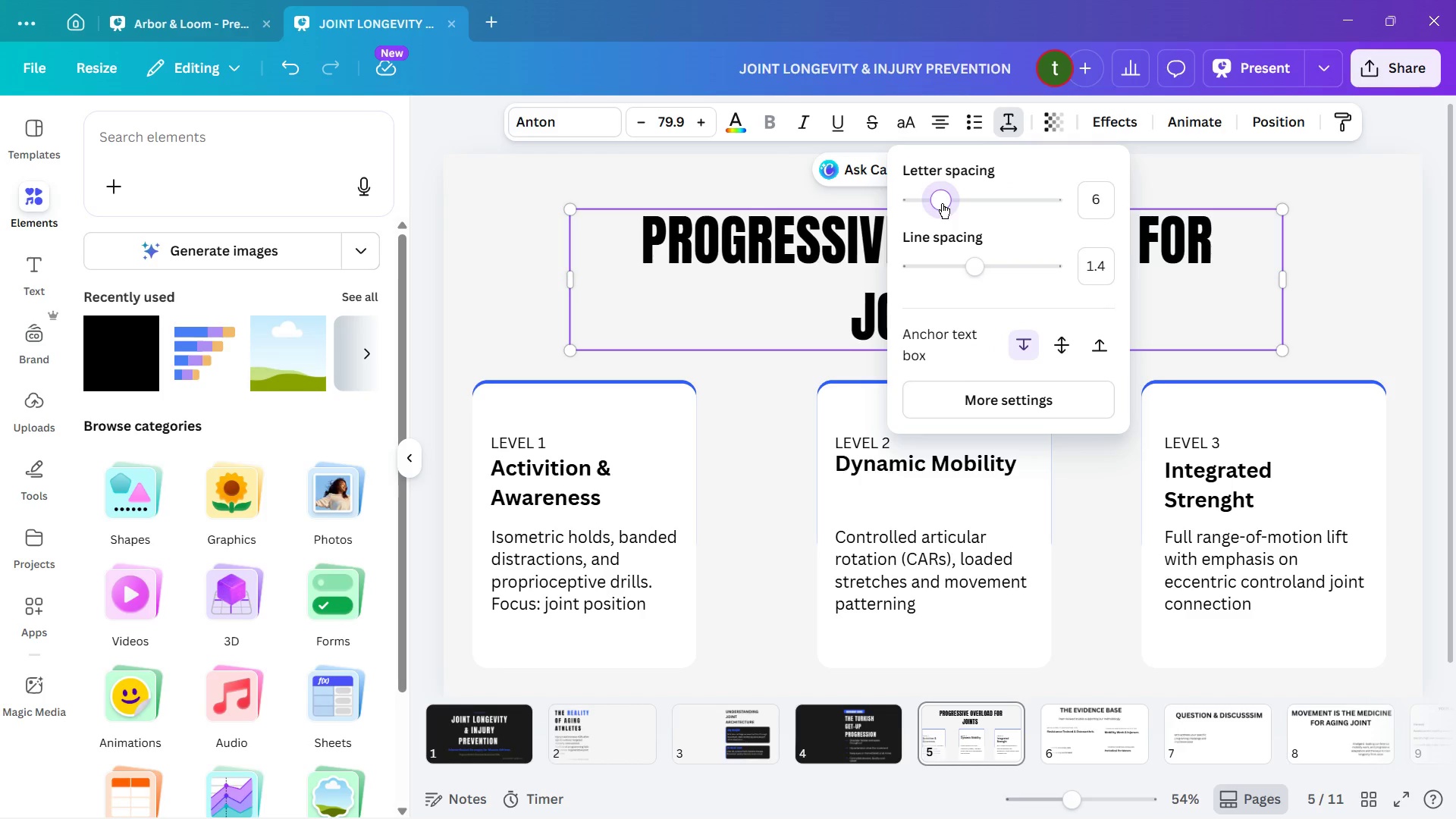 
key(ArrowRight)
 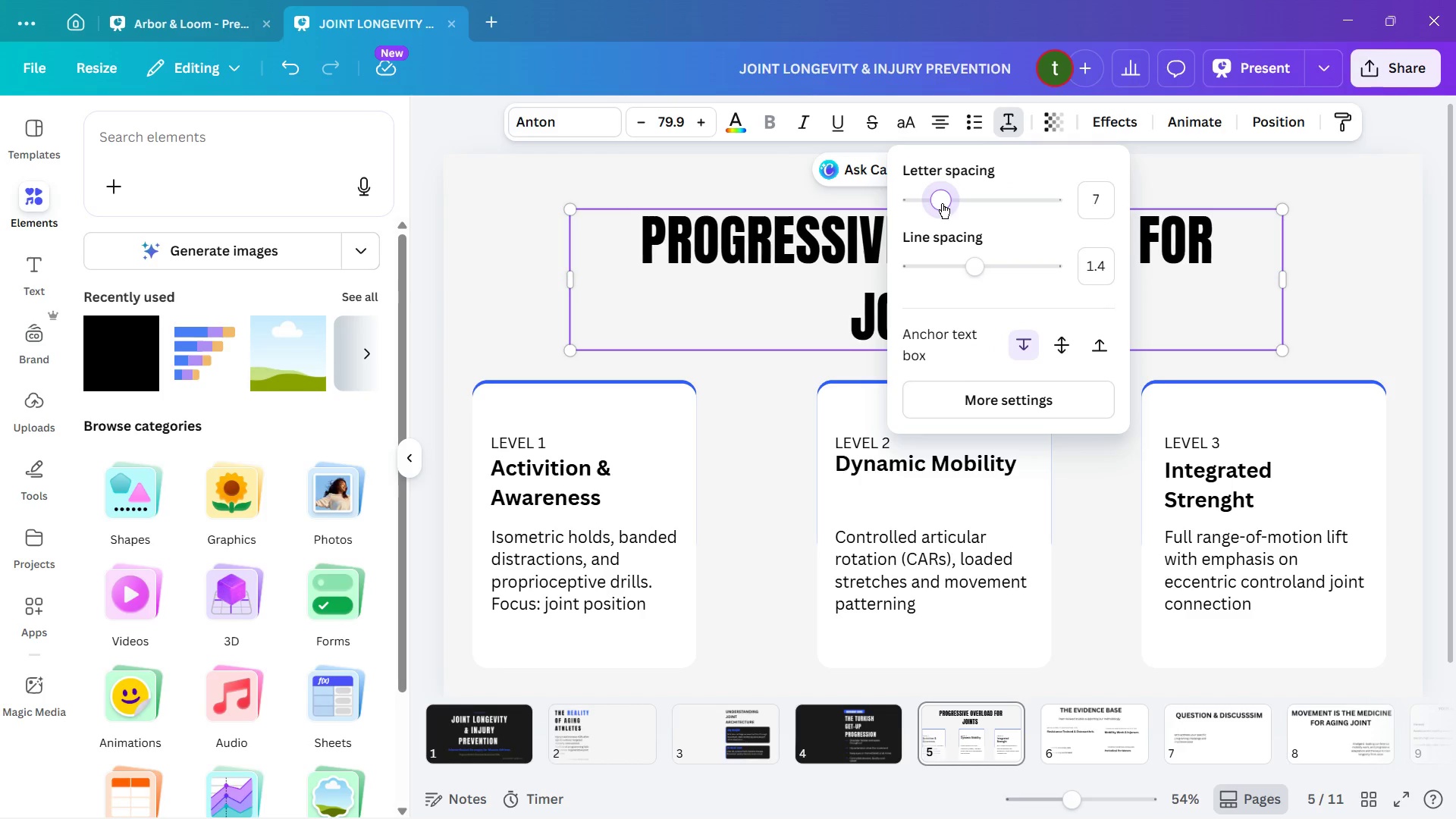 
key(ArrowRight)
 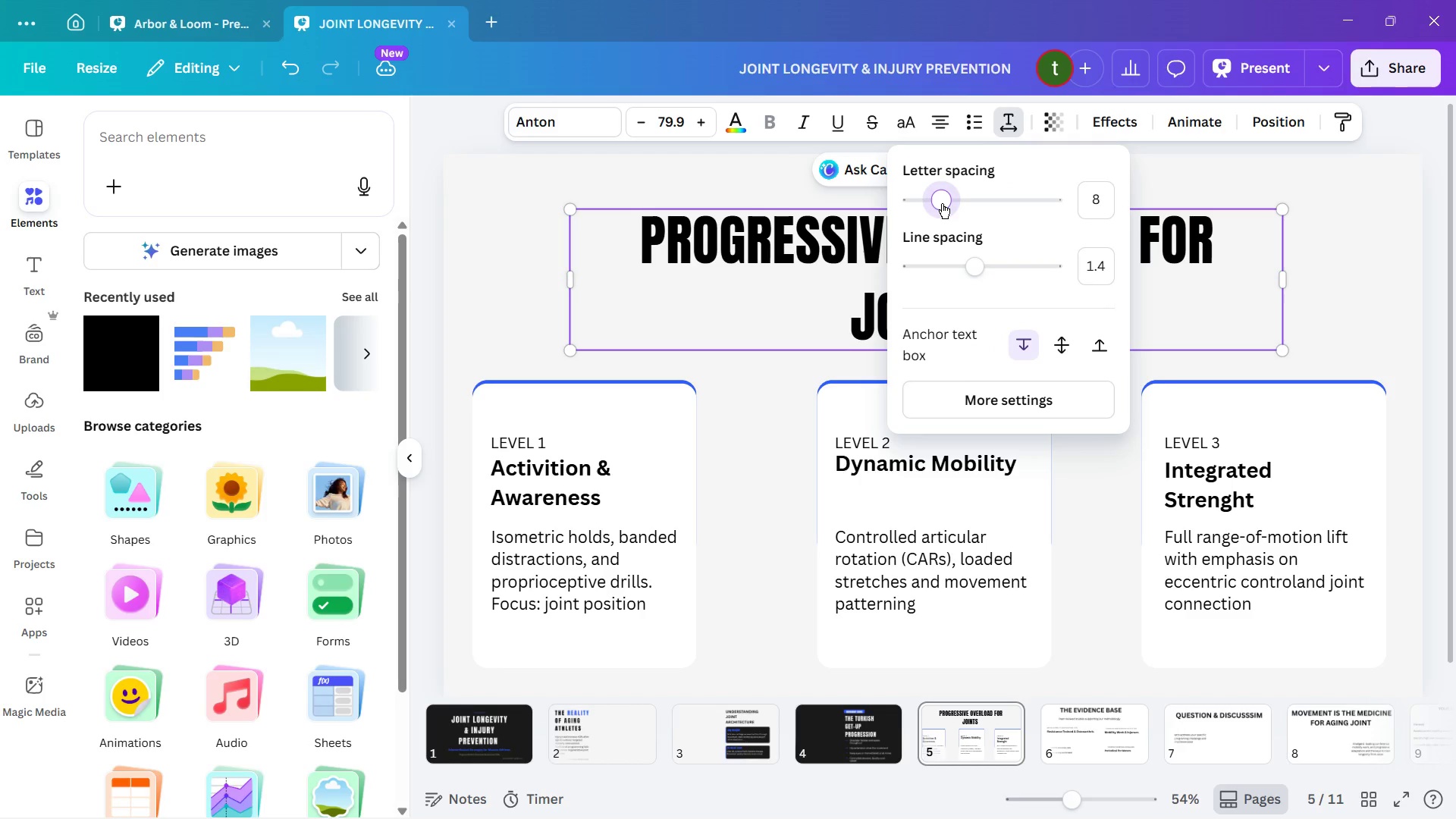 
key(ArrowRight)
 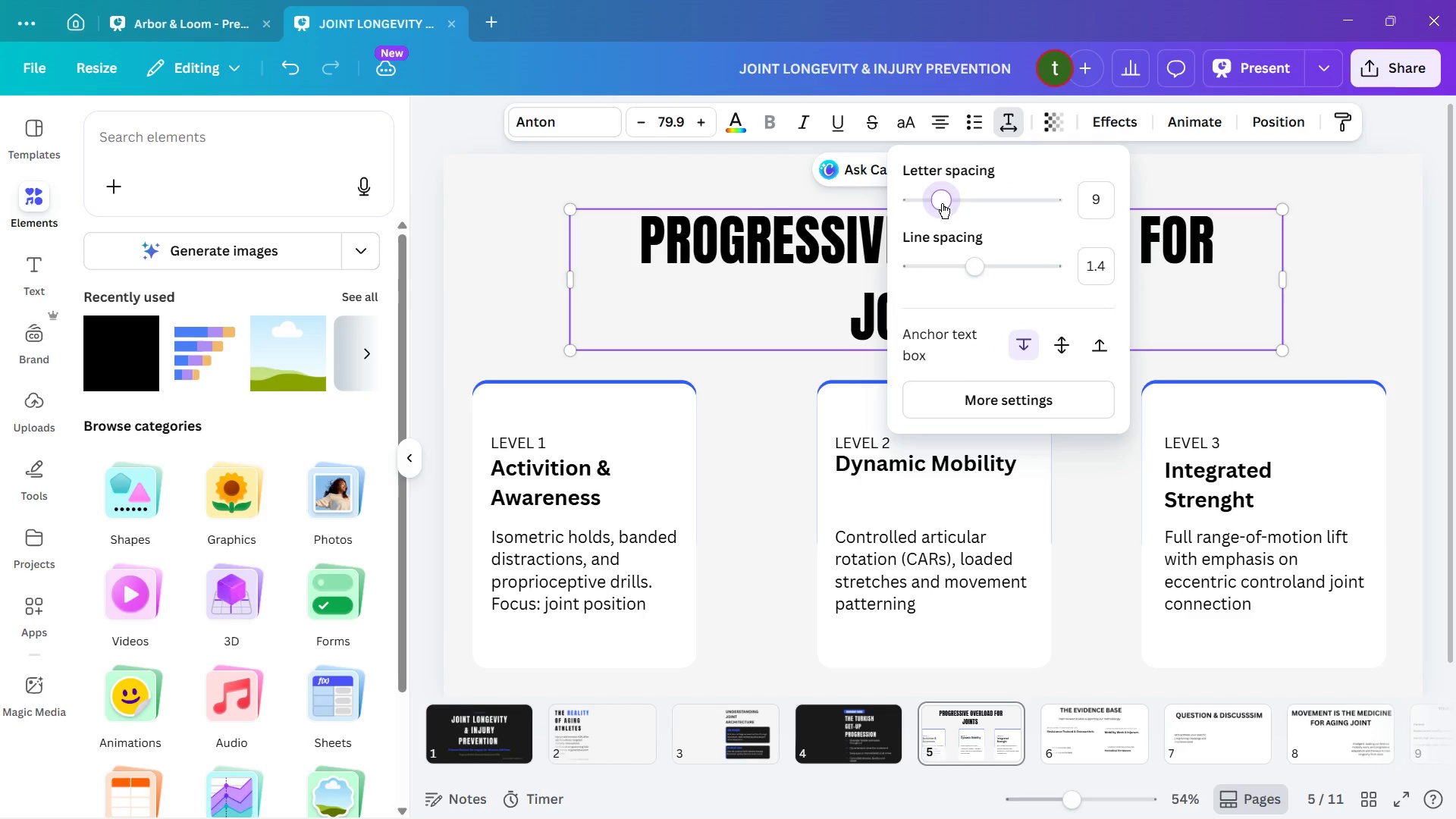 
key(ArrowRight)
 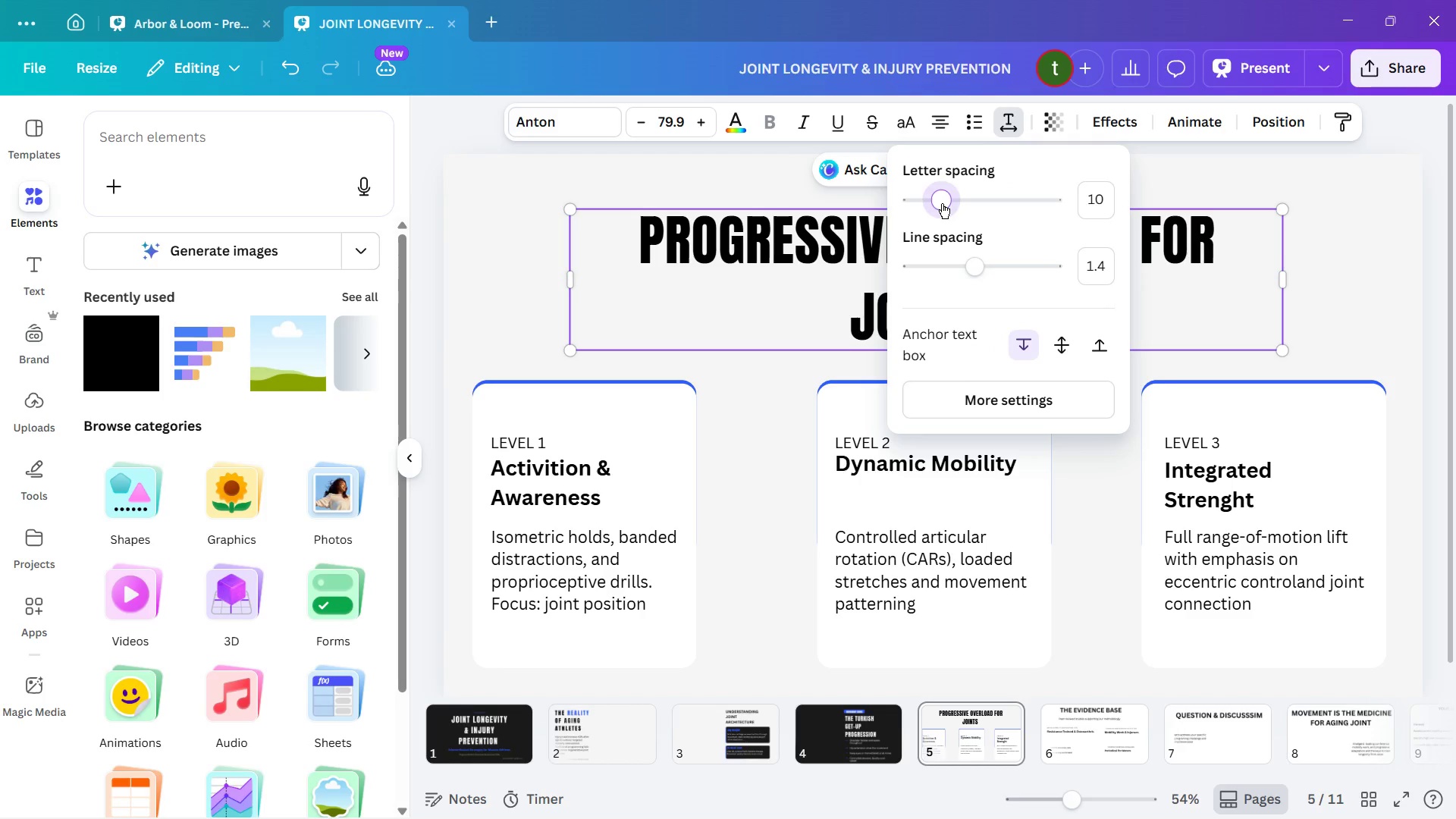 
key(ArrowRight)
 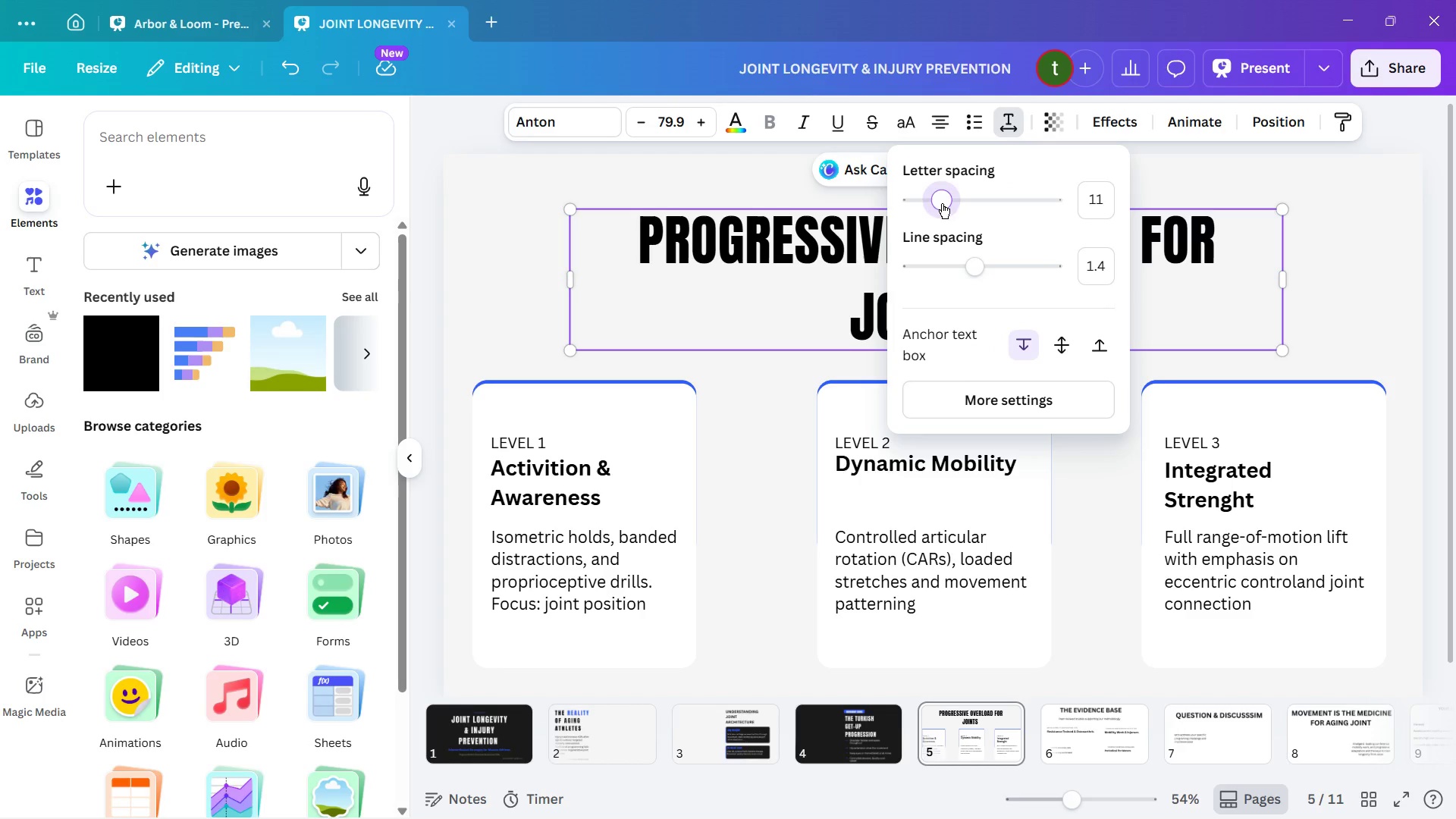 
key(ArrowRight)
 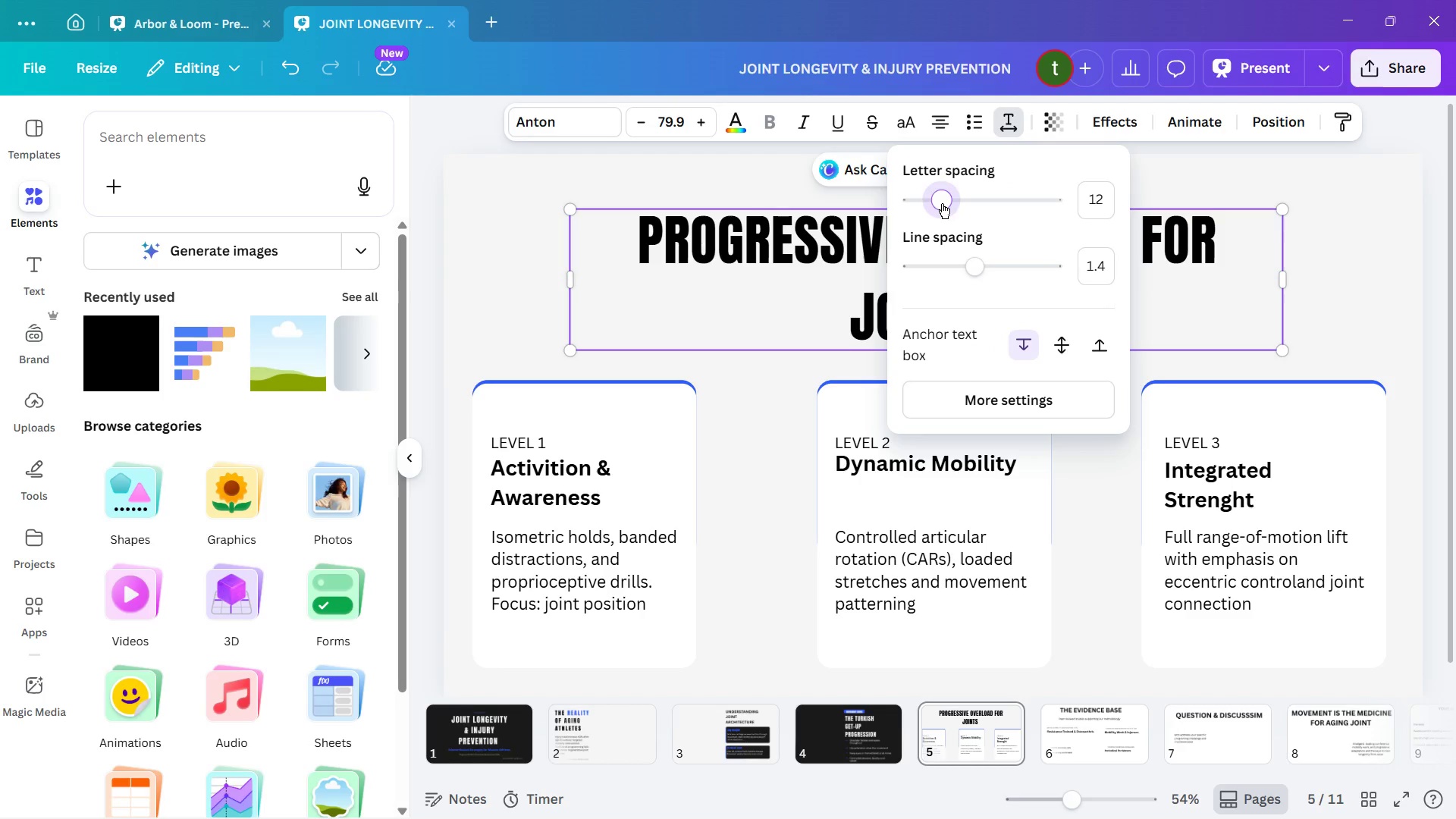 
key(ArrowRight)
 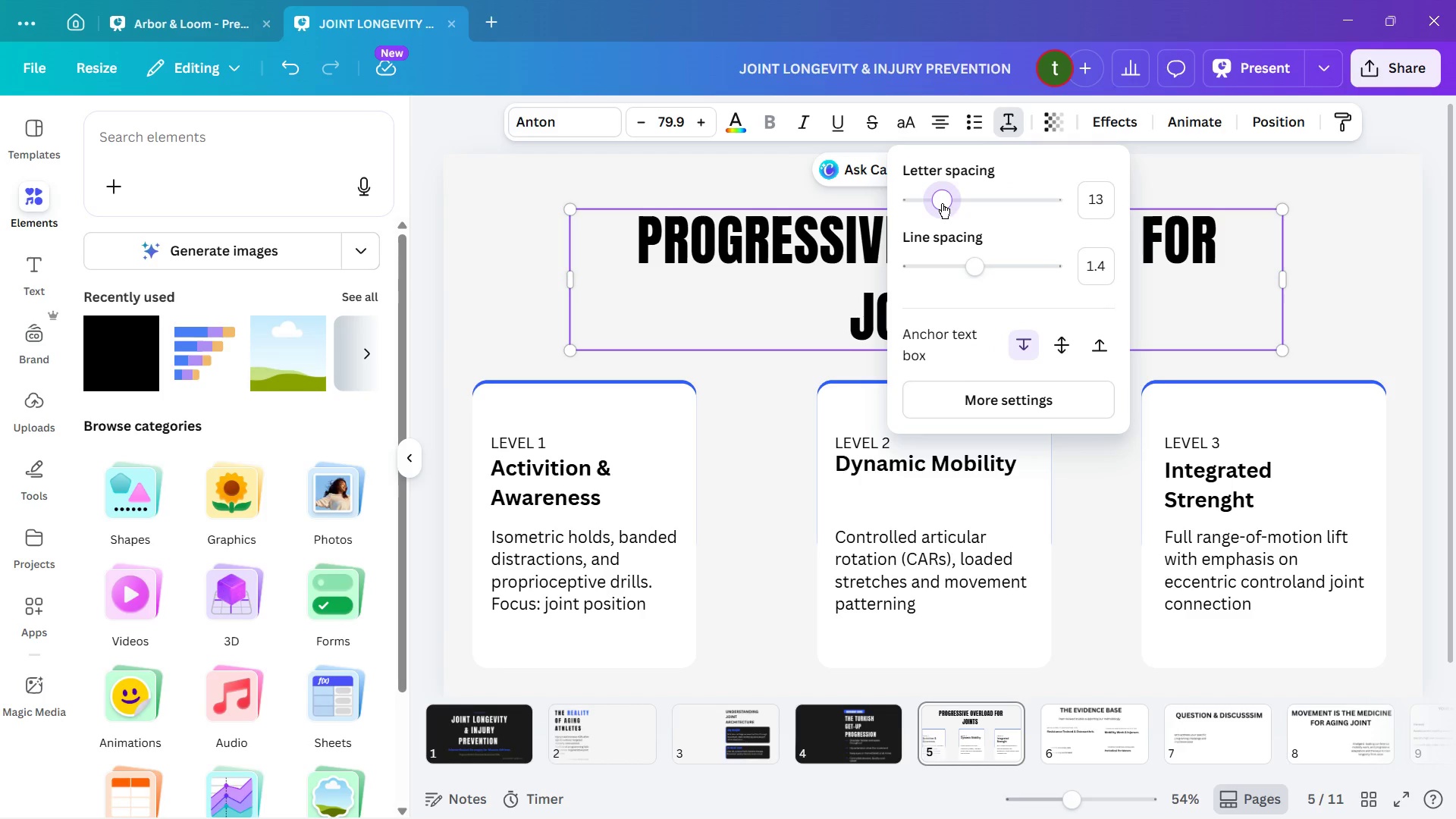 
key(ArrowRight)
 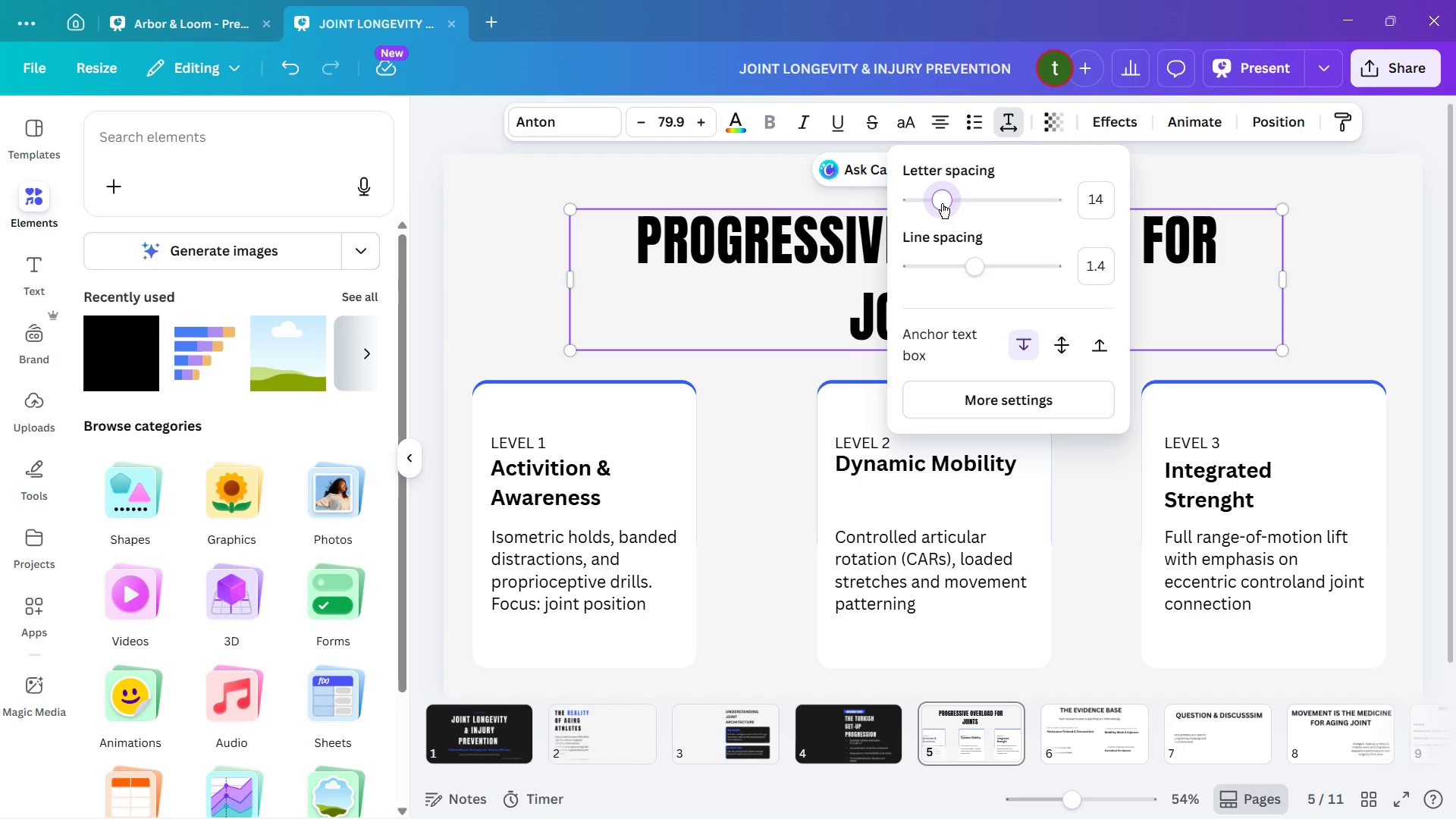 
key(ArrowRight)
 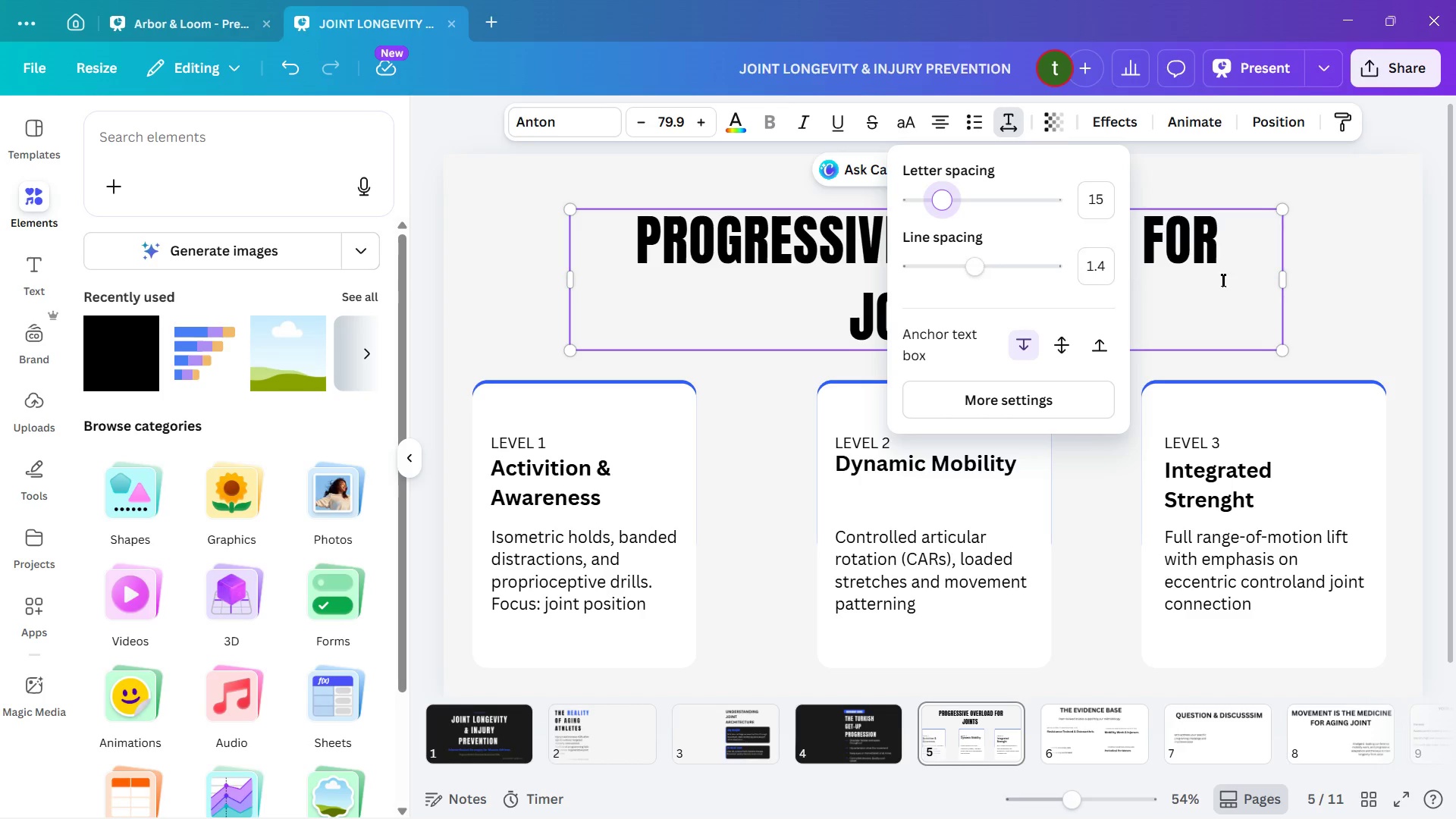 
left_click([1410, 289])
 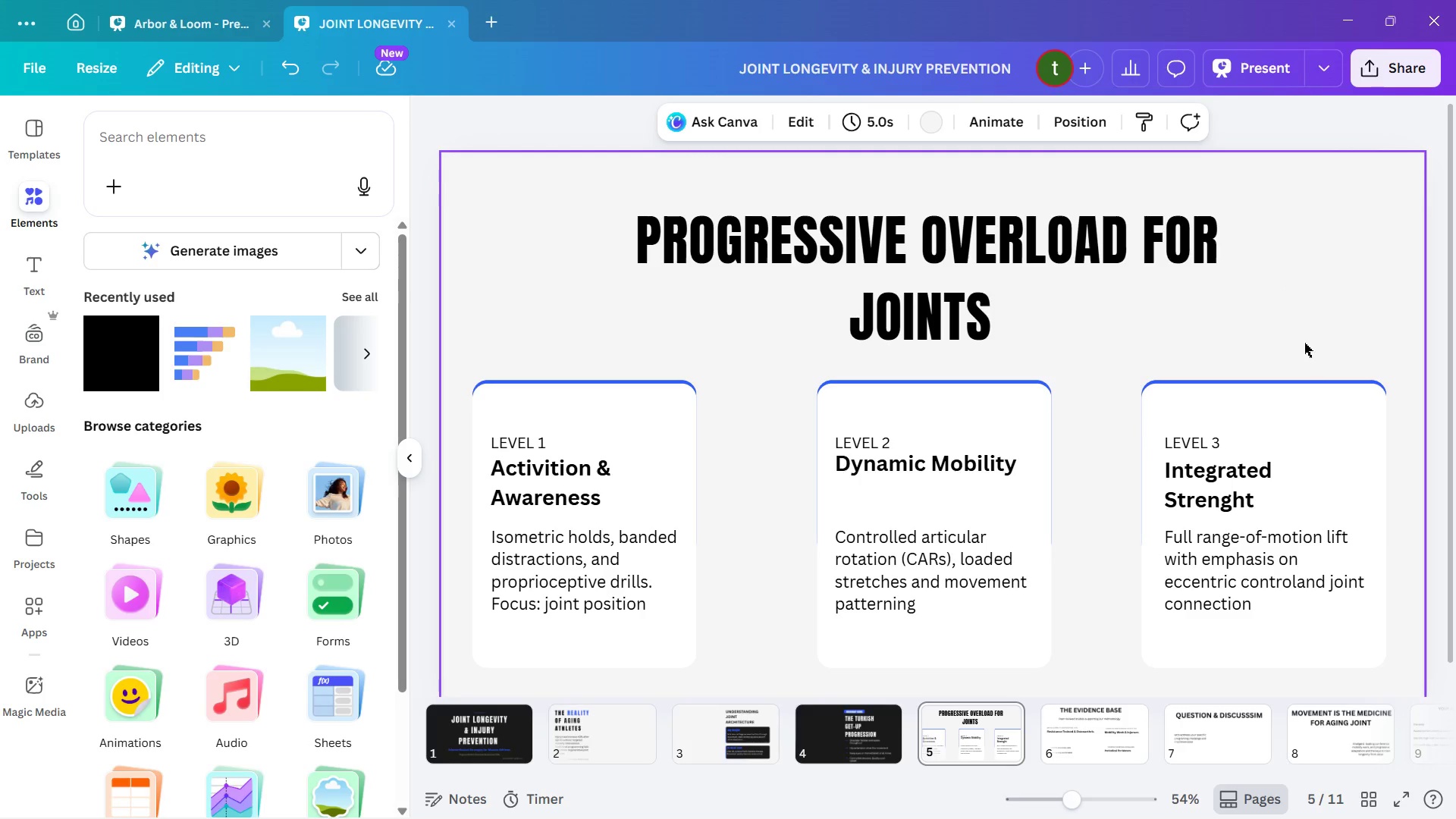 
left_click([1302, 341])
 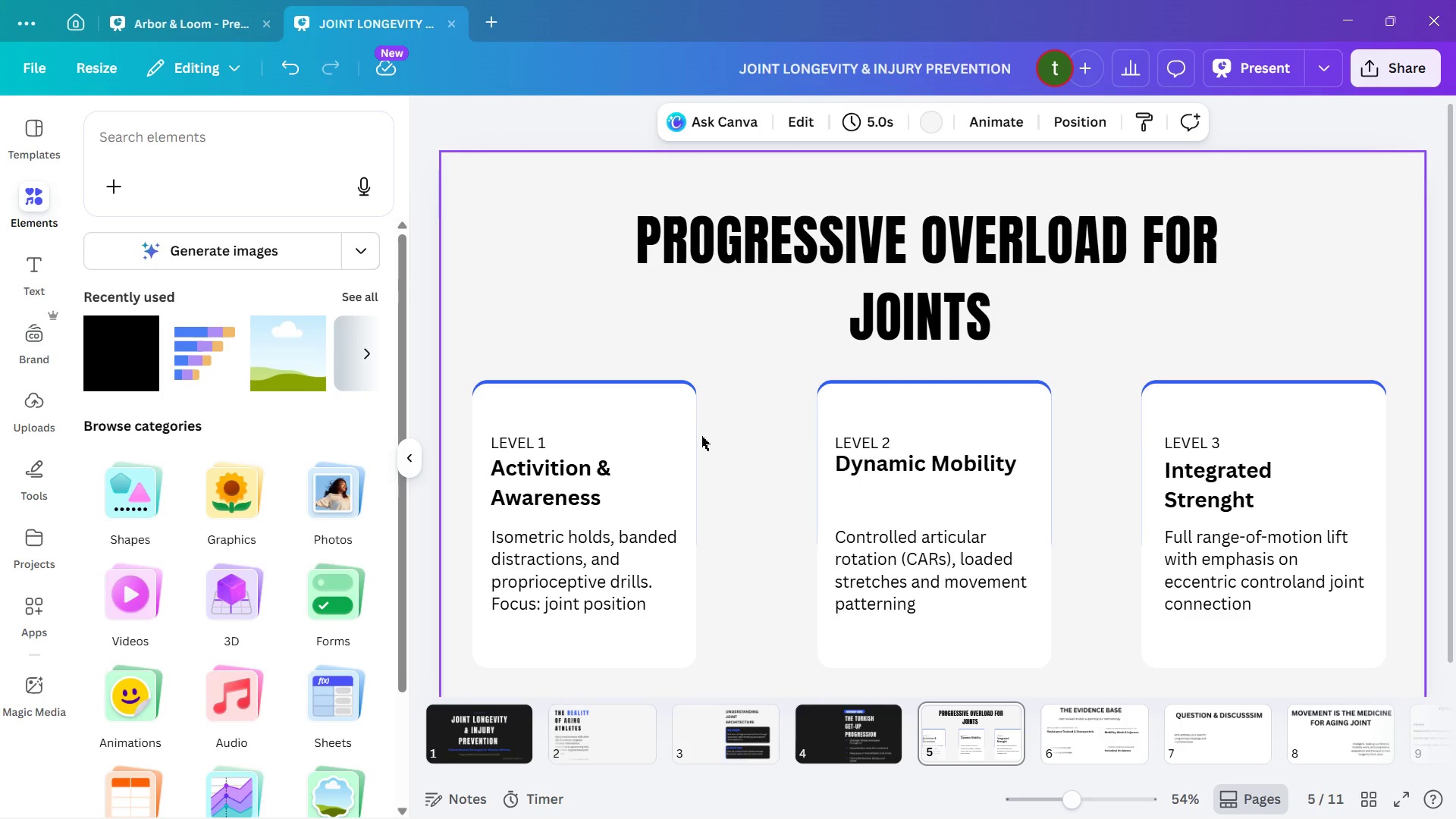 
wait(6.12)
 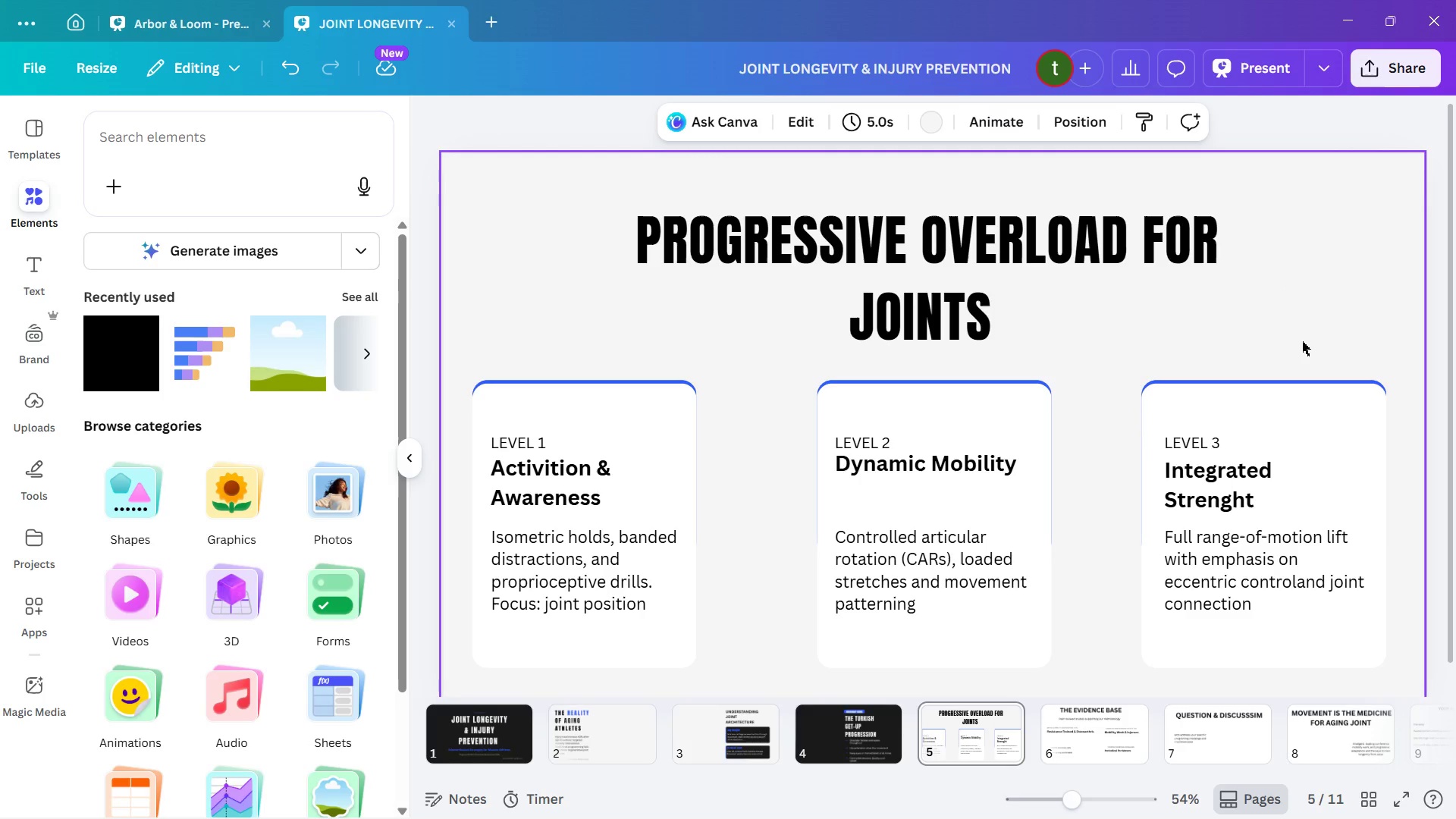 
left_click([563, 467])
 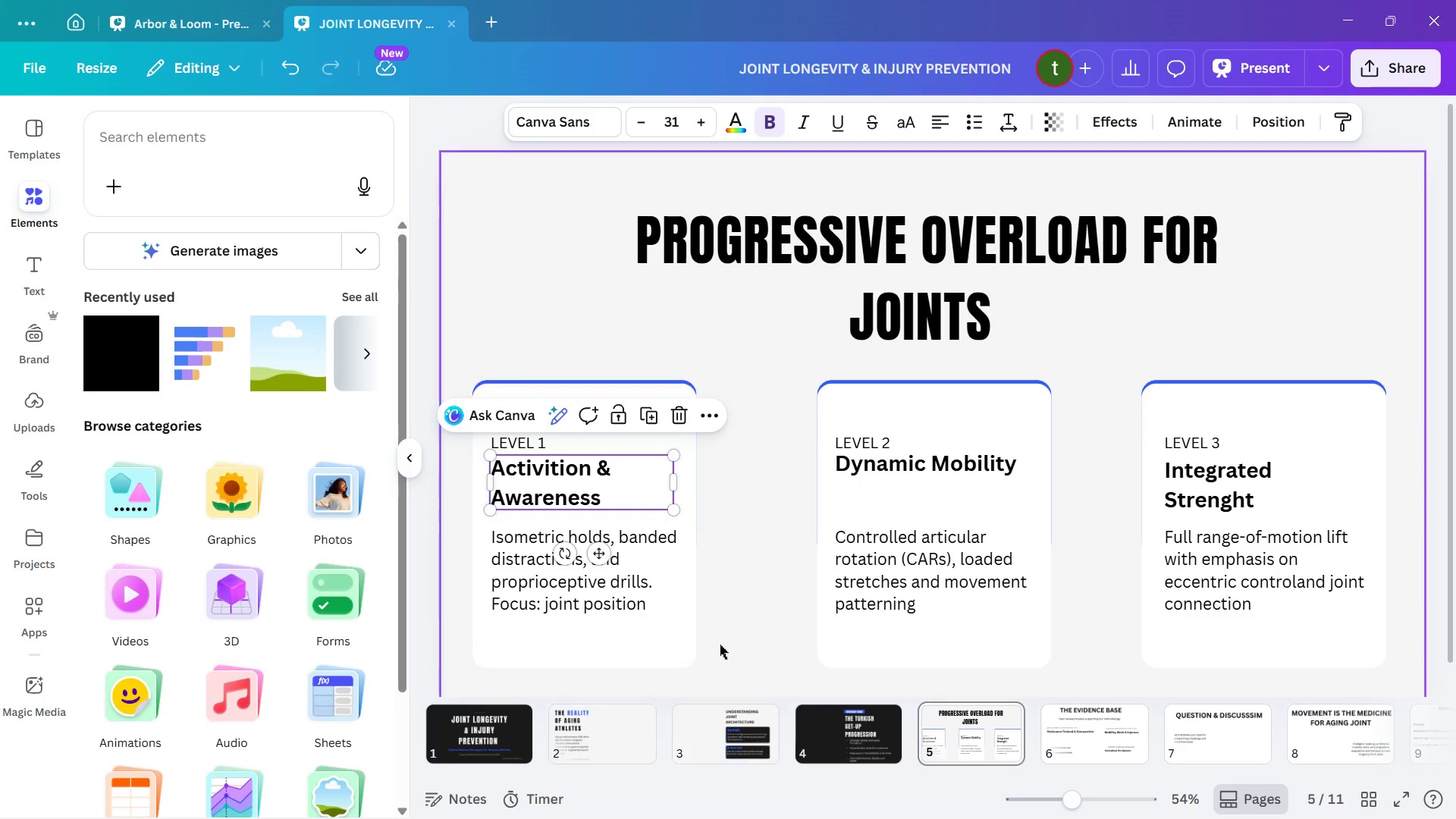 
left_click_drag(start_coordinate=[725, 648], to_coordinate=[482, 355])
 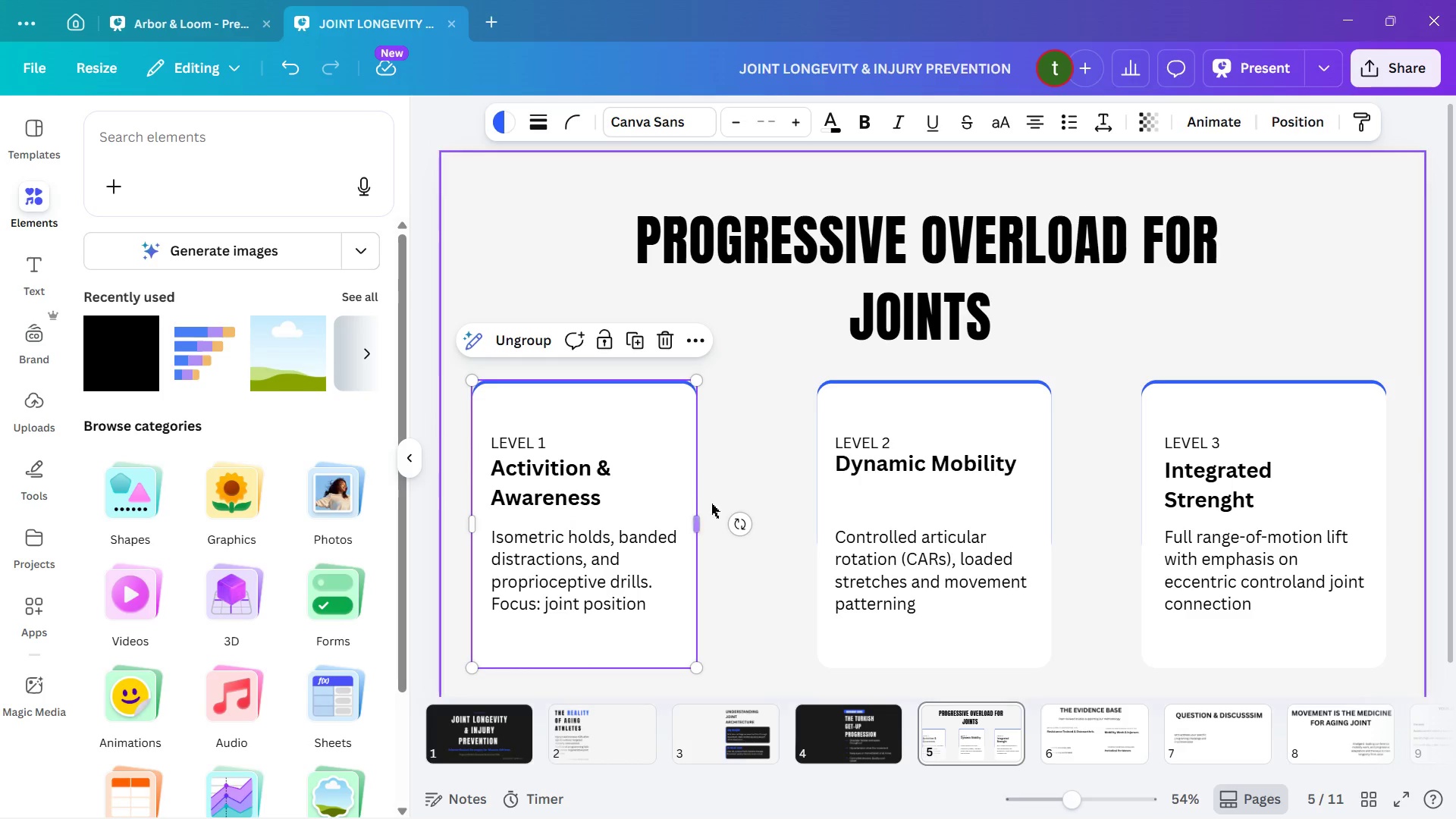 
left_click_drag(start_coordinate=[695, 520], to_coordinate=[737, 517])
 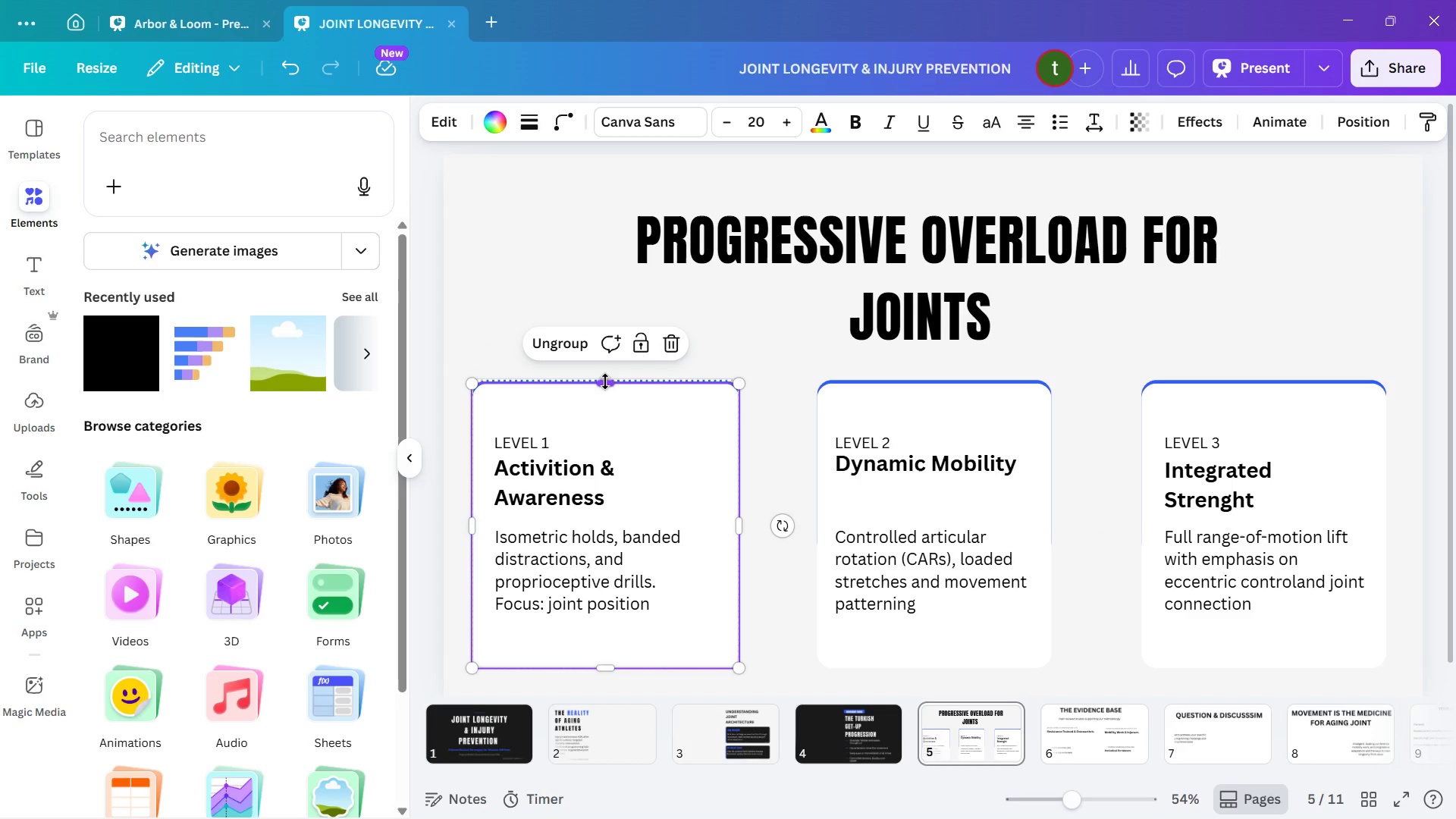 
left_click_drag(start_coordinate=[605, 381], to_coordinate=[604, 349])
 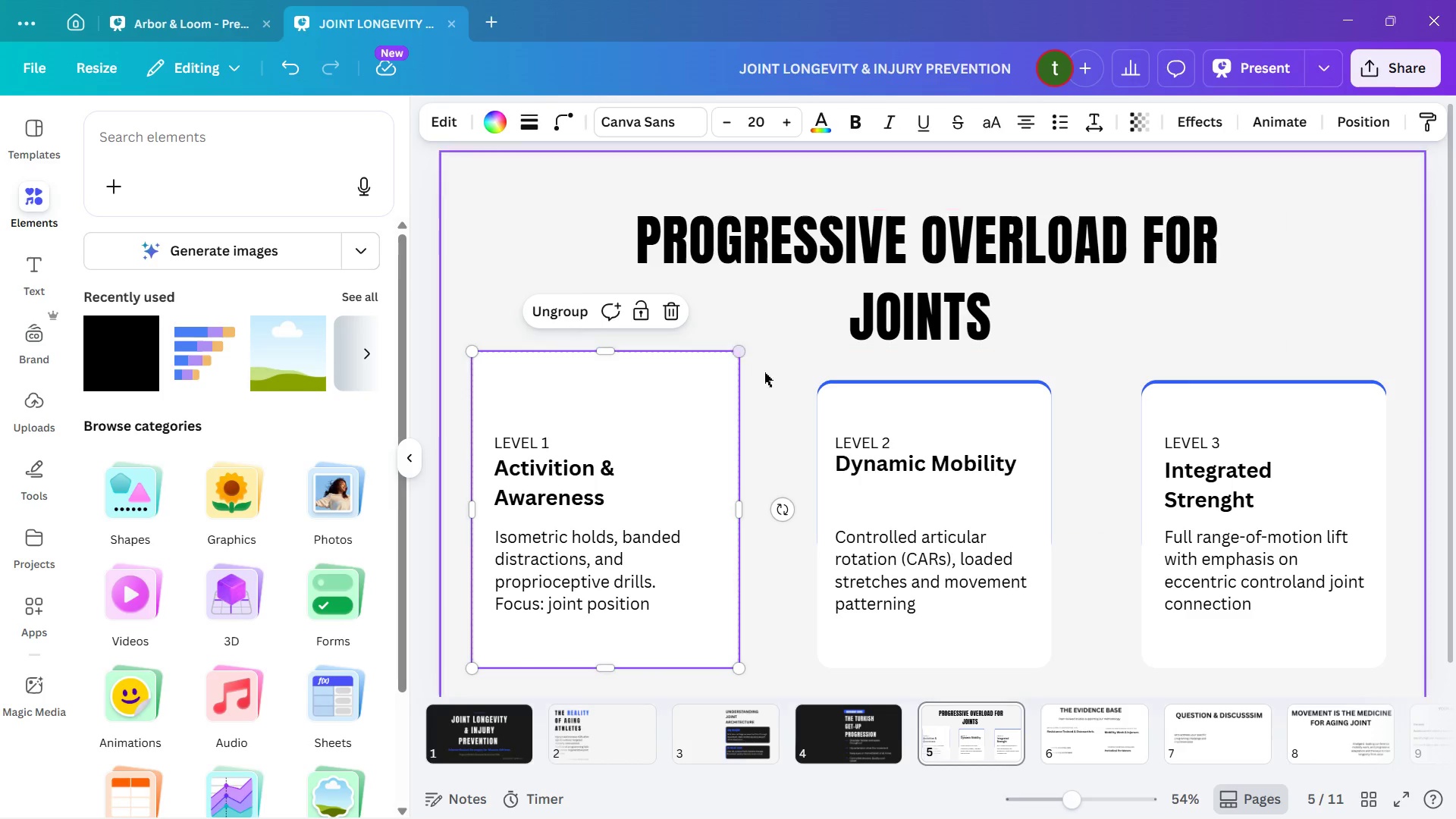 
double_click([773, 391])
 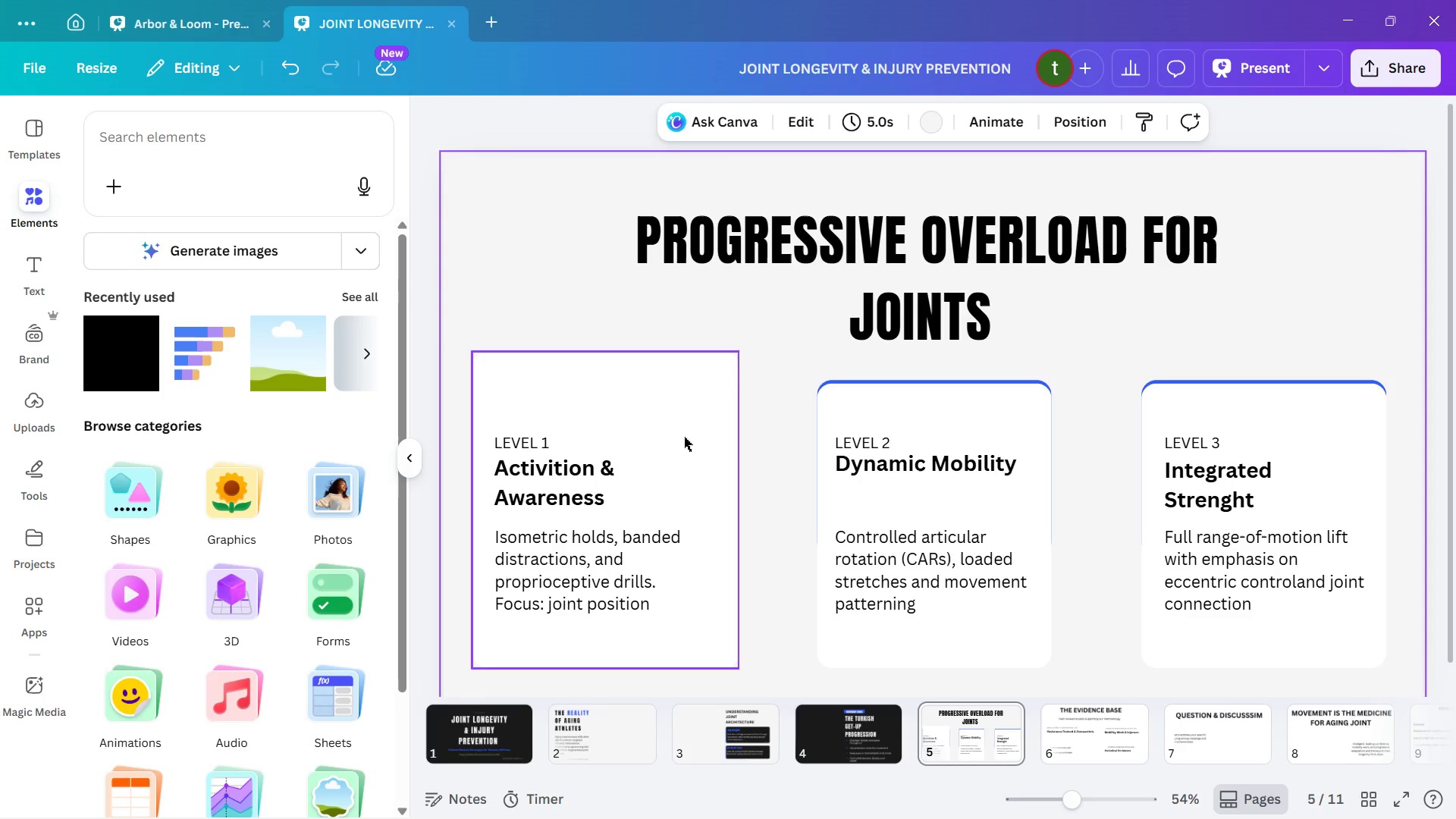 
wait(5.72)
 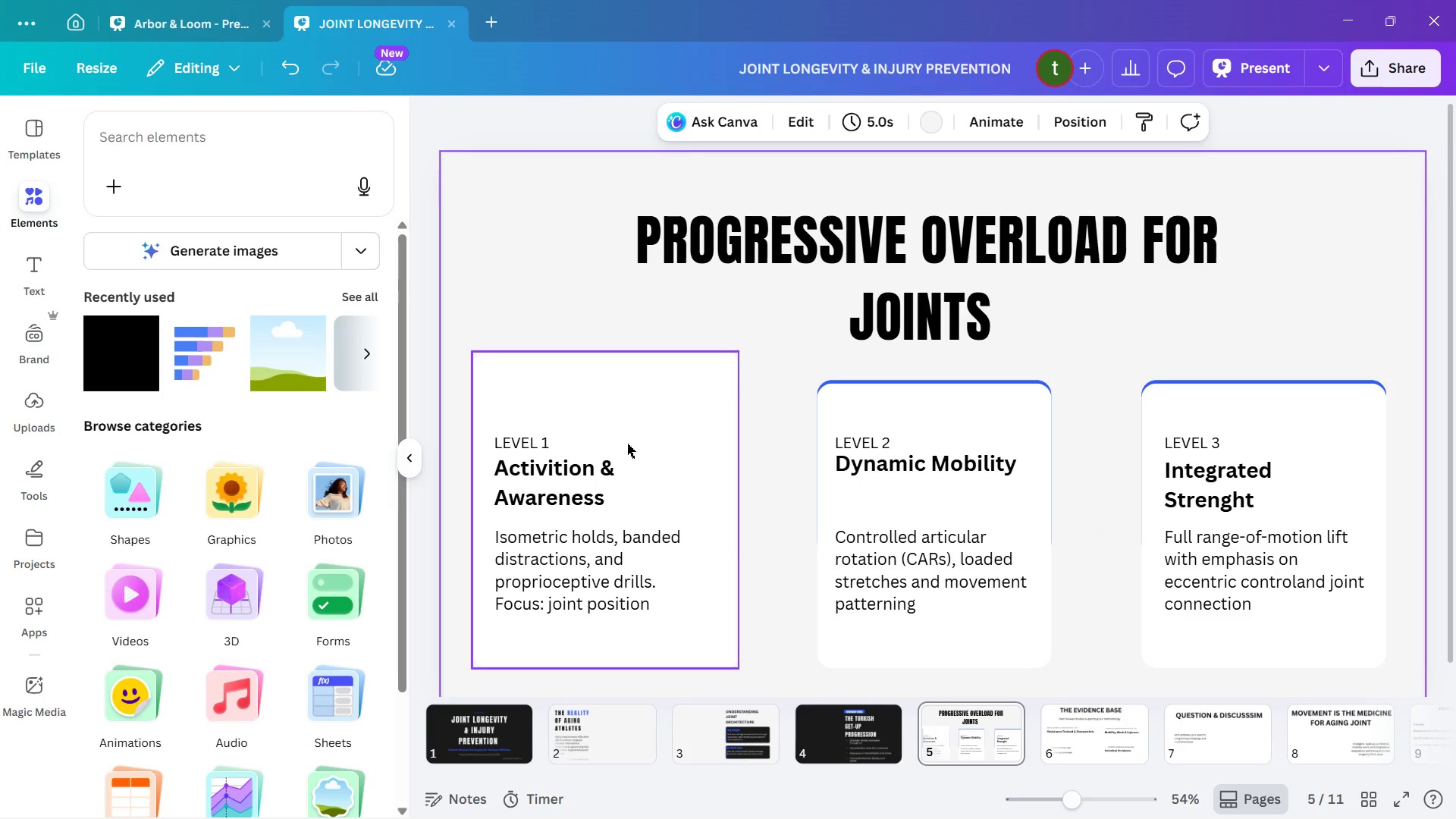 
left_click_drag(start_coordinate=[813, 353], to_coordinate=[852, 422])
 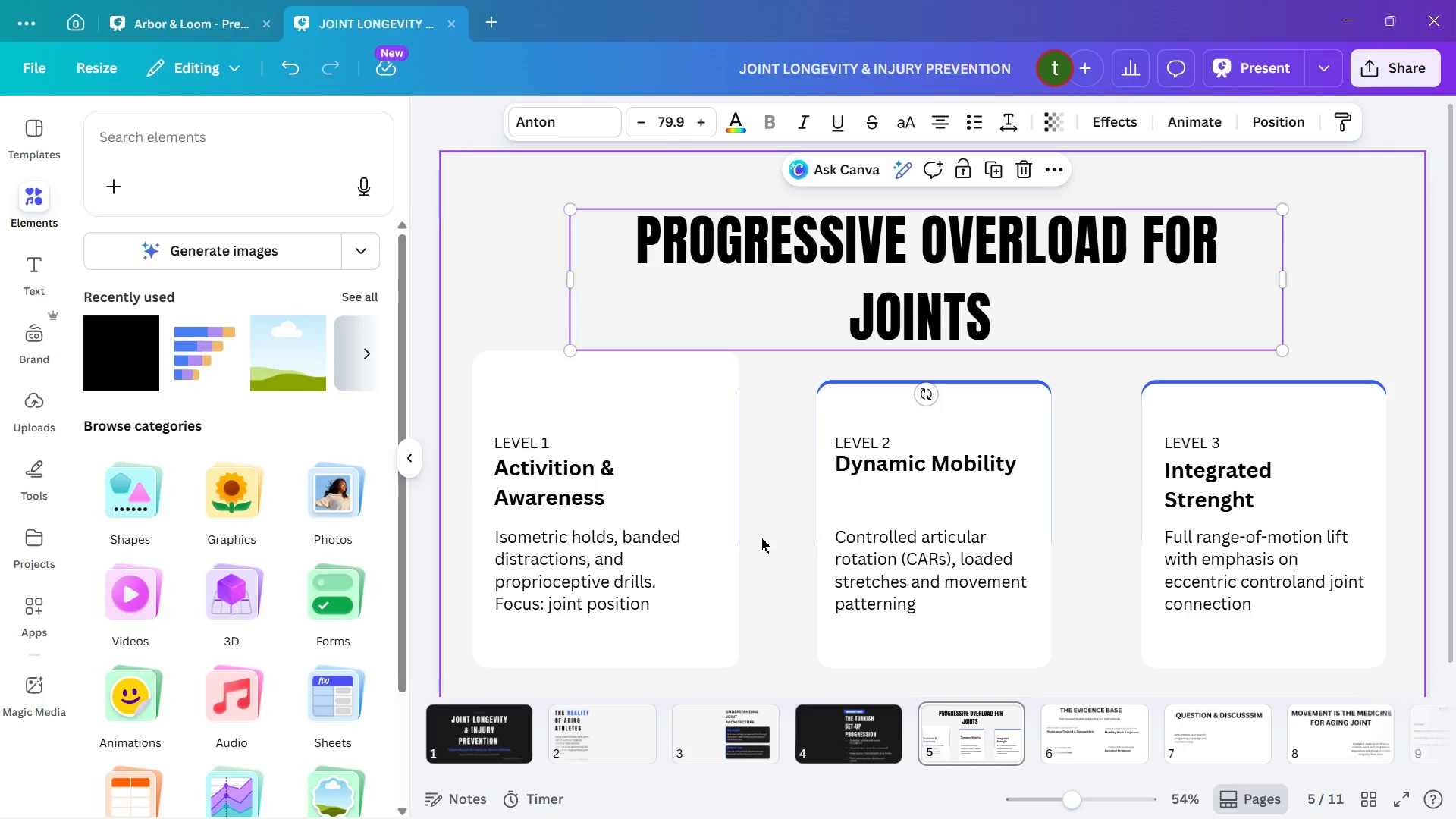 
left_click([761, 538])
 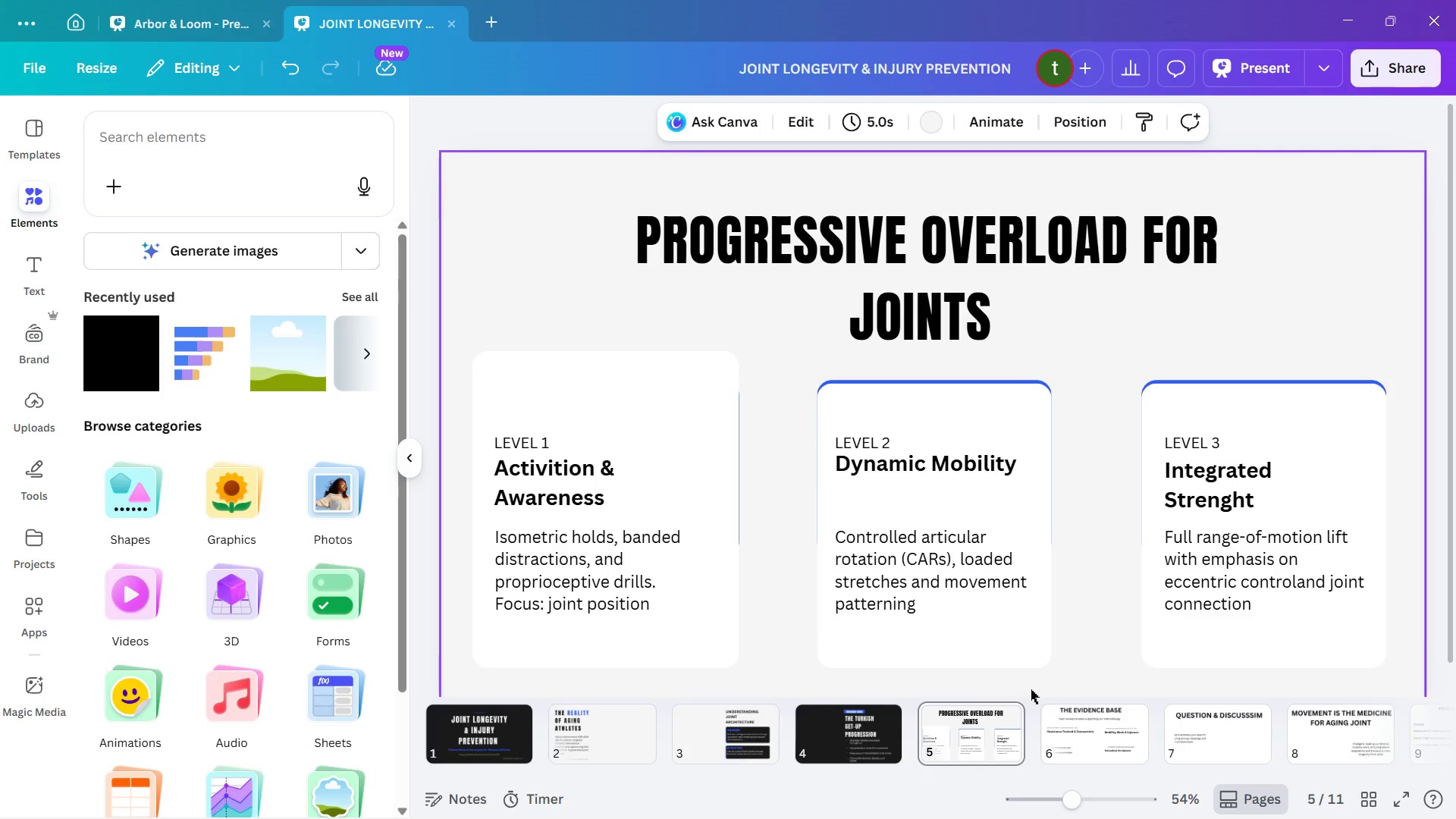 
left_click_drag(start_coordinate=[1030, 686], to_coordinate=[828, 381])
 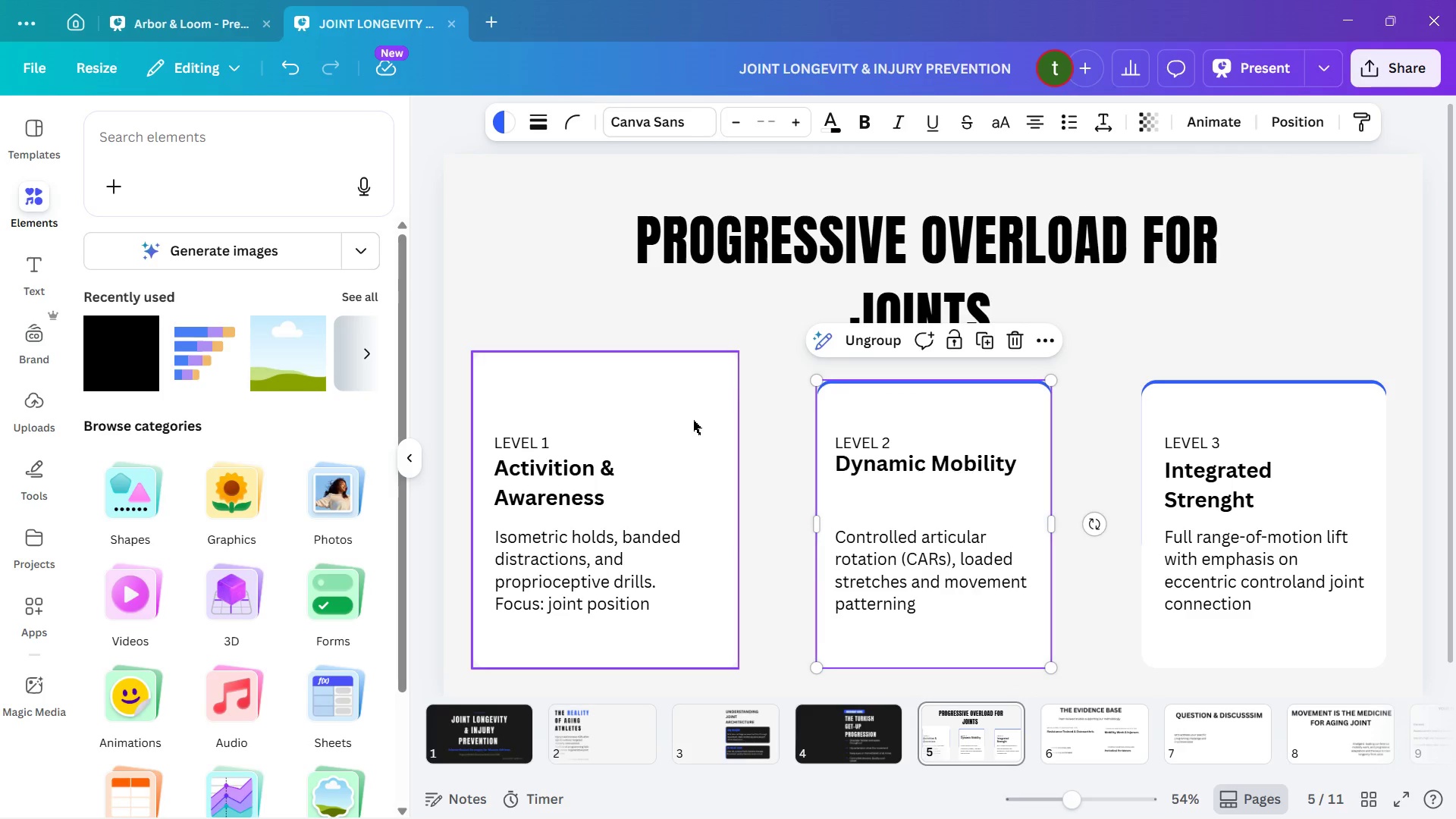 
left_click([752, 415])
 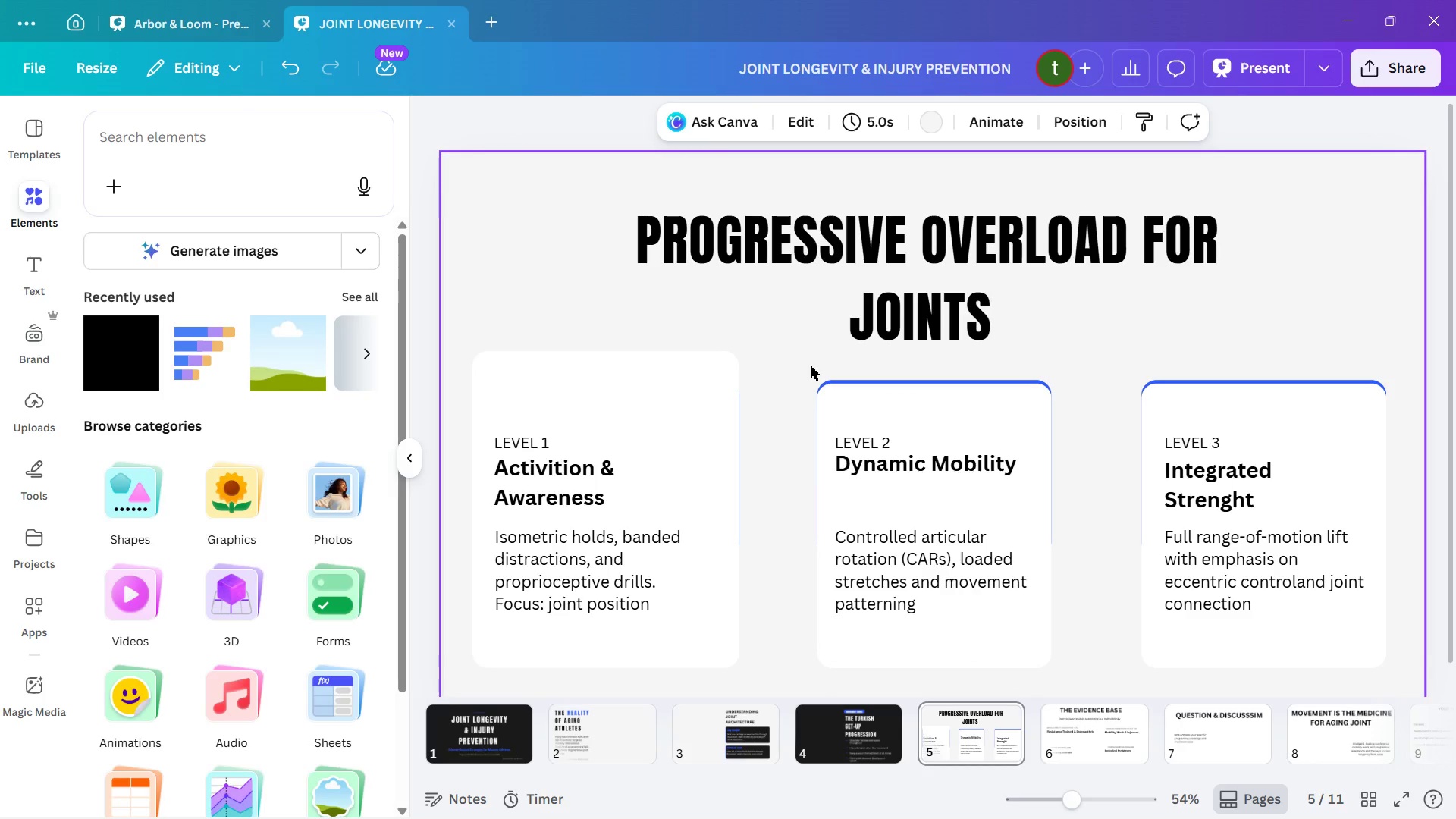 
left_click_drag(start_coordinate=[811, 366], to_coordinate=[1054, 667])
 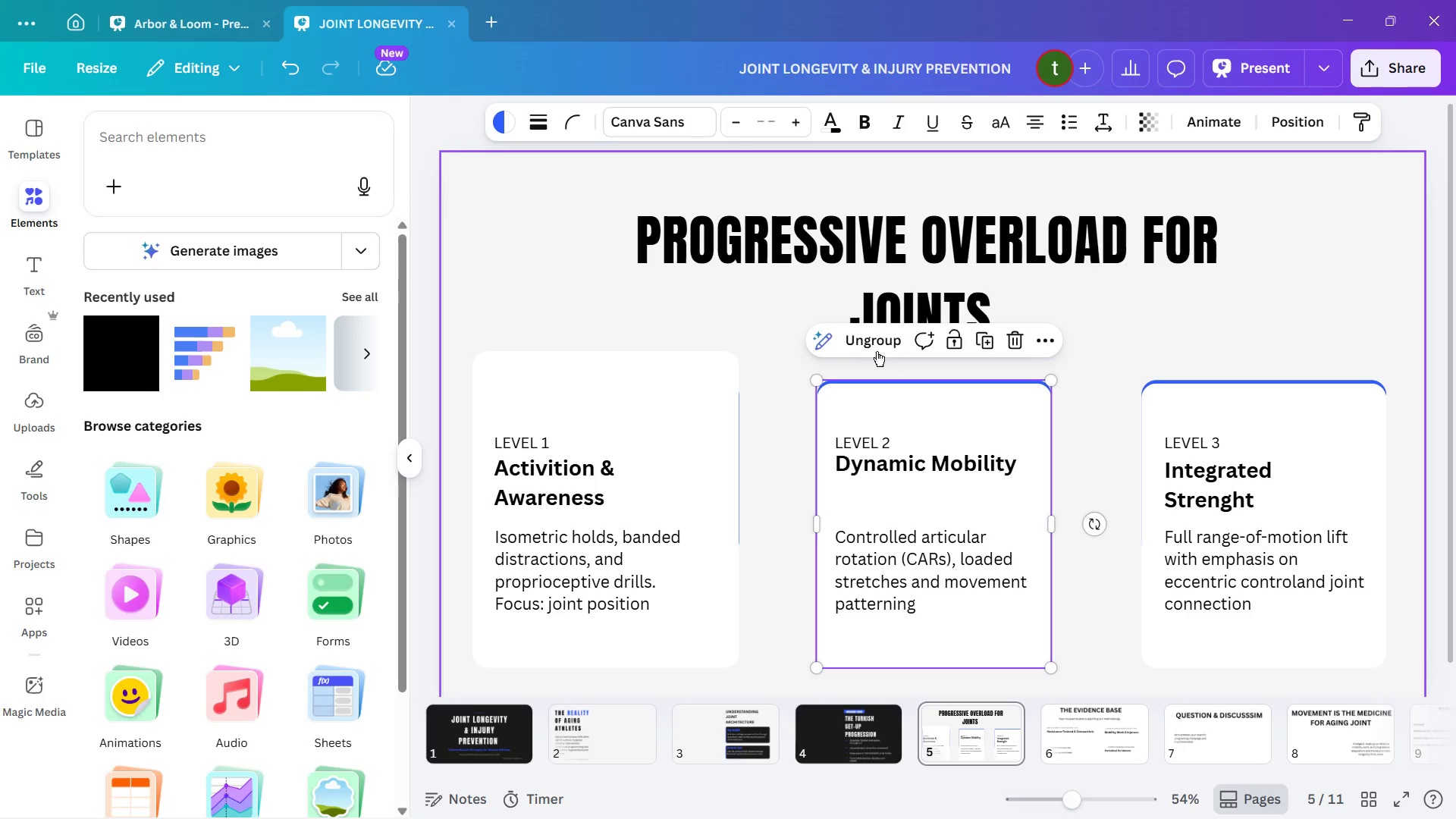 
left_click([875, 344])
 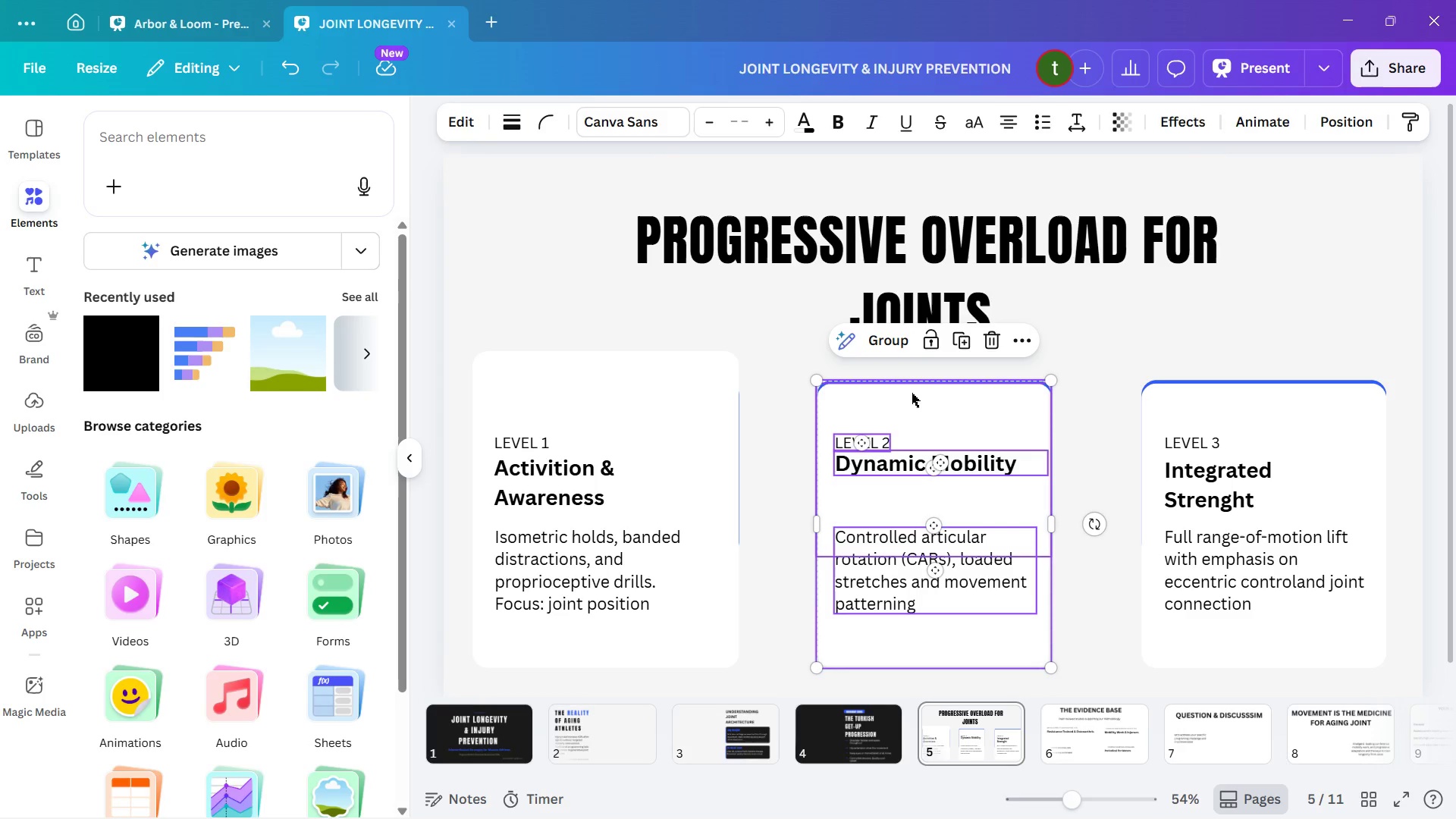 
left_click([912, 391])
 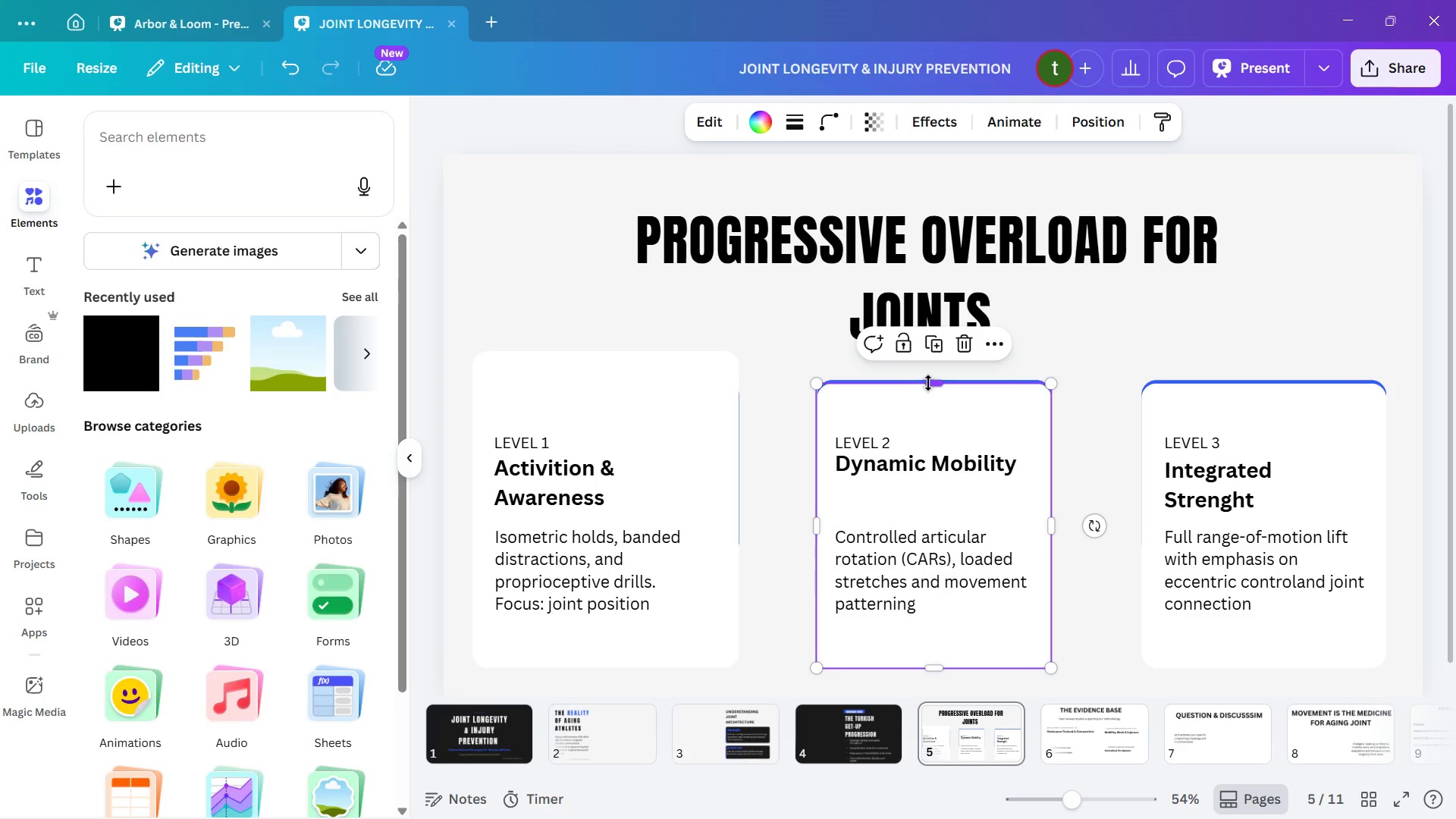 
left_click_drag(start_coordinate=[928, 383], to_coordinate=[929, 367])
 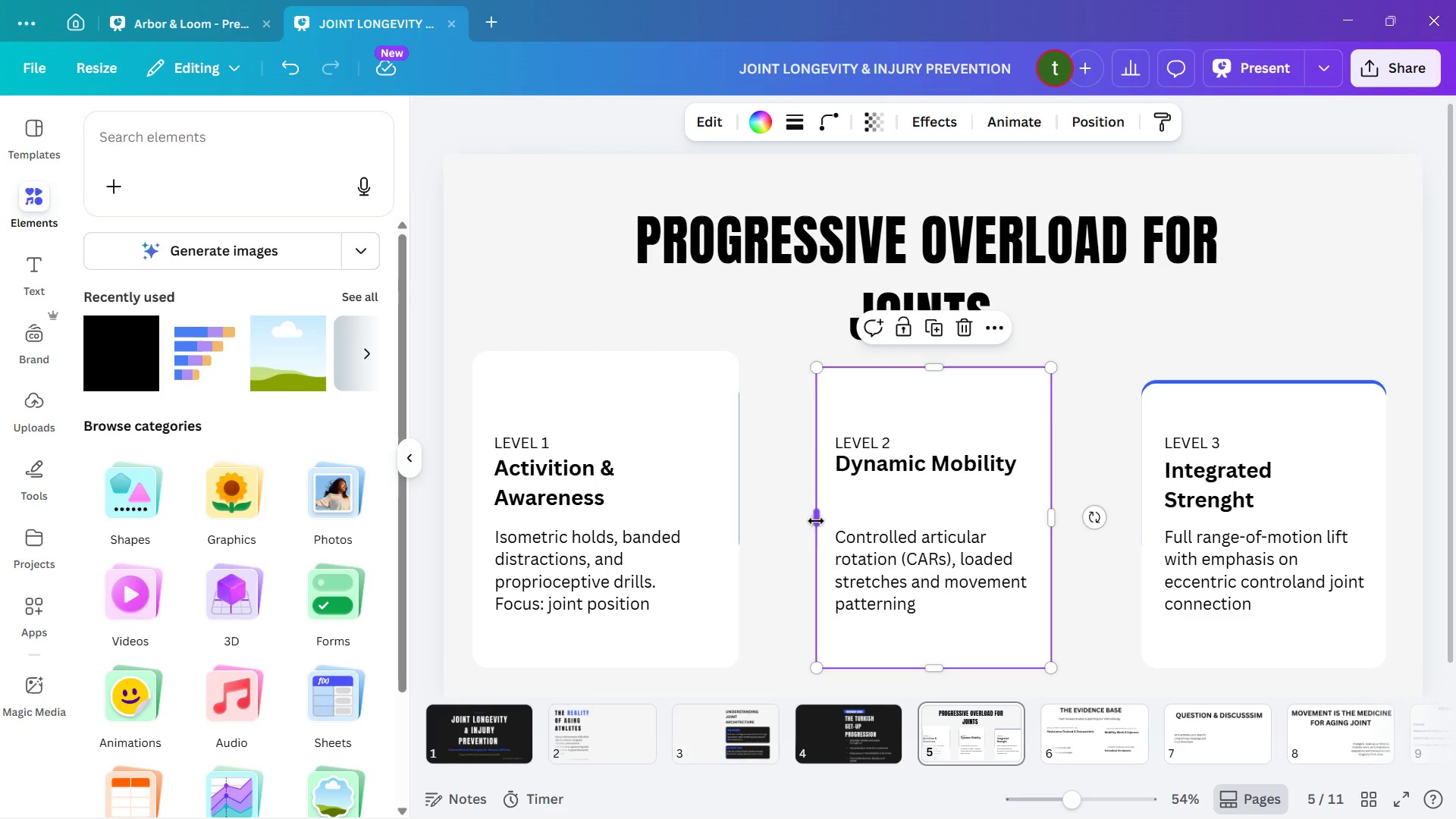 
left_click_drag(start_coordinate=[816, 520], to_coordinate=[800, 518])
 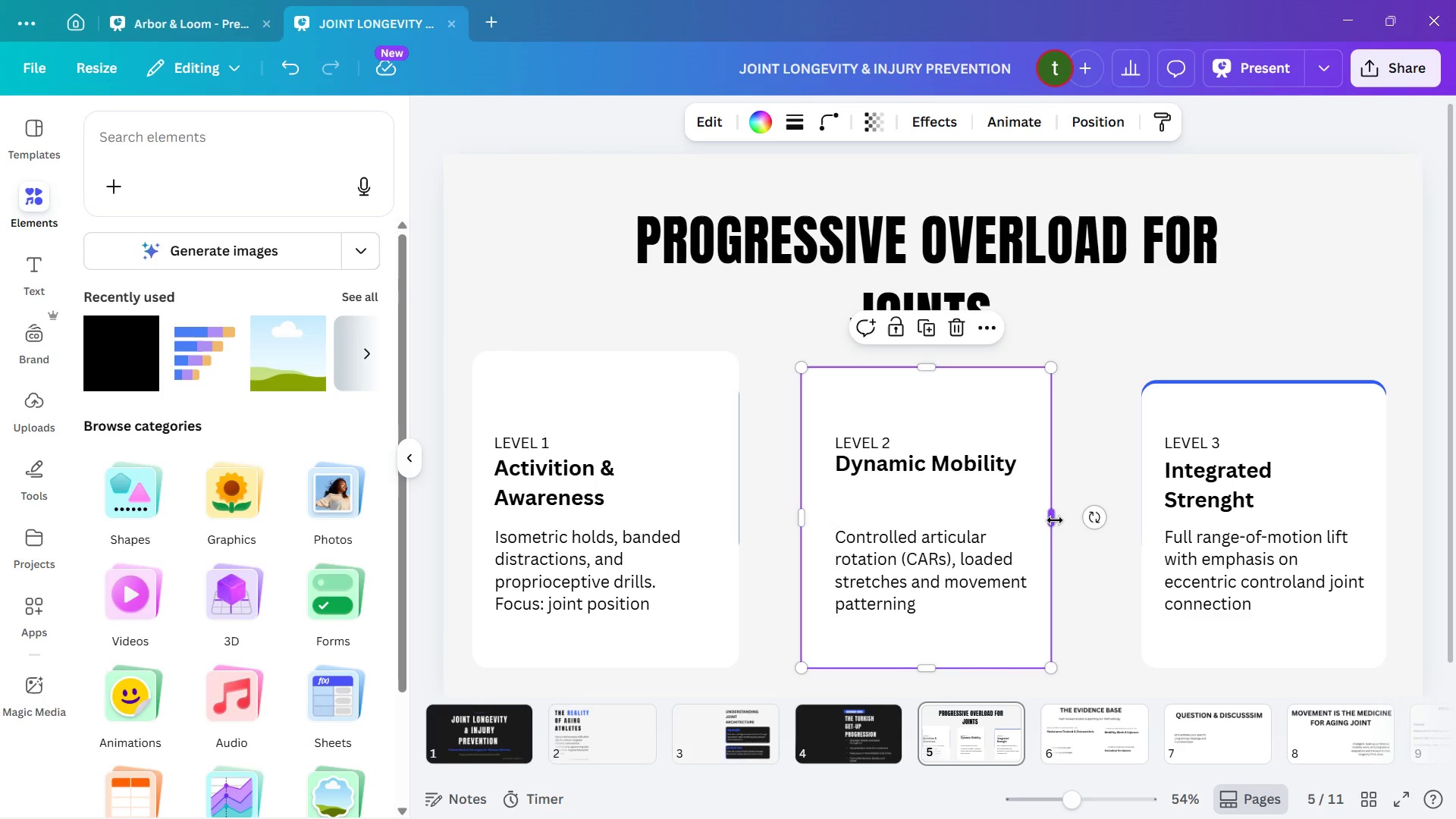 
left_click_drag(start_coordinate=[1055, 520], to_coordinate=[1065, 517])
 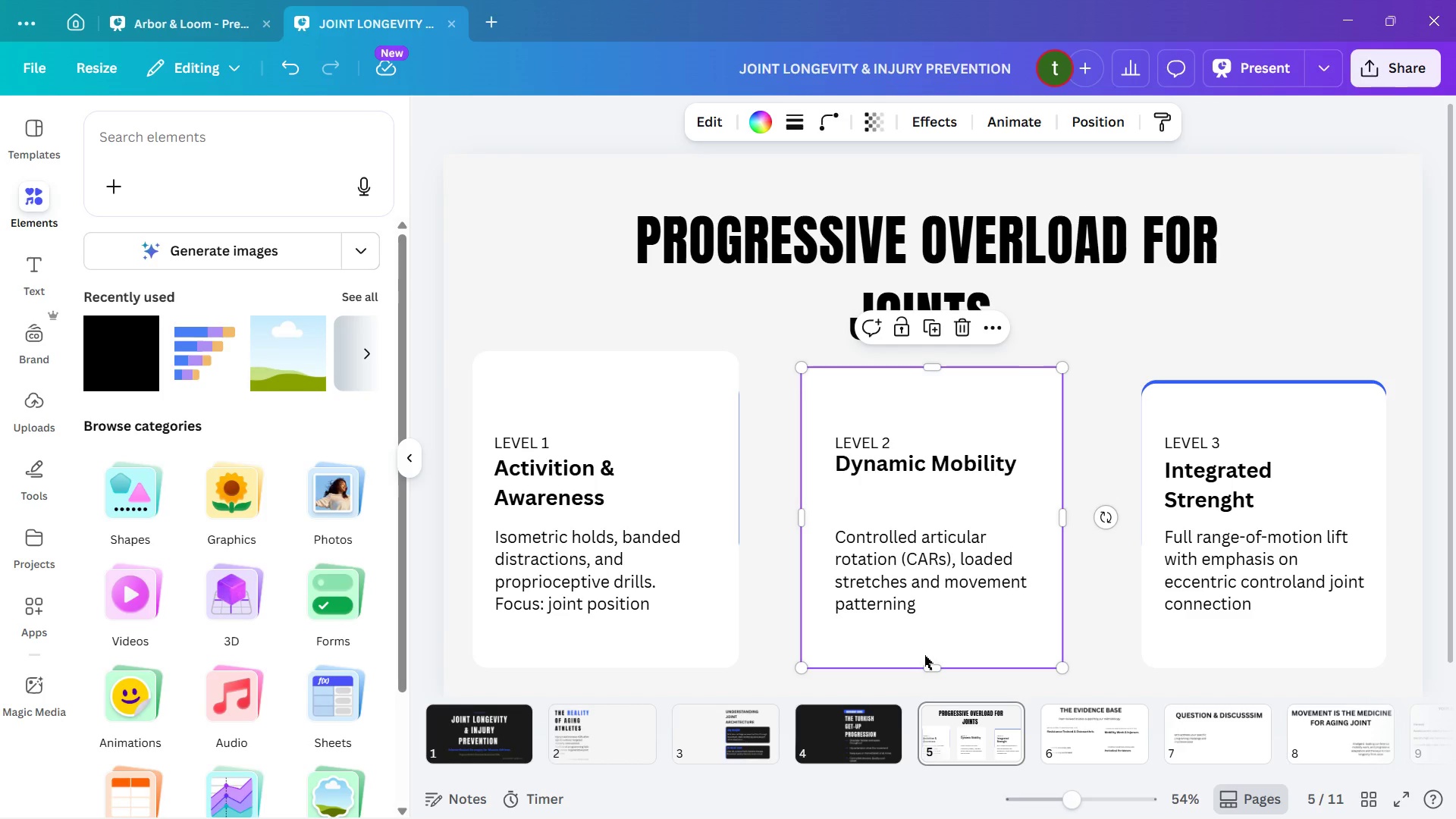 
wait(8.98)
 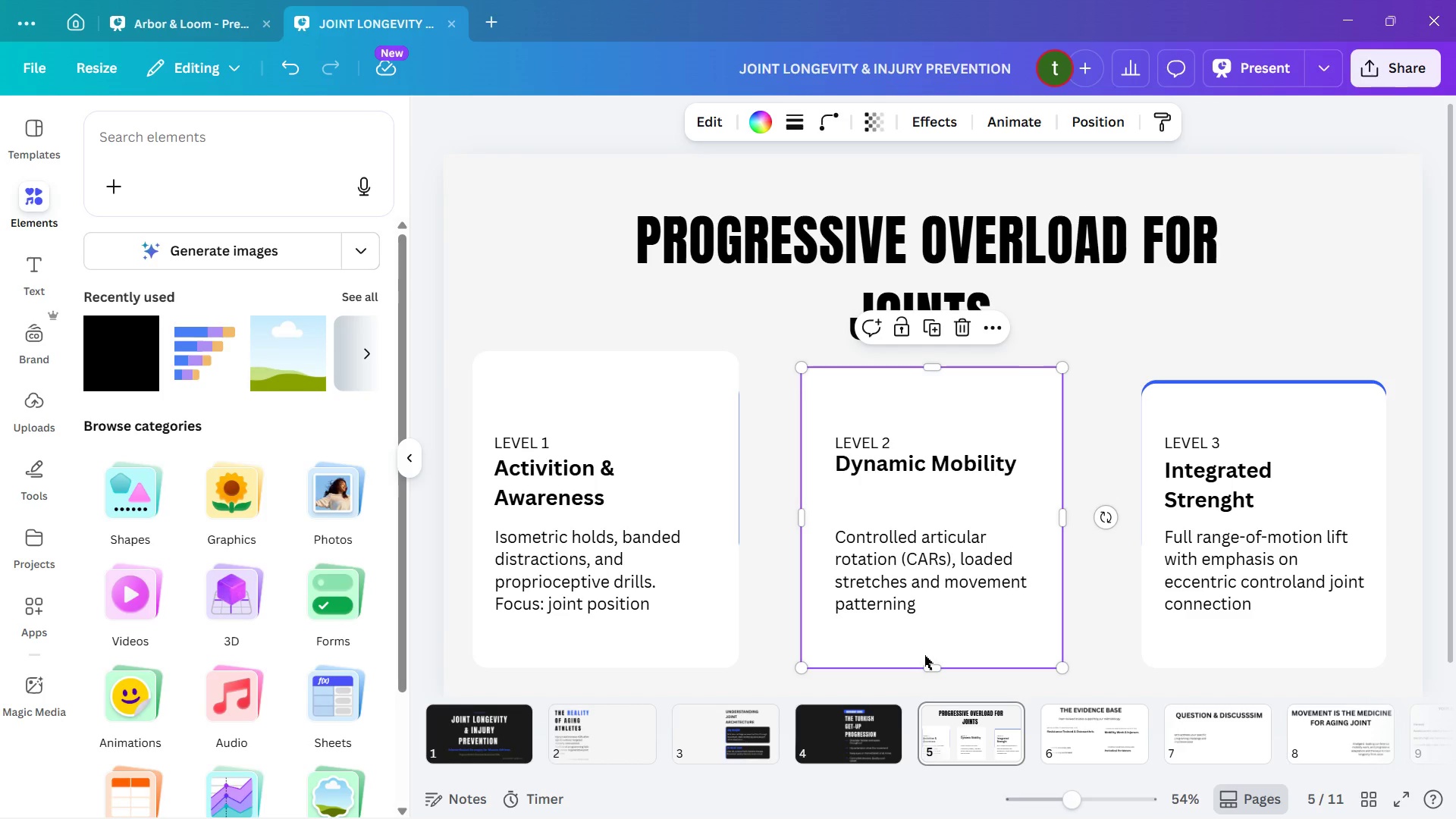 
left_click_drag(start_coordinate=[928, 665], to_coordinate=[937, 725])
 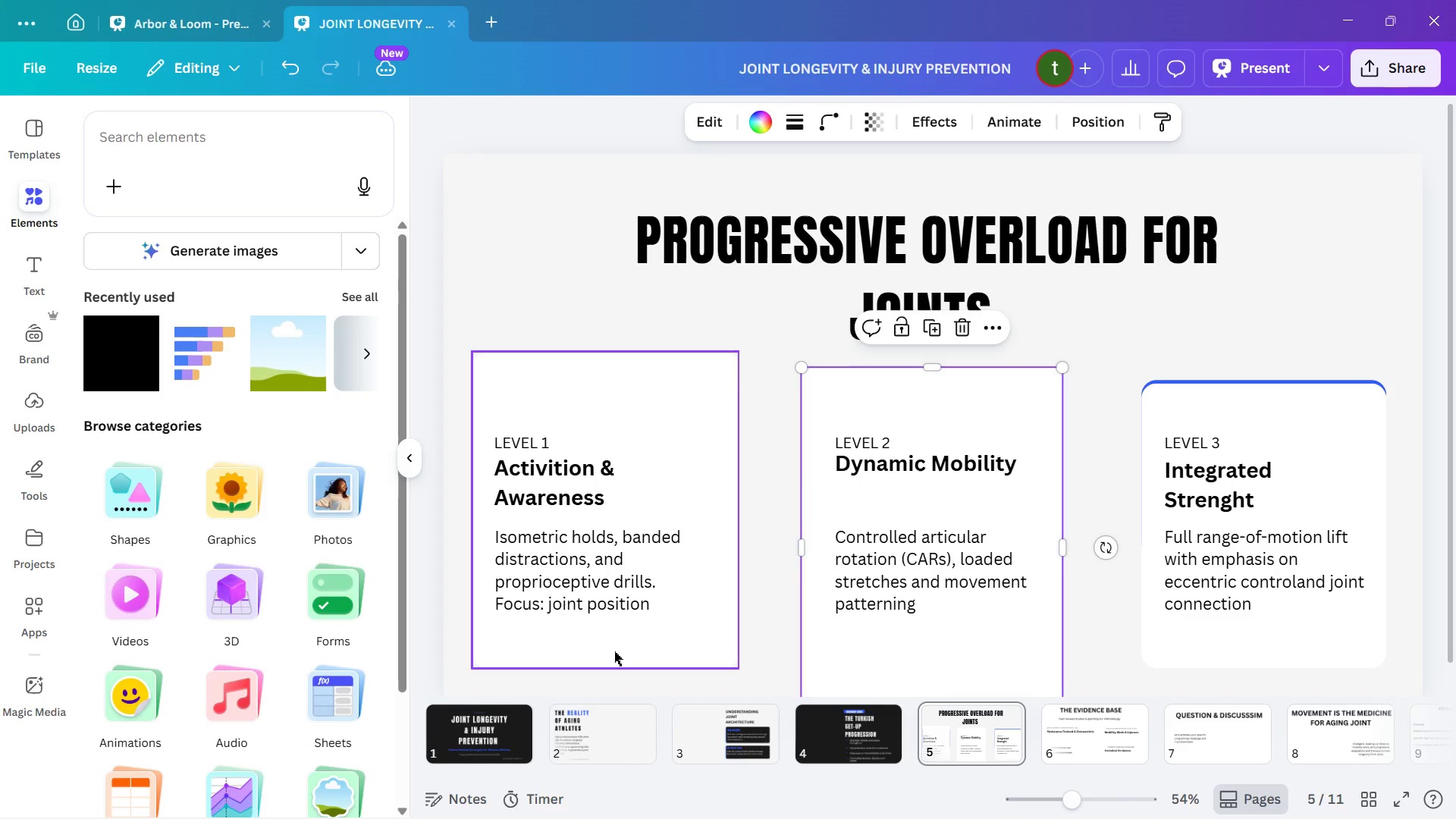 
left_click([614, 651])
 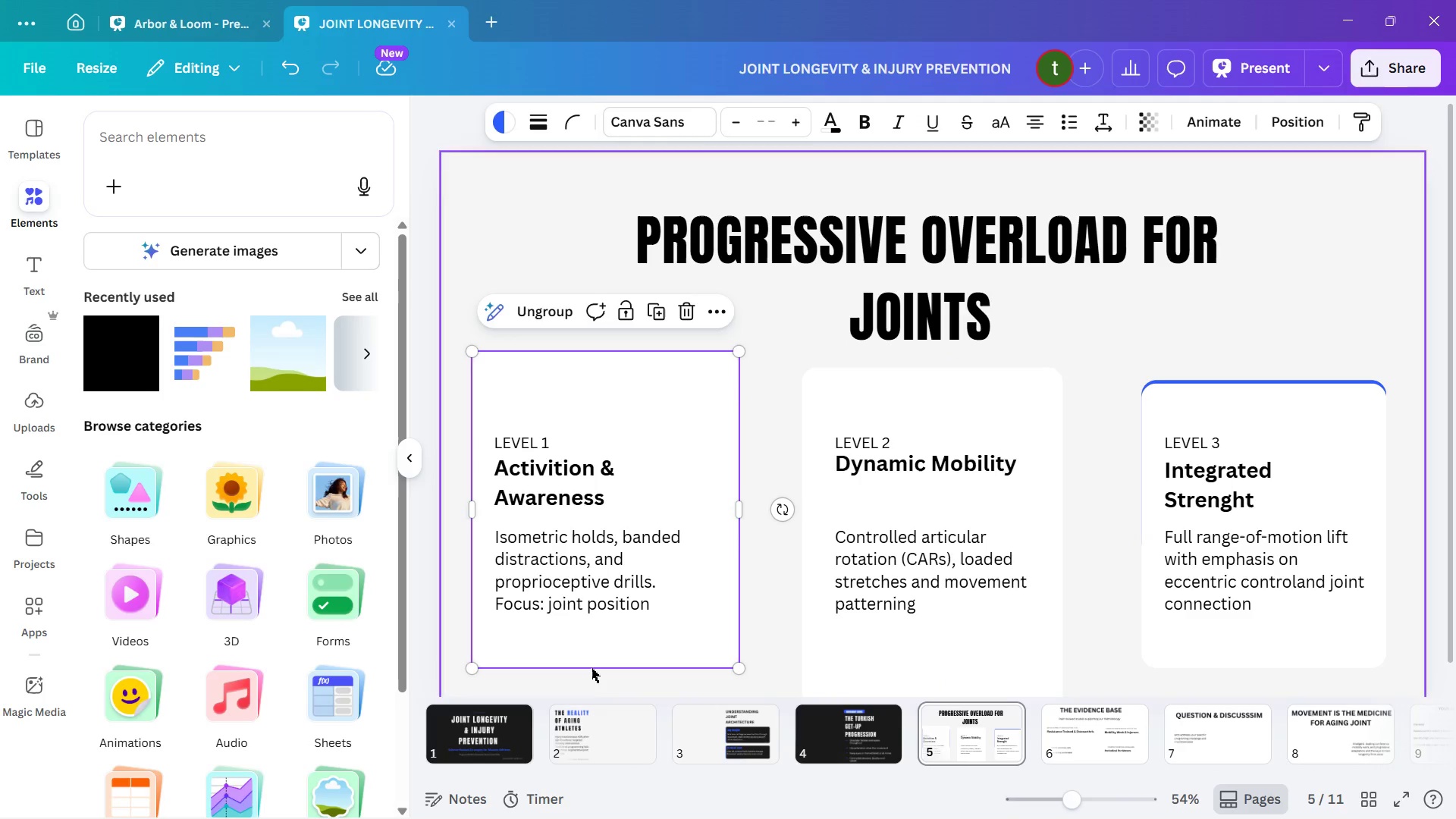 
left_click([592, 667])
 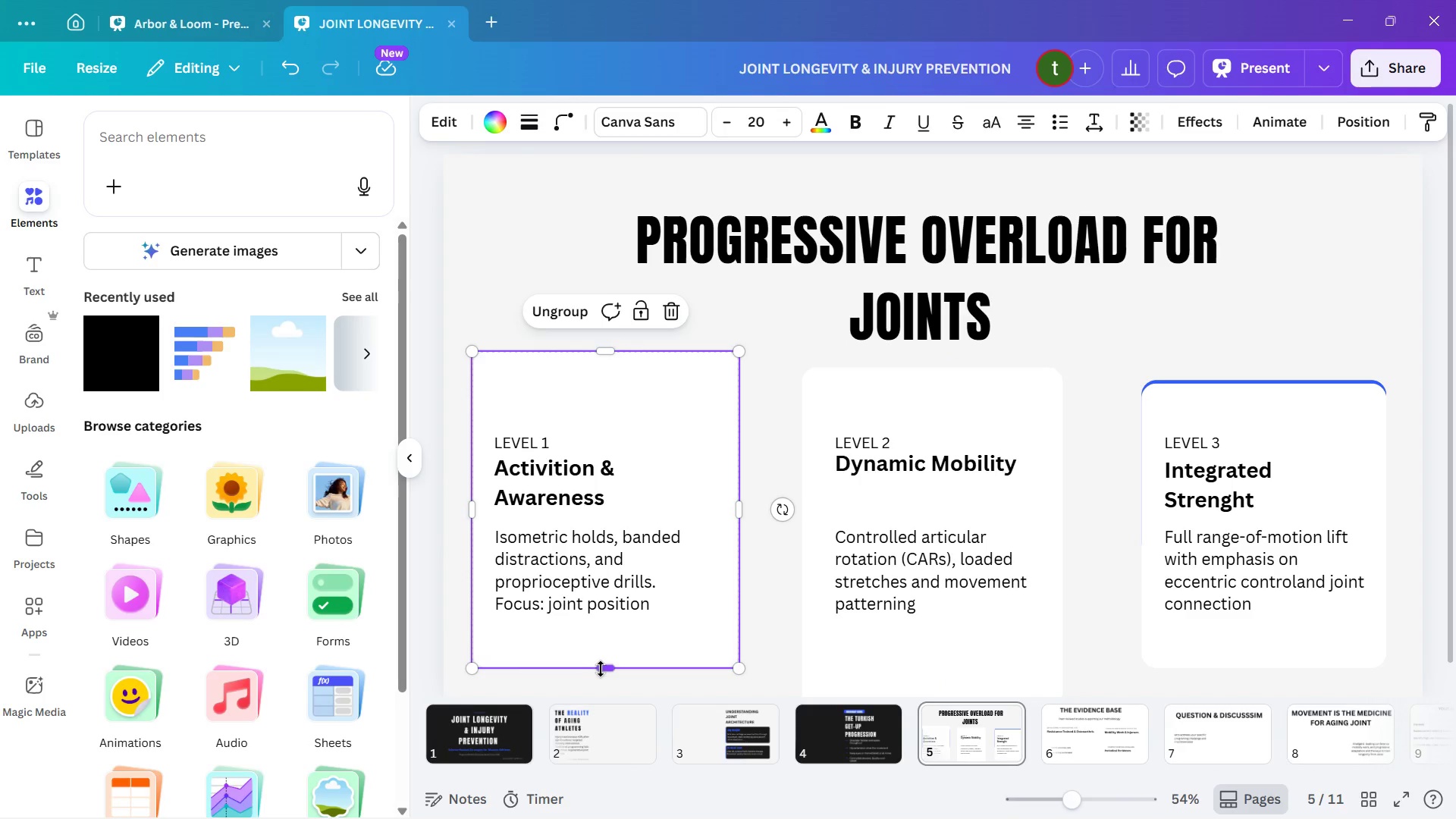 
left_click_drag(start_coordinate=[601, 669], to_coordinate=[608, 736])
 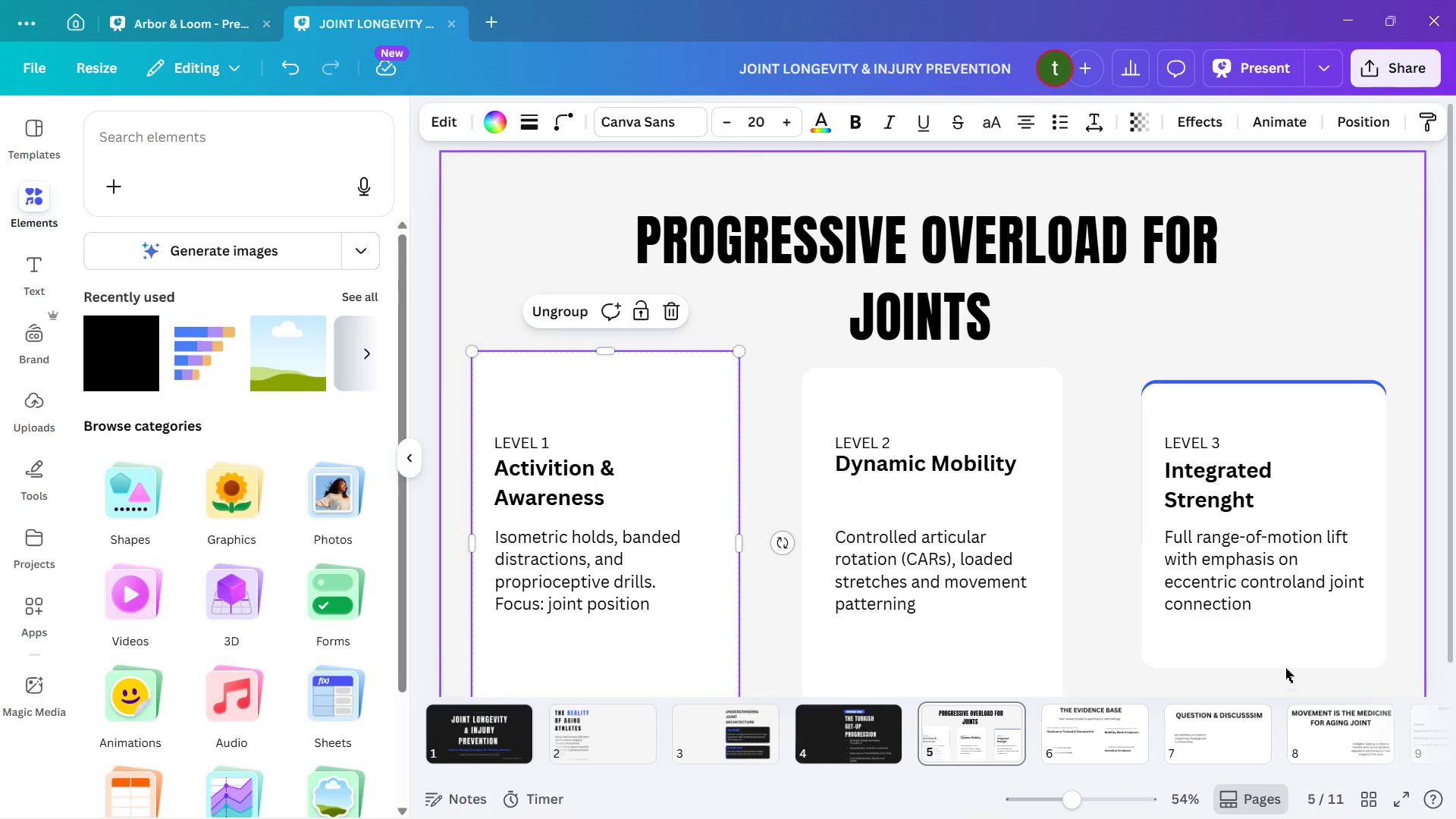 
left_click([1288, 652])
 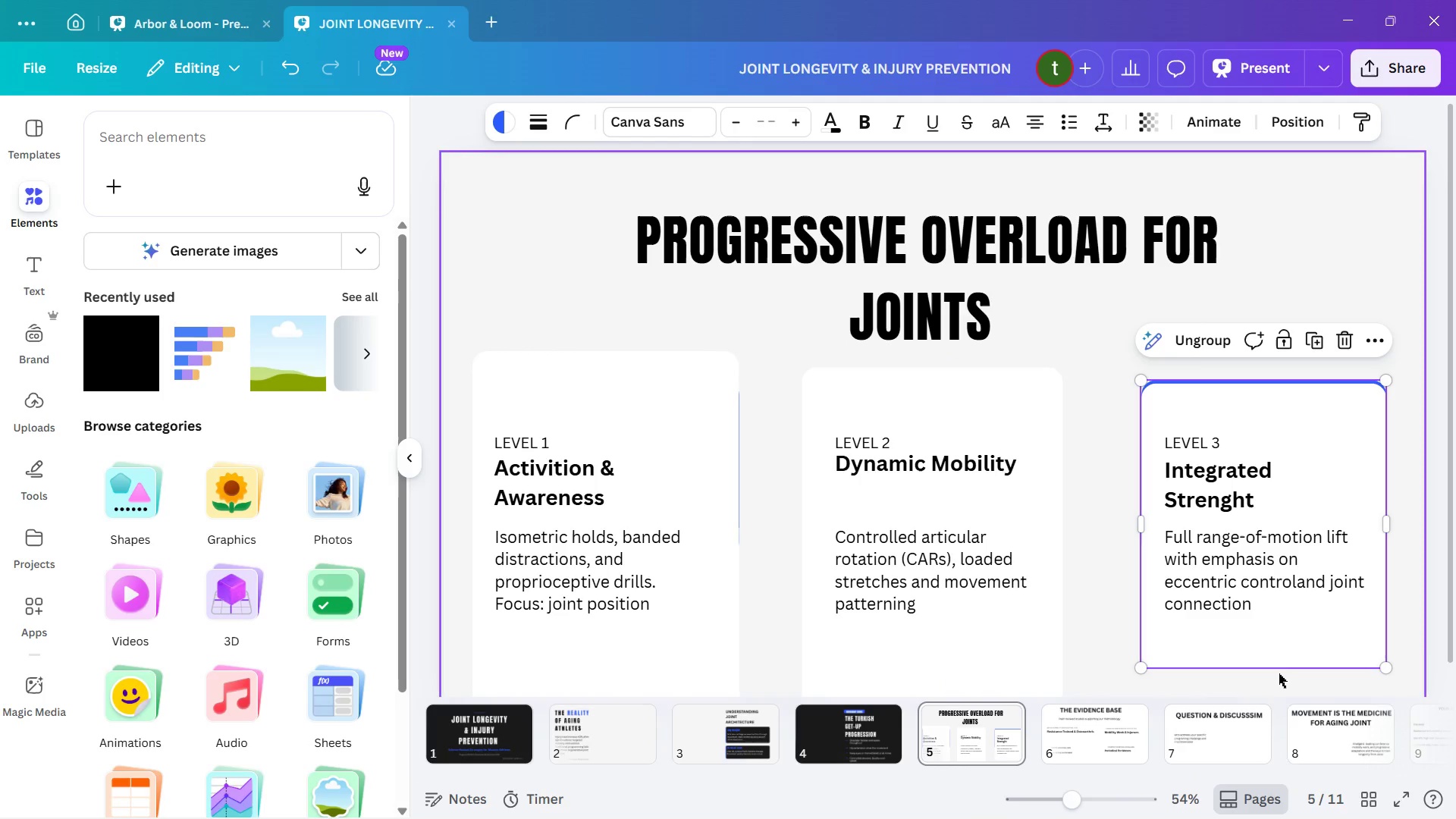 
left_click([1278, 667])
 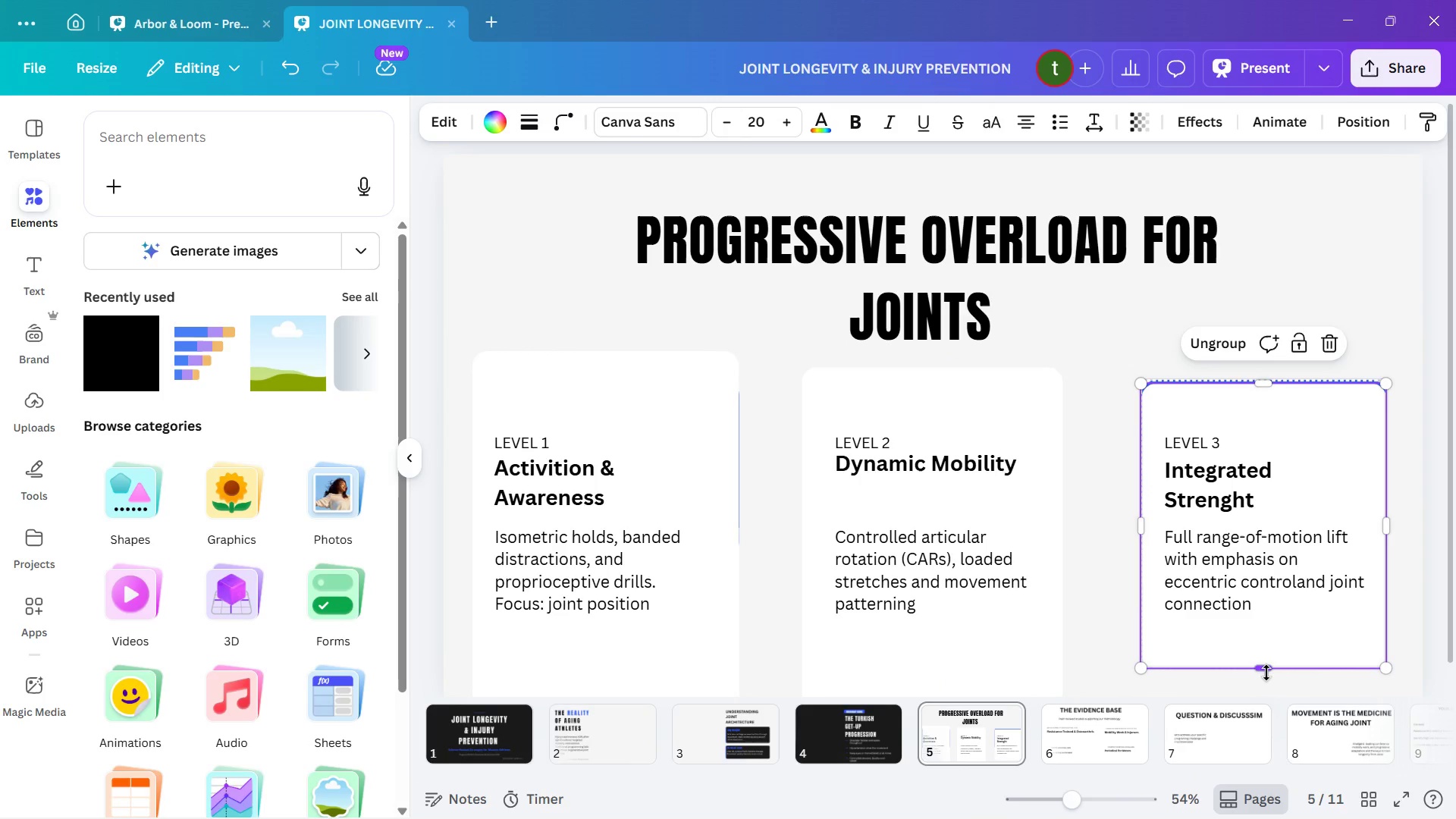 
left_click_drag(start_coordinate=[1266, 673], to_coordinate=[1280, 727])
 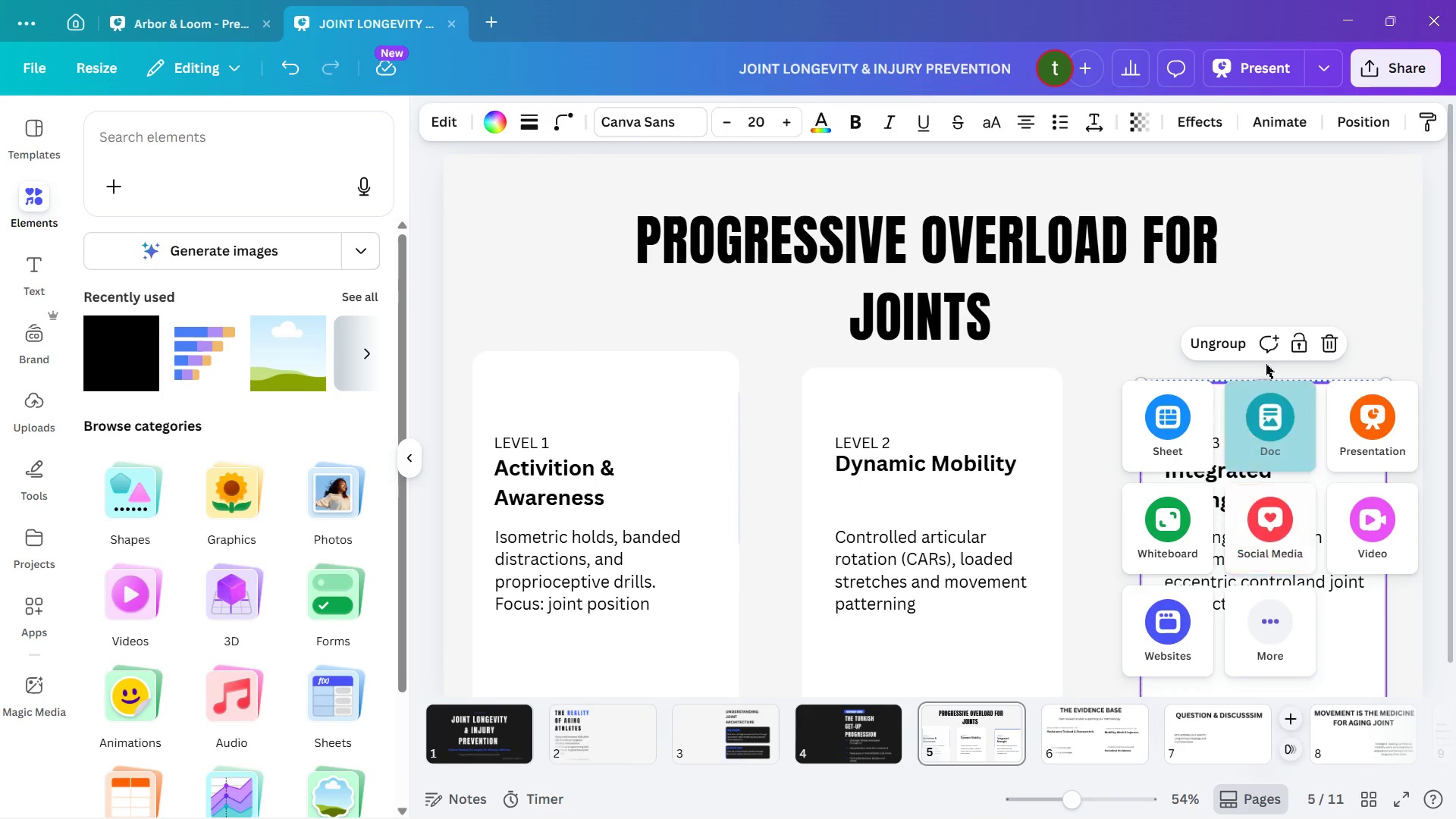 
left_click([1338, 276])
 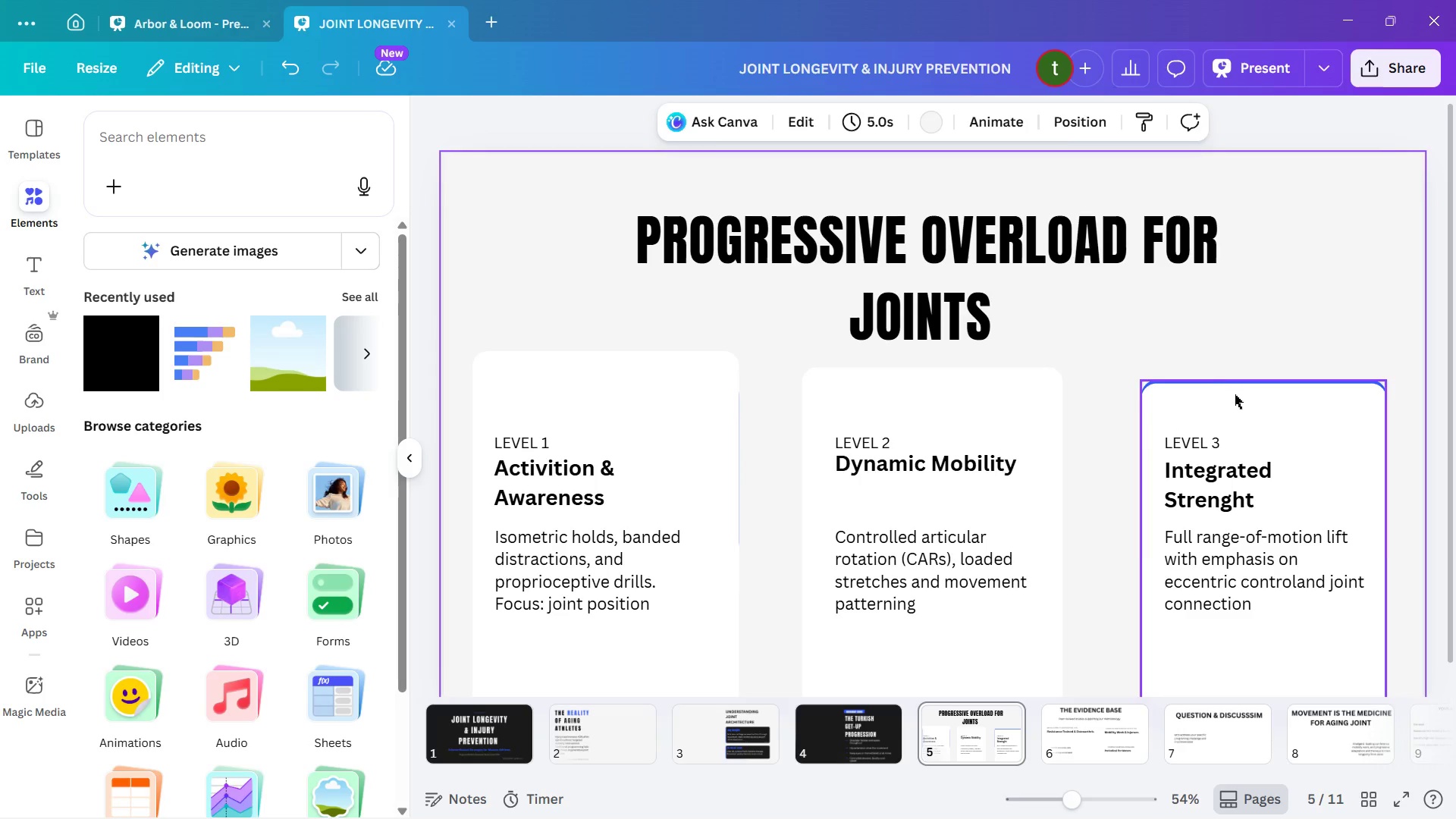 
double_click([1272, 416])
 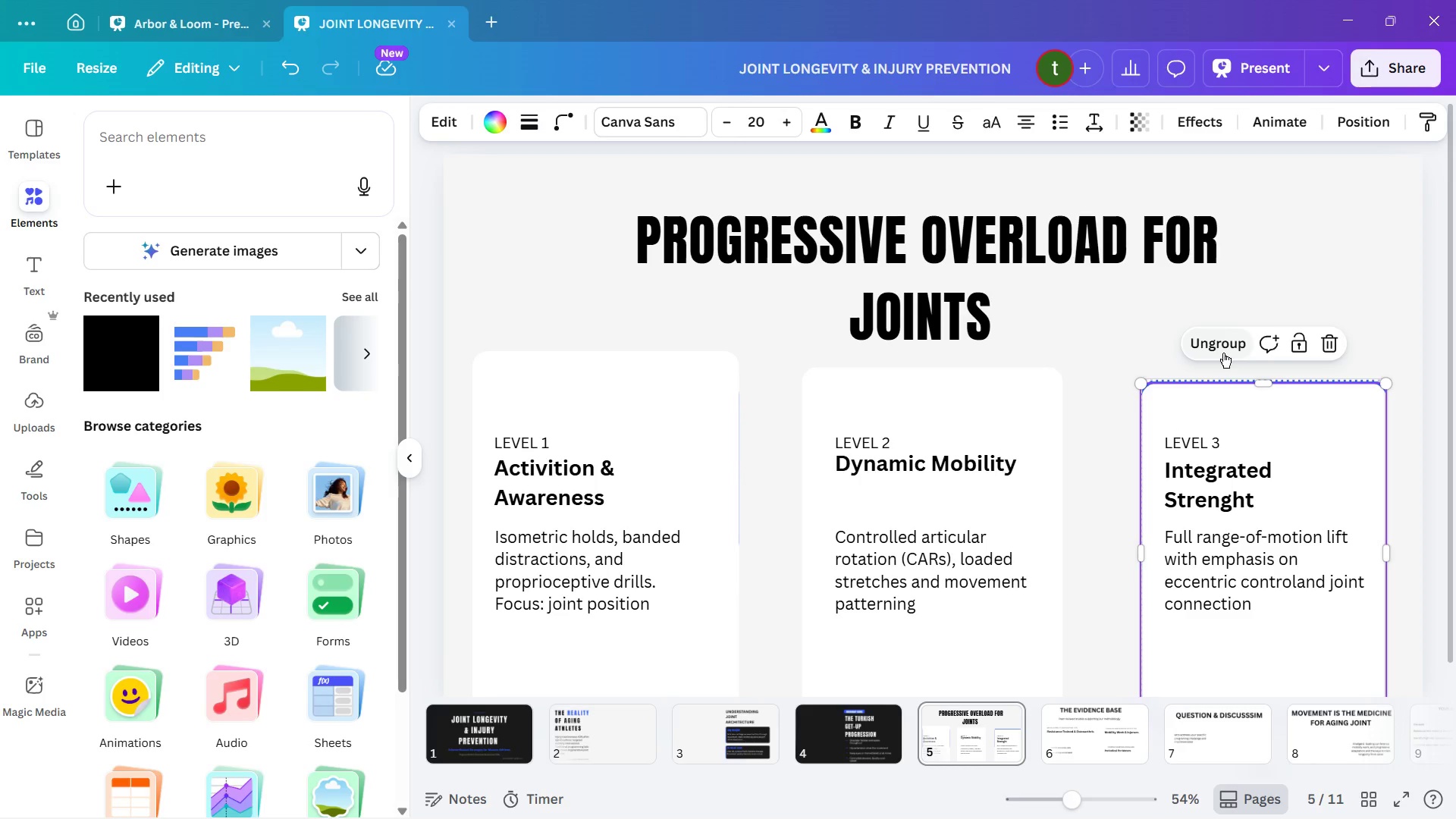 
left_click([1353, 523])
 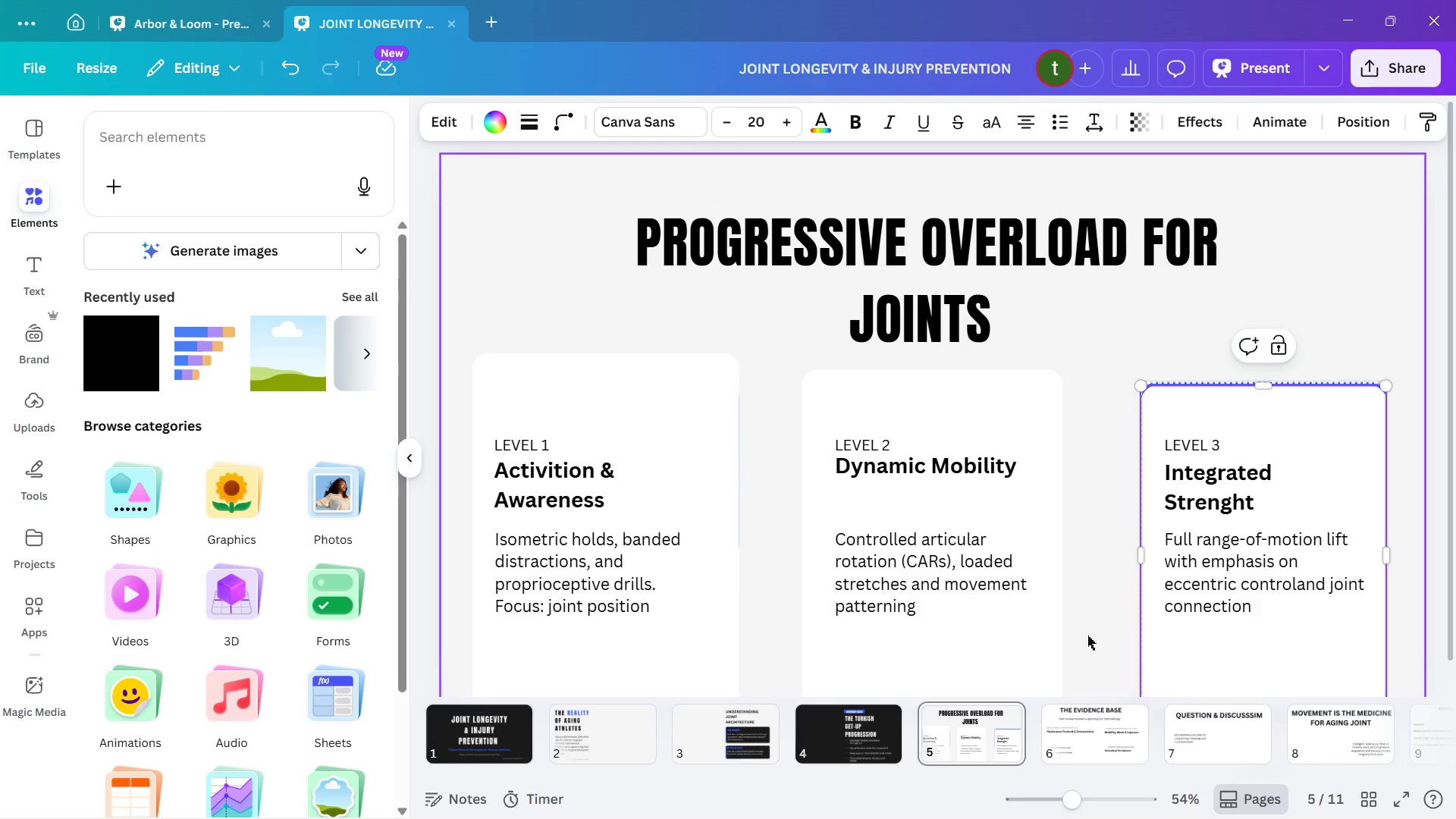 
left_click_drag(start_coordinate=[1097, 641], to_coordinate=[1351, 419])
 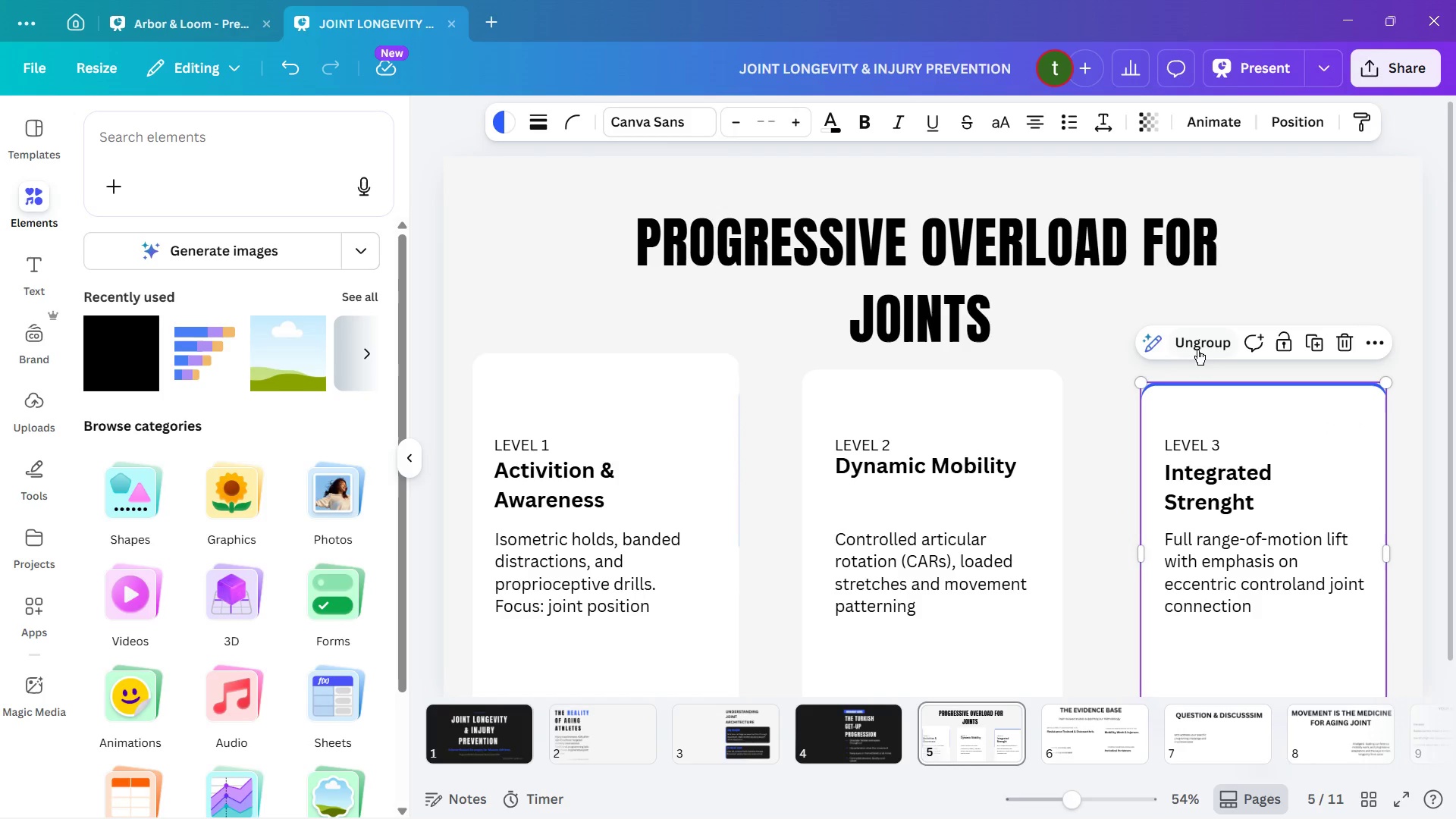 
left_click([1197, 349])
 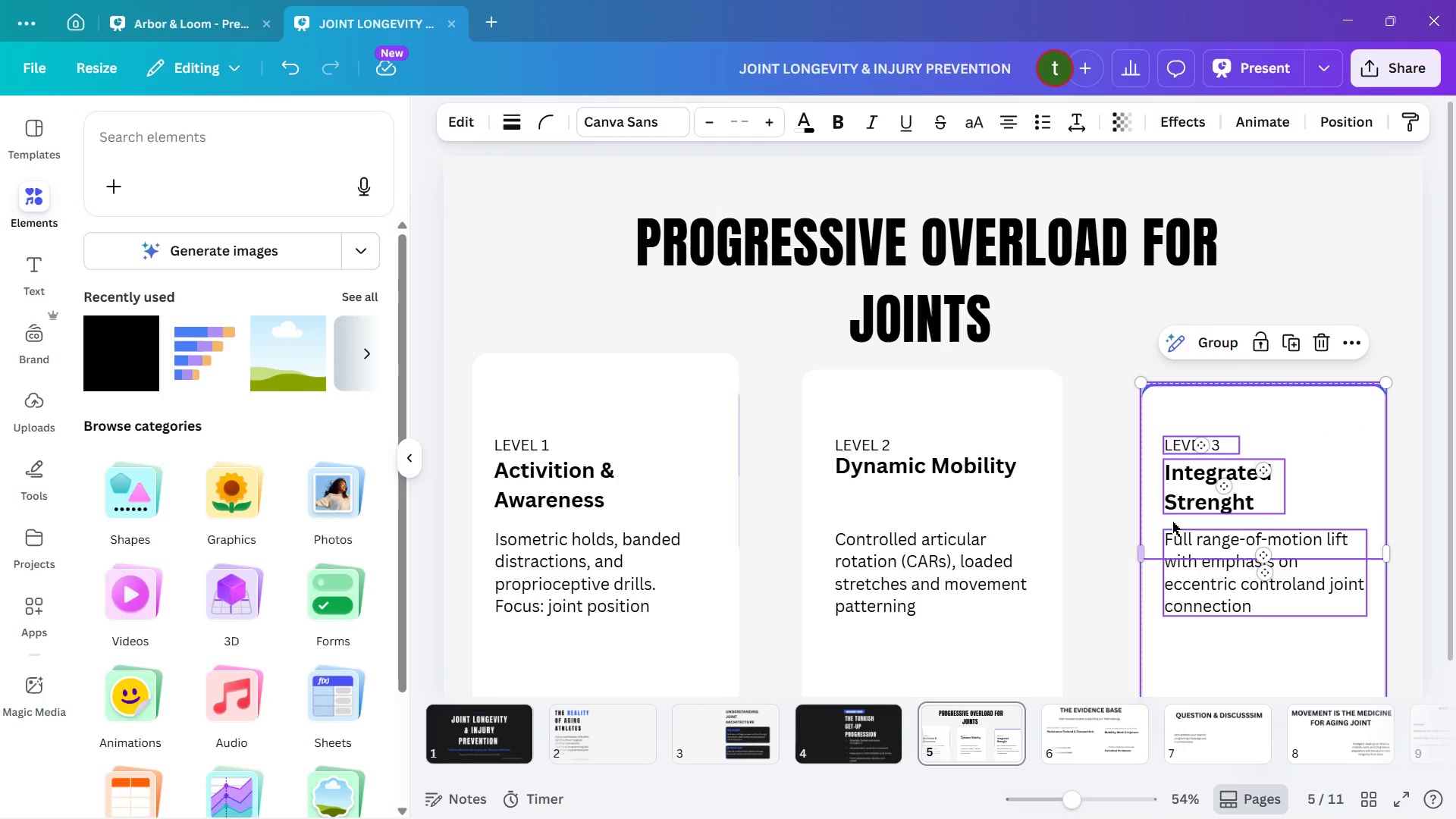 
left_click([1229, 337])
 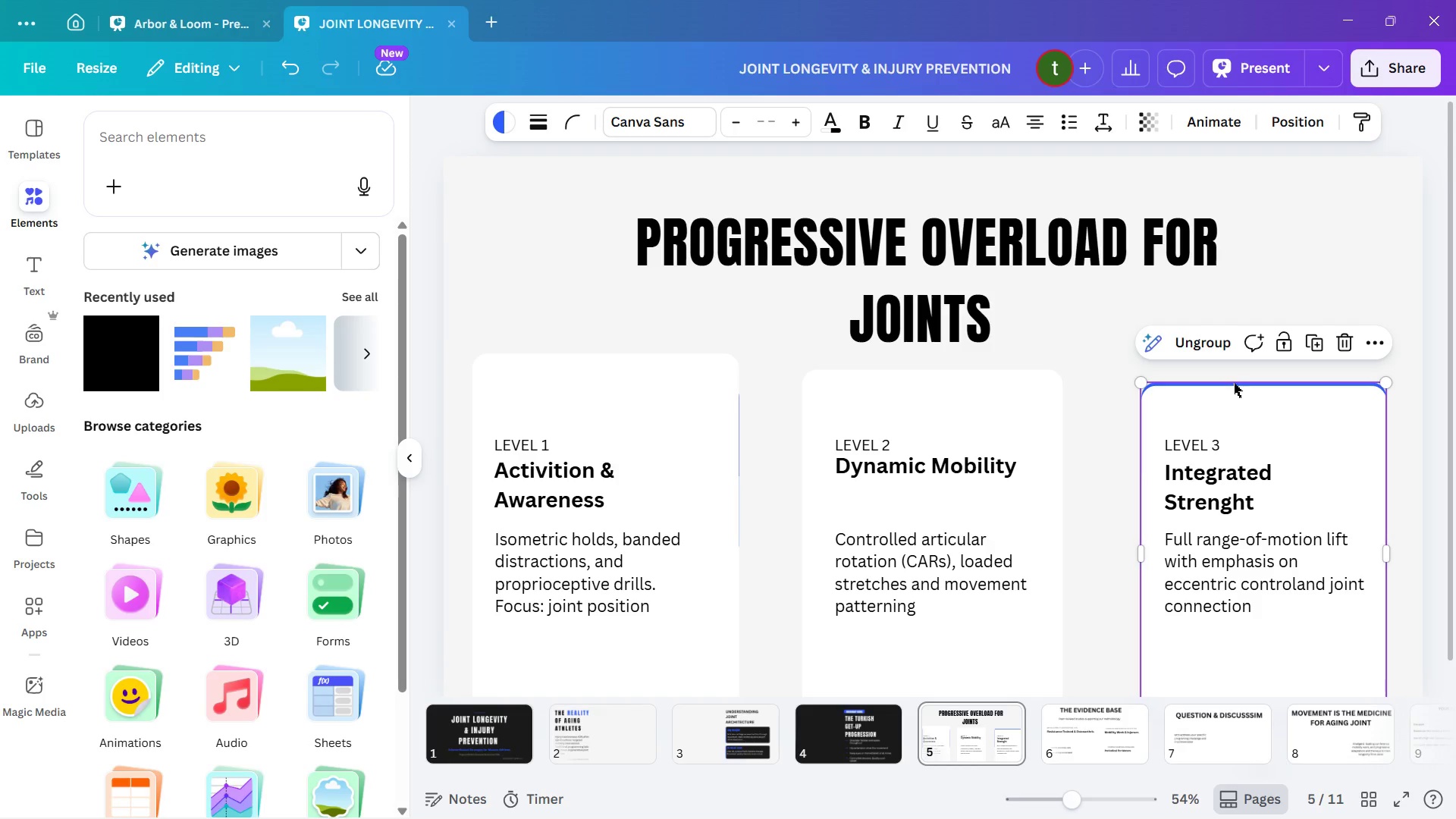 
double_click([1259, 427])
 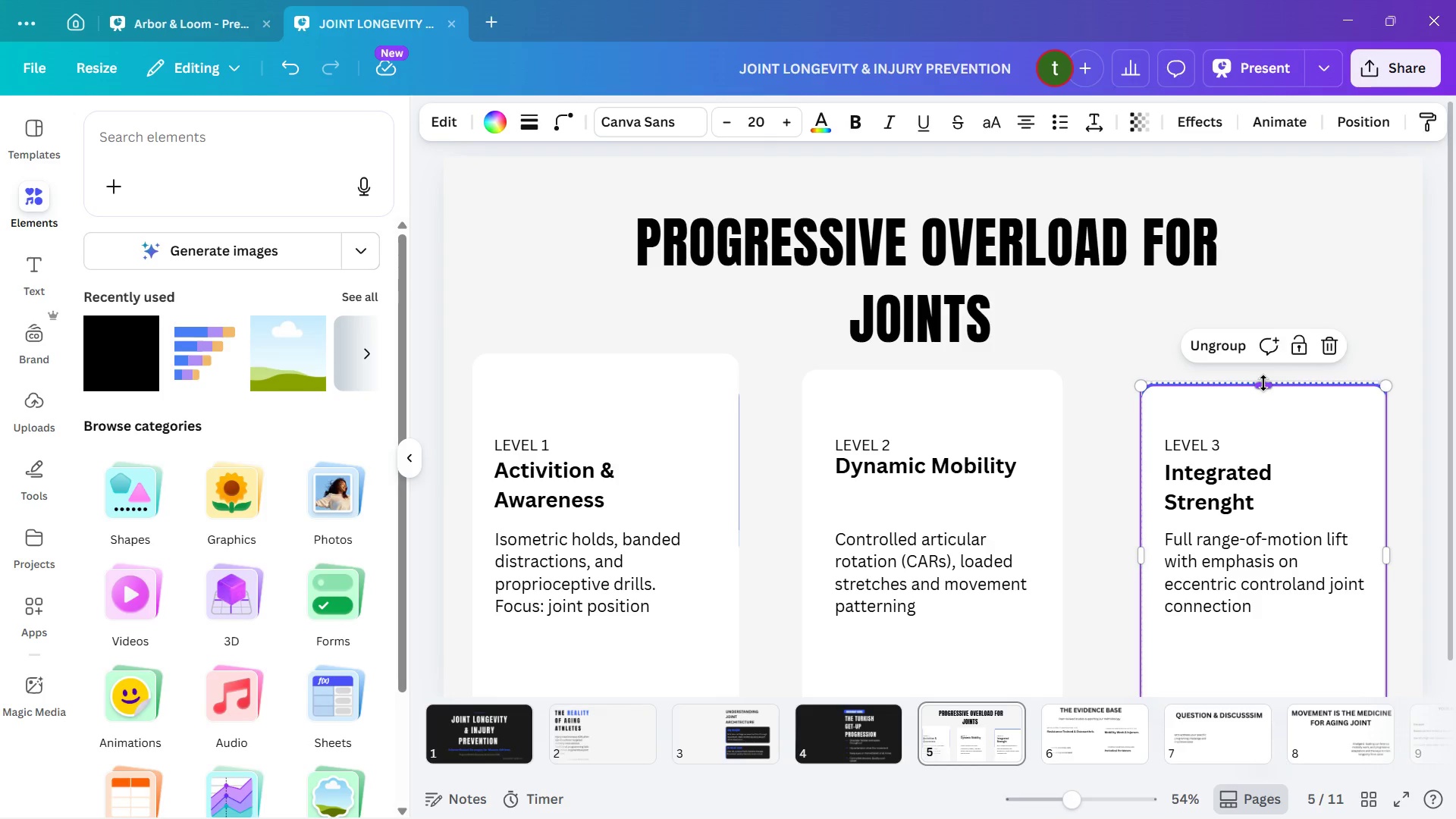 
left_click_drag(start_coordinate=[1264, 383], to_coordinate=[1254, 371])
 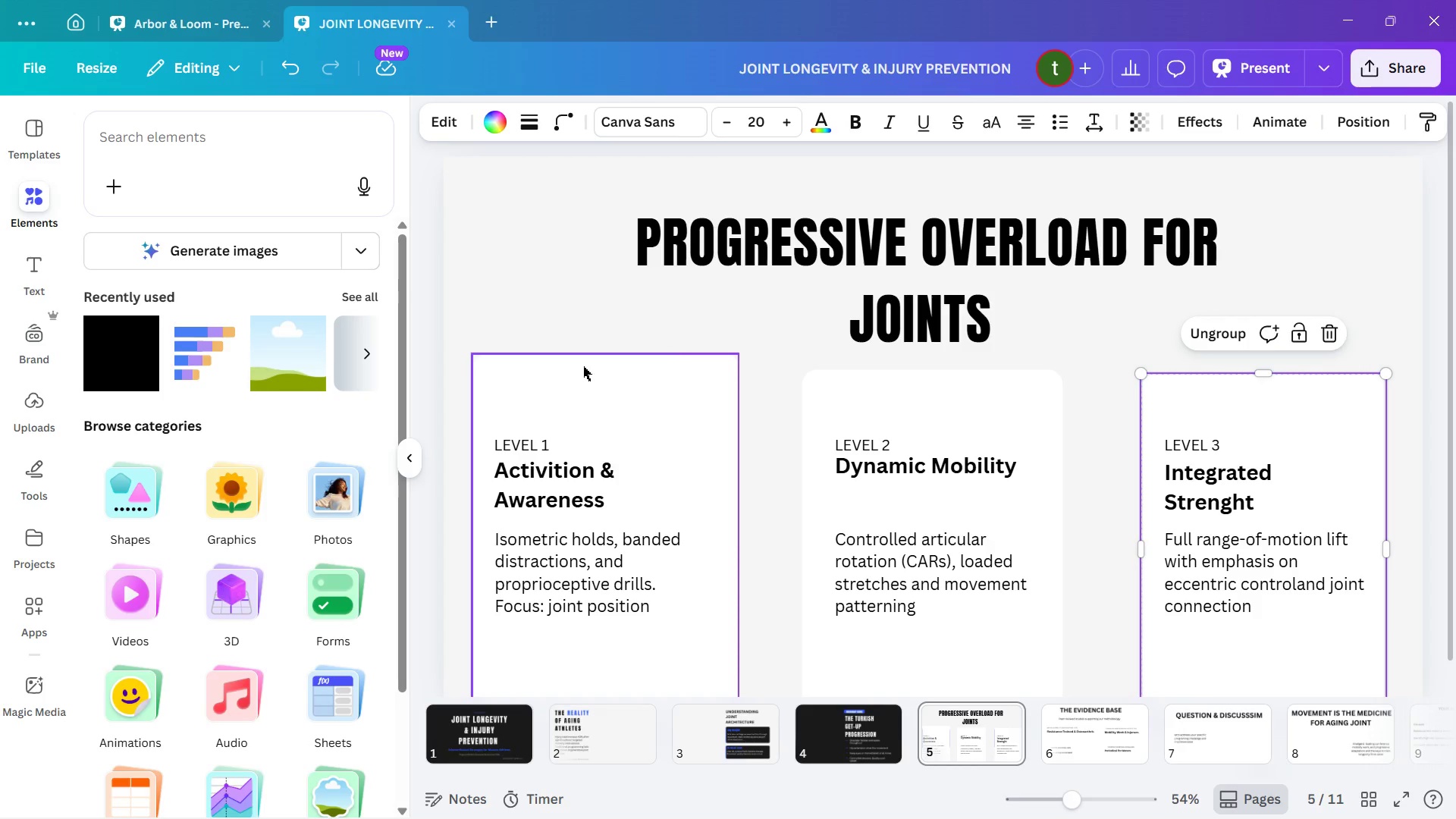 
left_click([585, 358])
 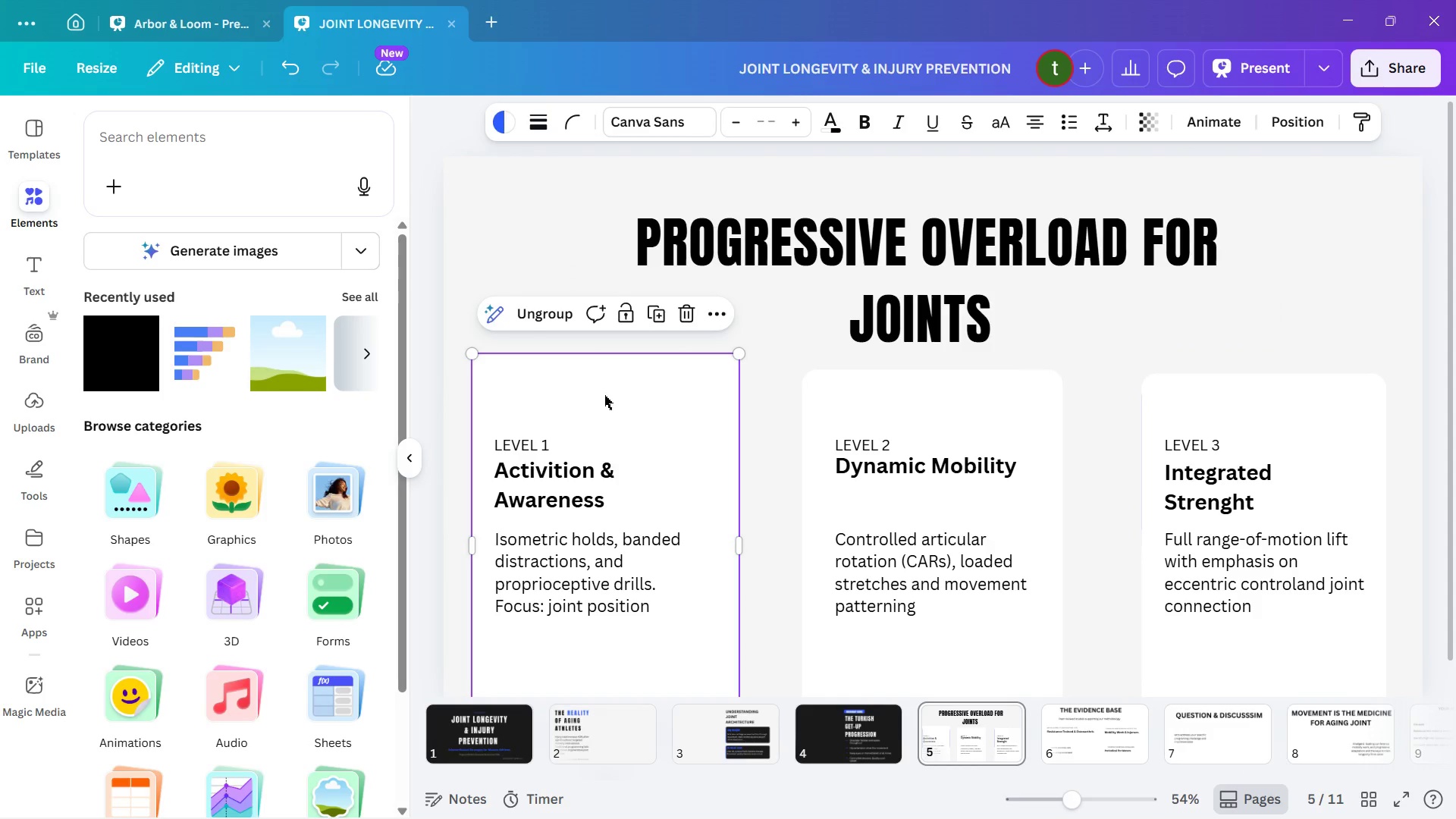 
double_click([604, 395])
 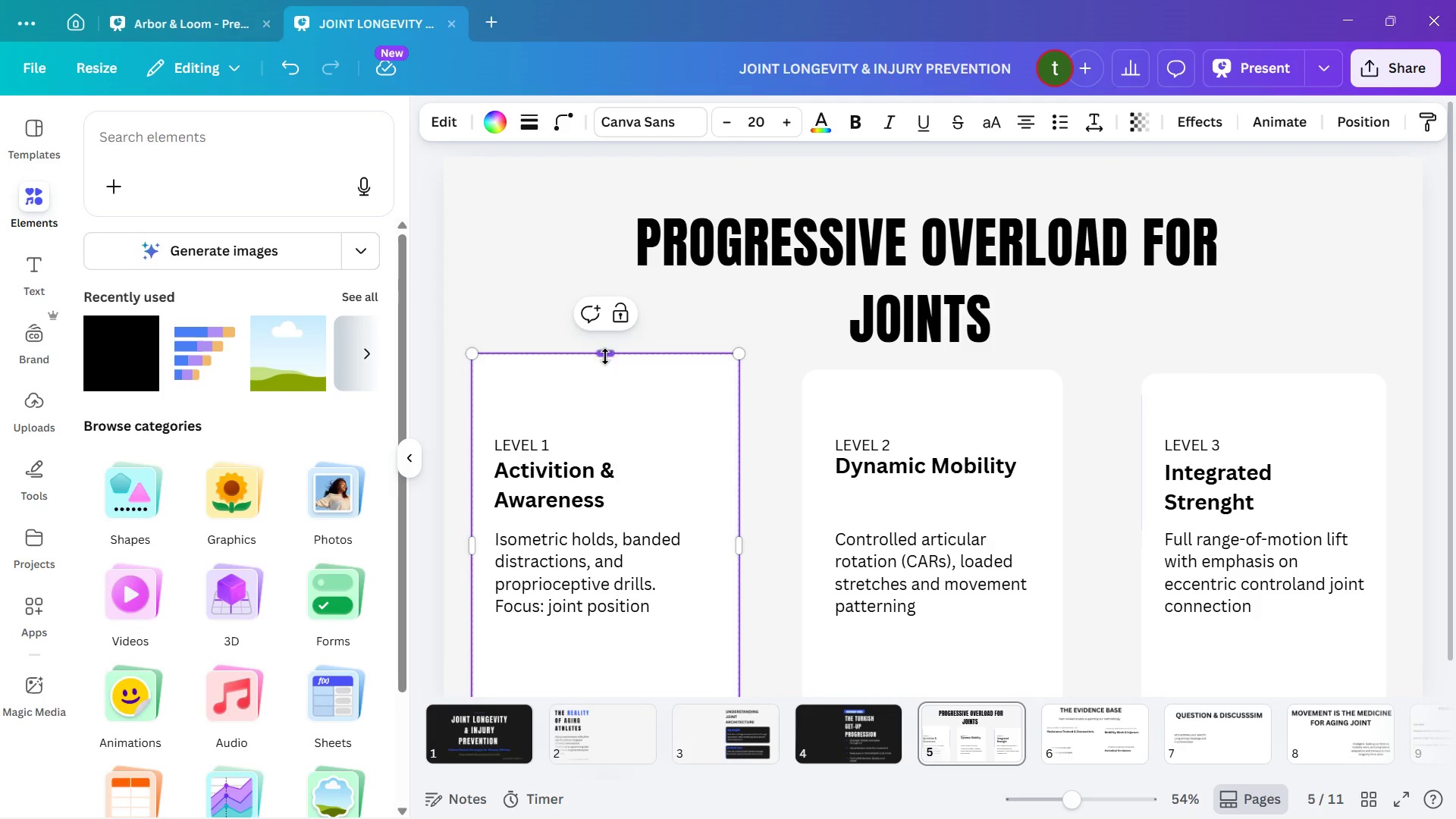 
left_click_drag(start_coordinate=[605, 356], to_coordinate=[604, 374])
 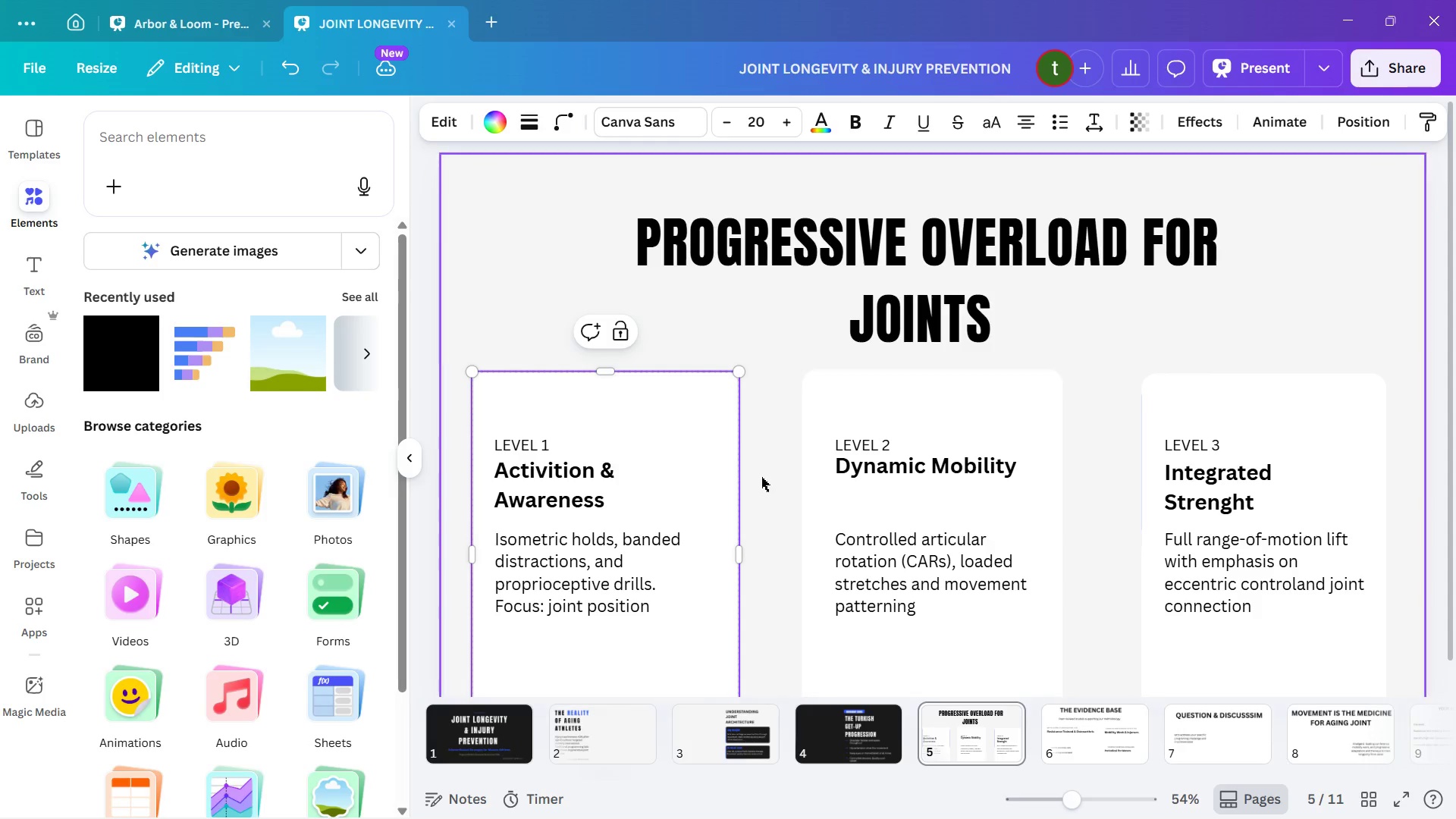 
left_click([761, 477])
 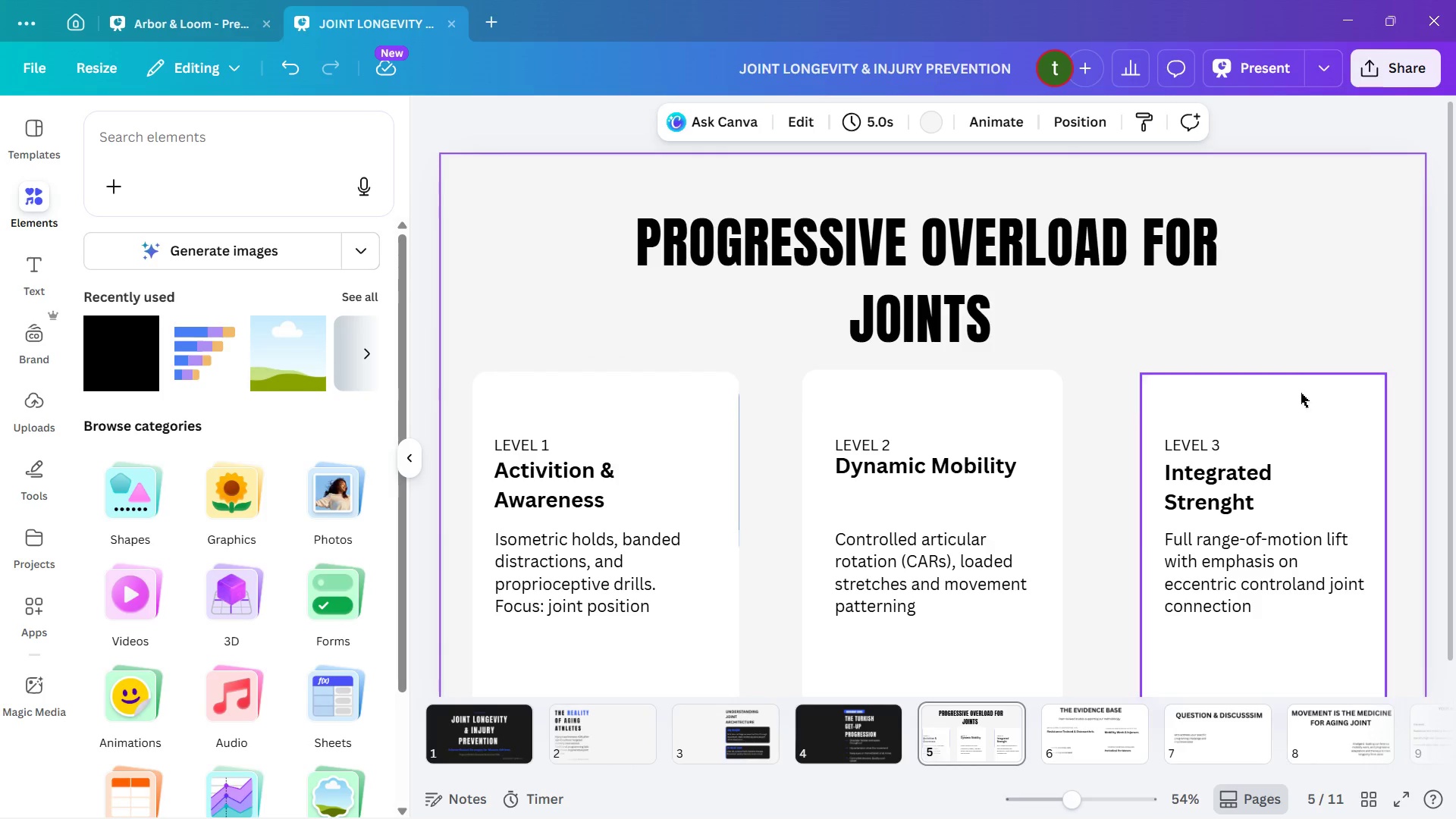 
left_click([1282, 353])
 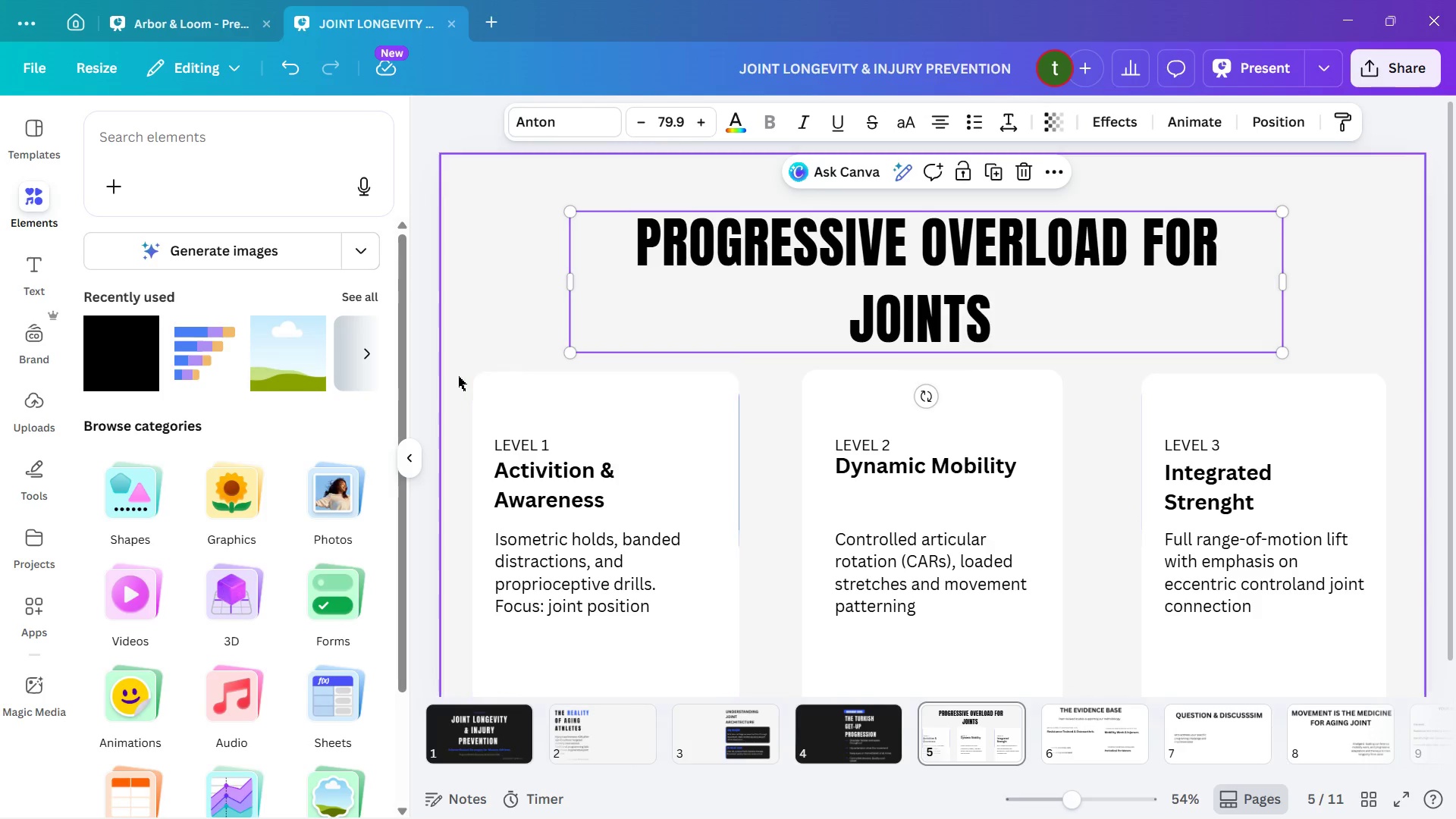 
left_click_drag(start_coordinate=[457, 372], to_coordinate=[1407, 522])
 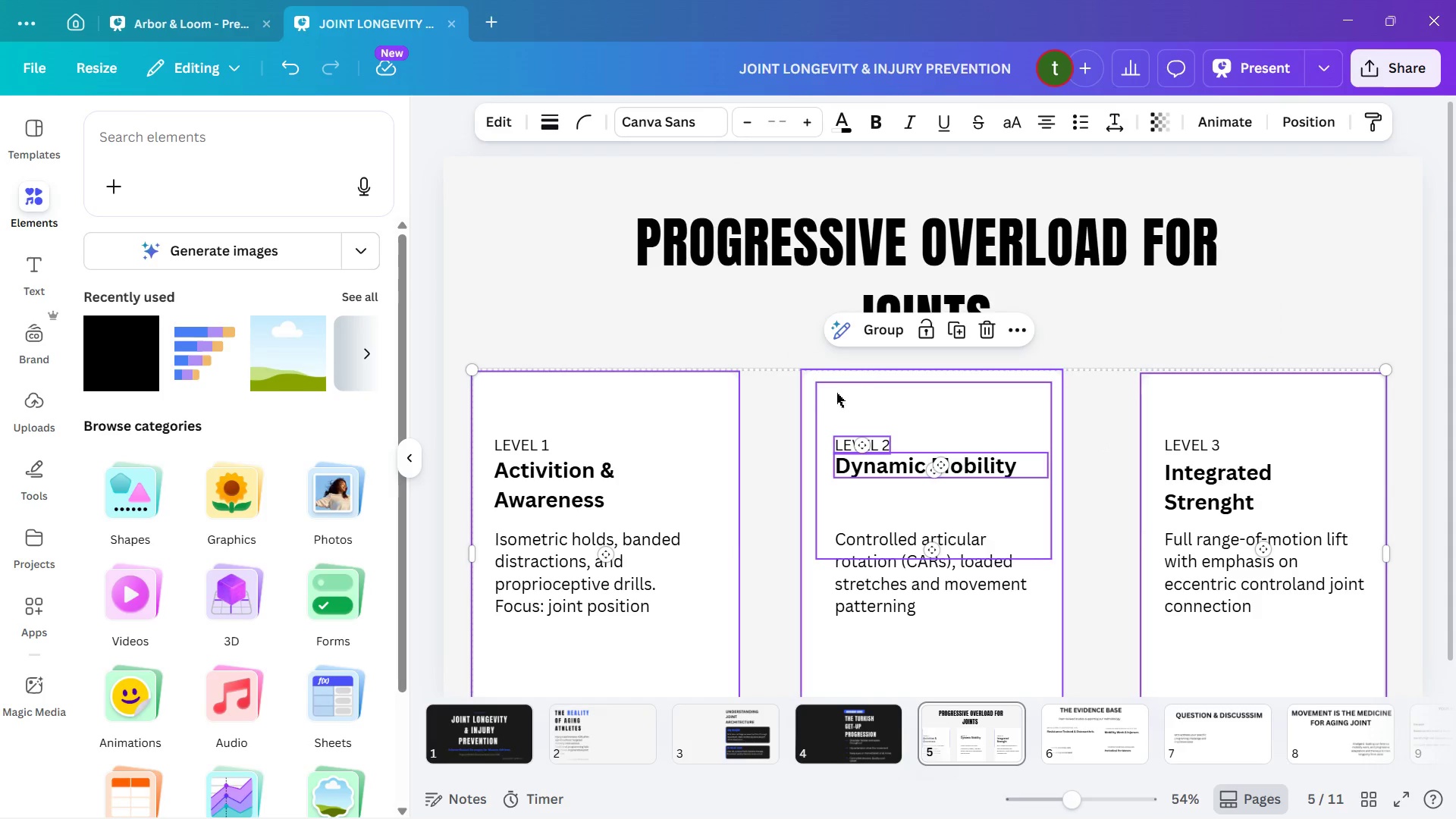 
left_click([731, 324])
 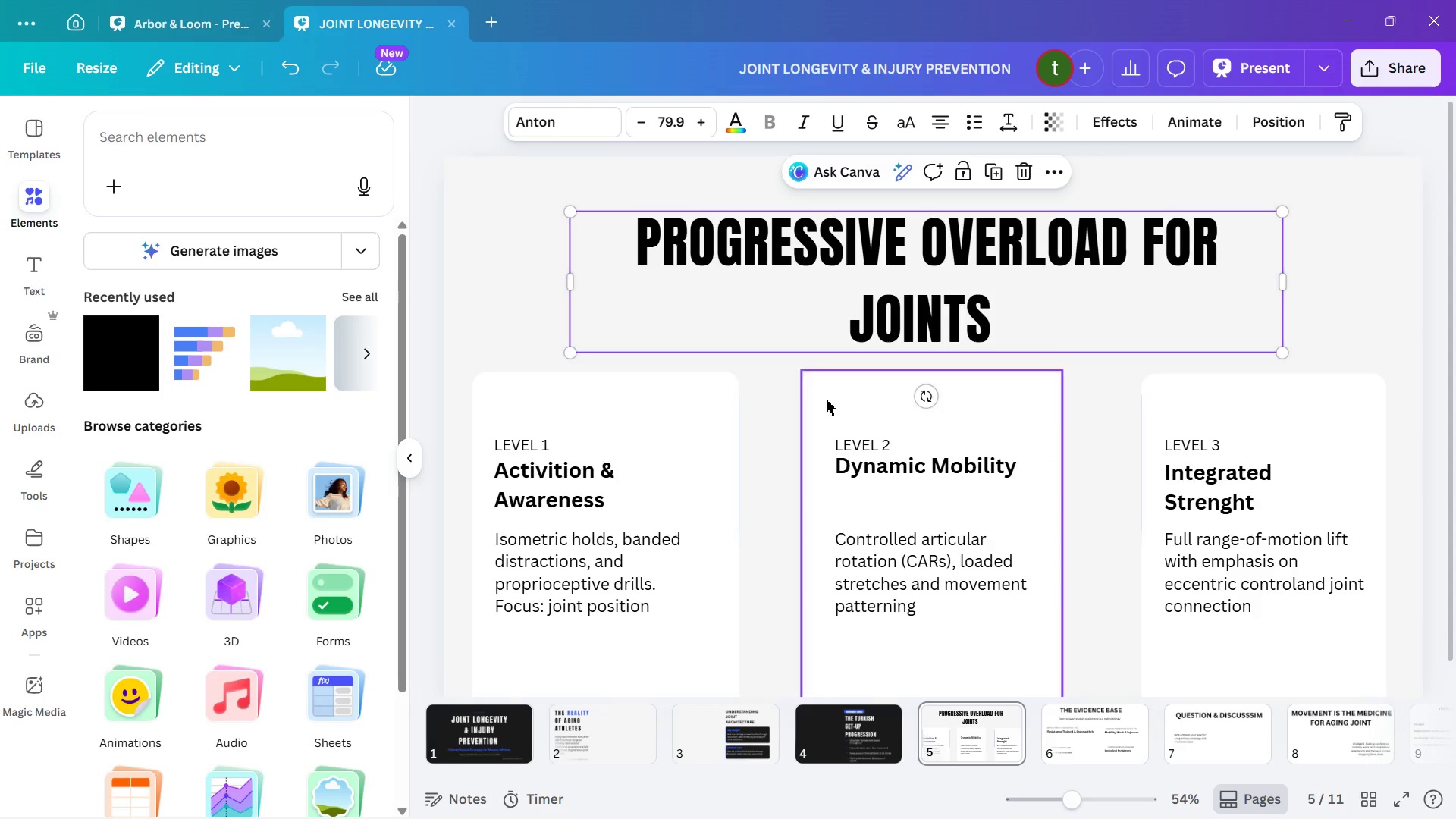 
left_click([852, 409])
 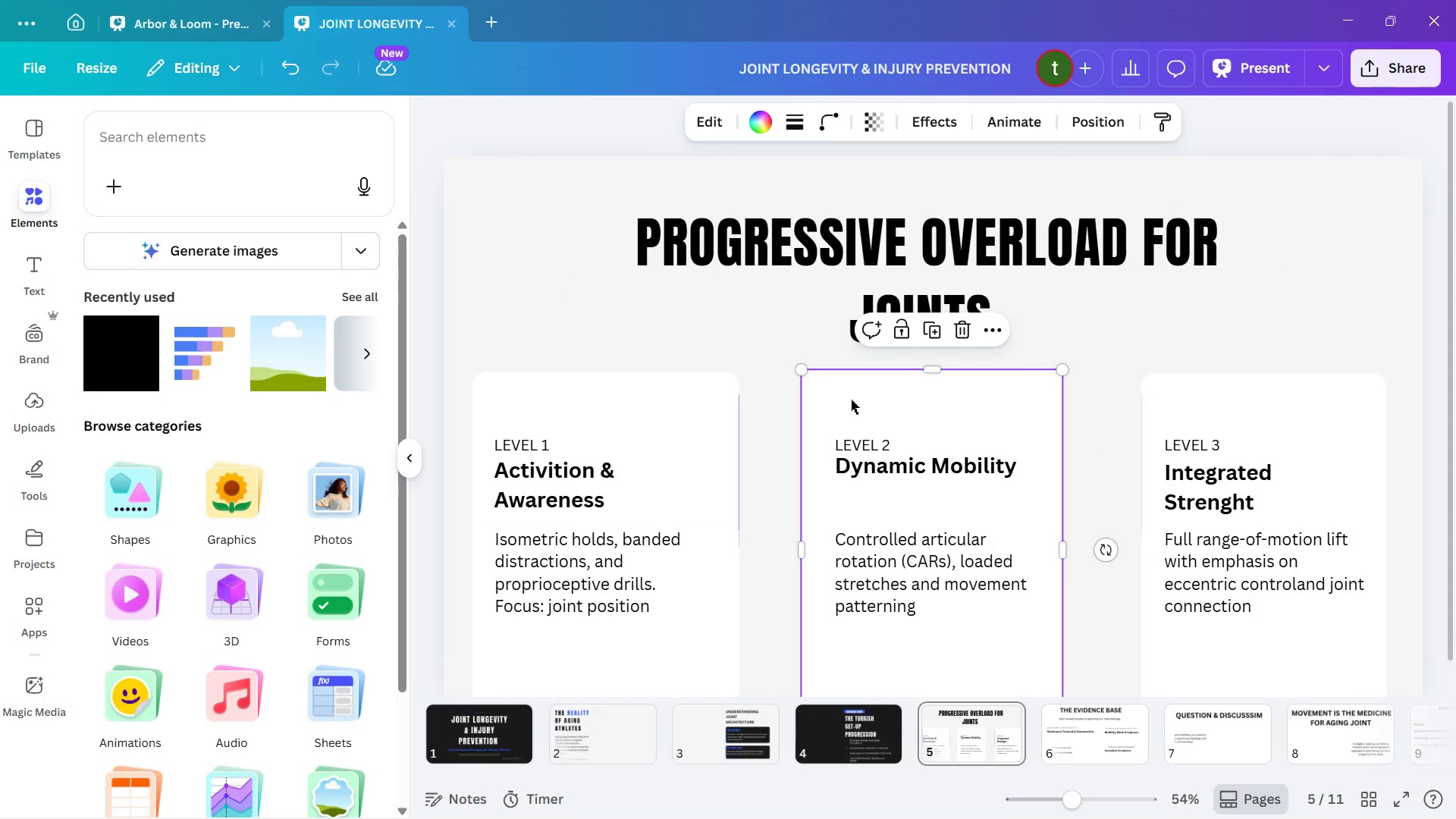 
key(ArrowDown)
 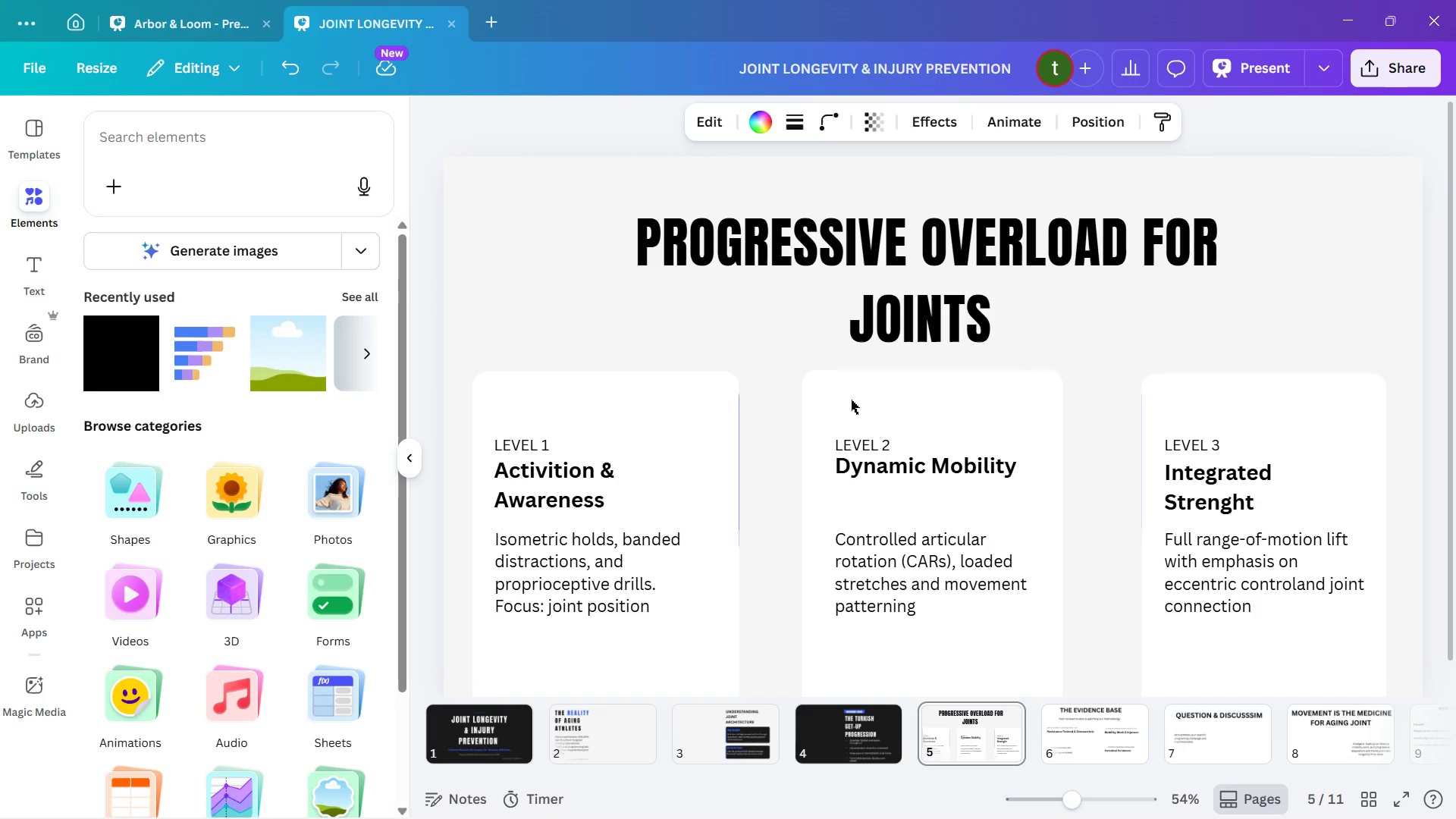 
key(ArrowDown)
 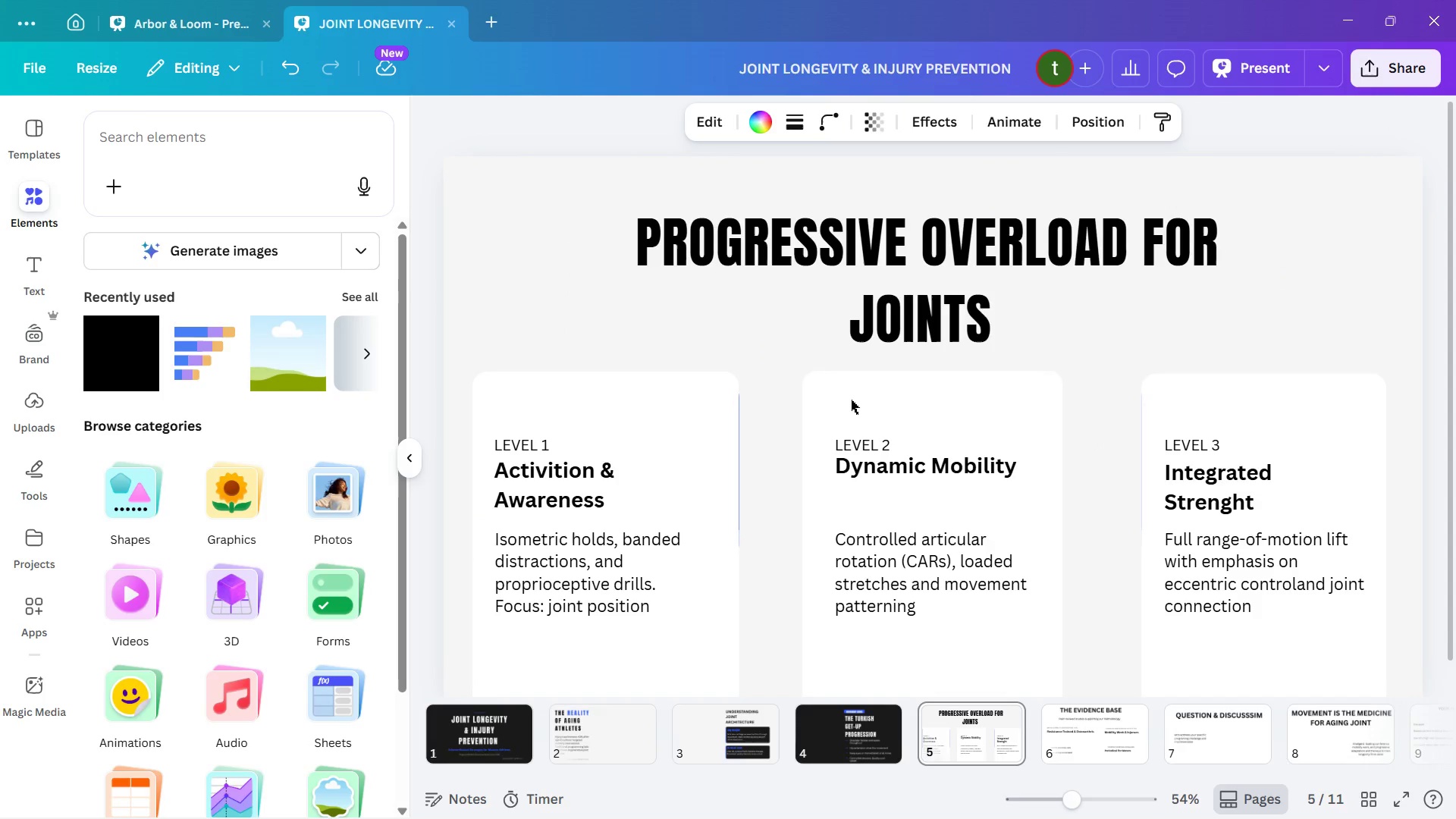 
key(ArrowDown)
 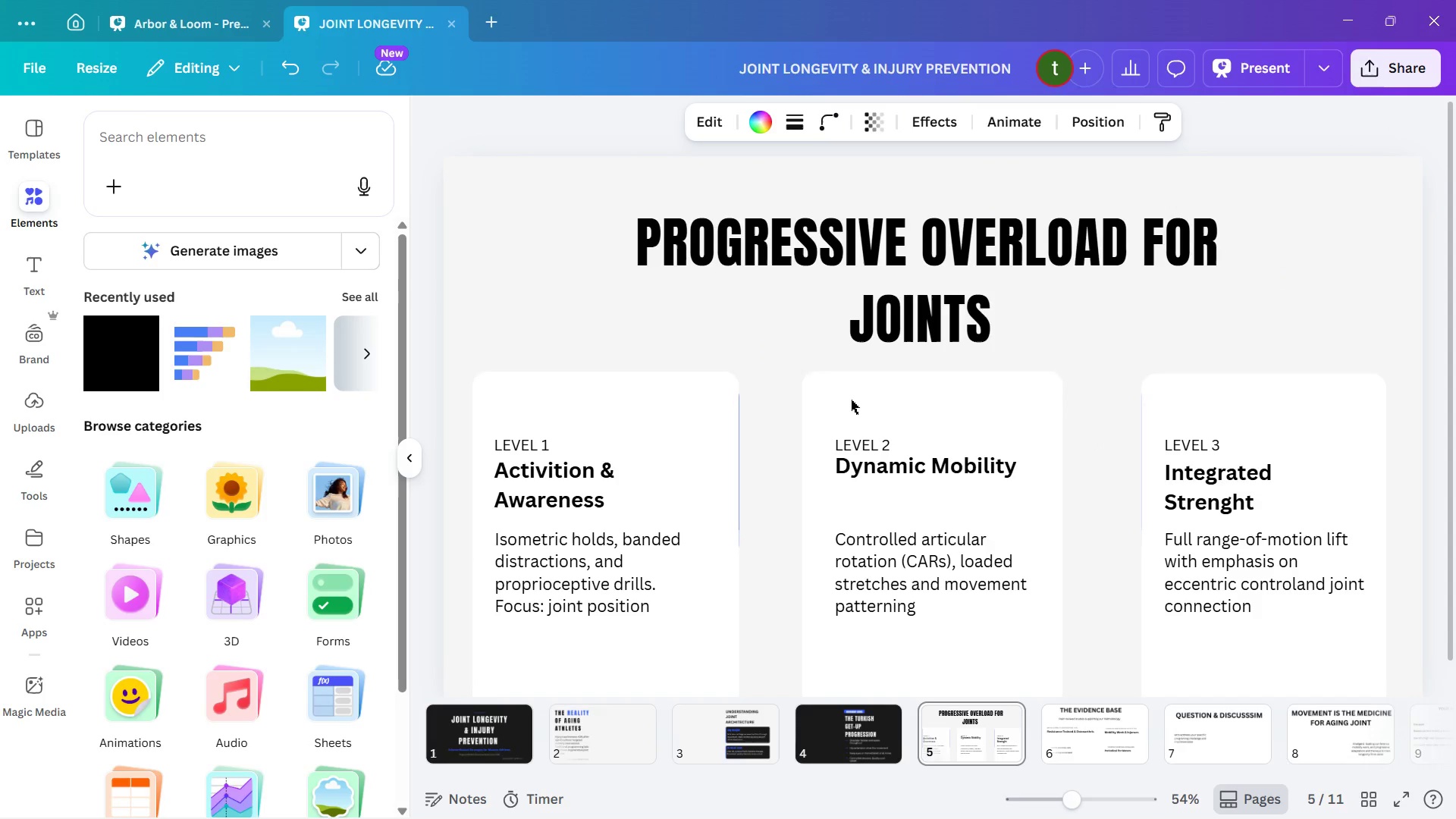 
key(ArrowDown)
 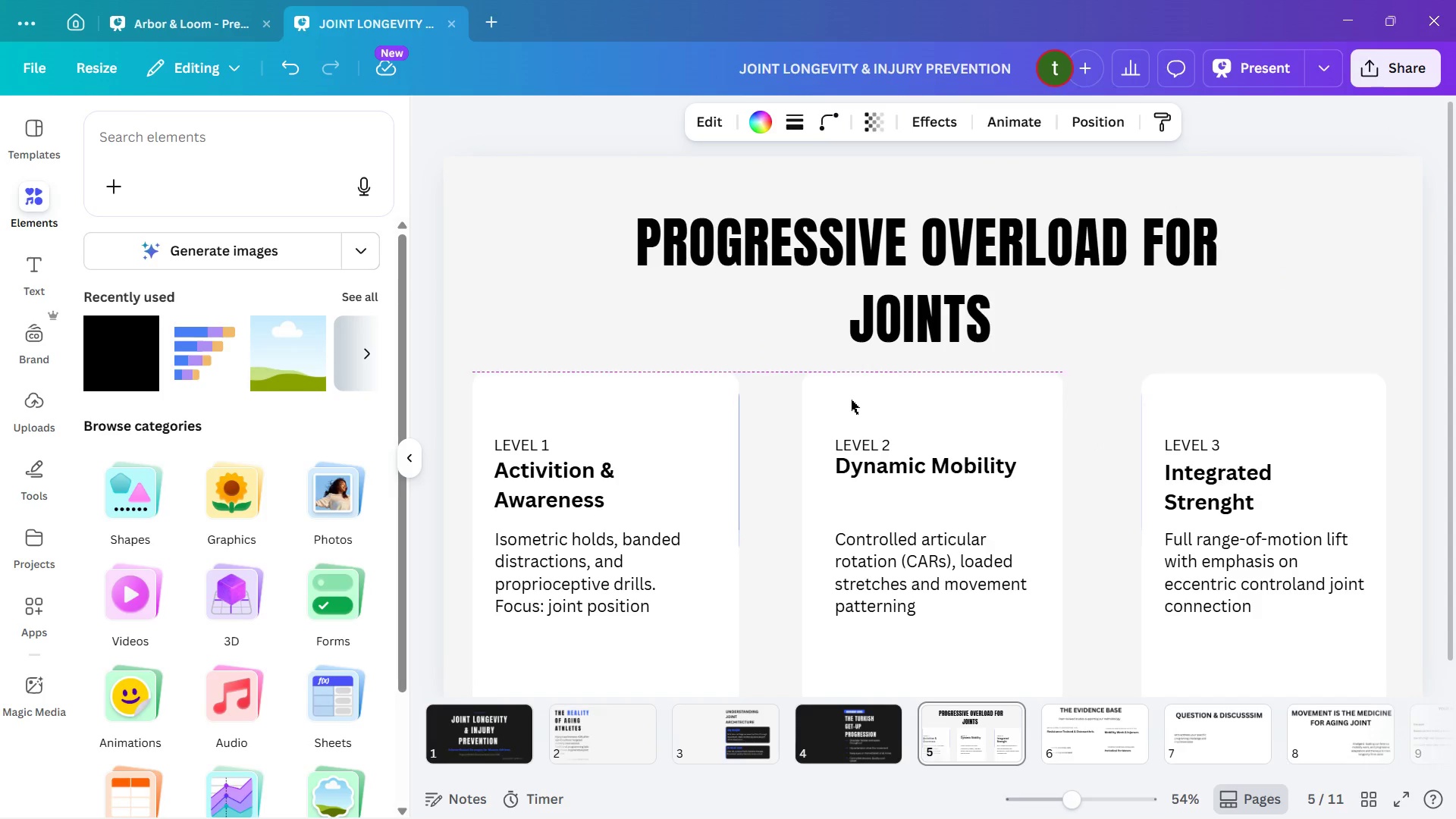 
key(ArrowDown)
 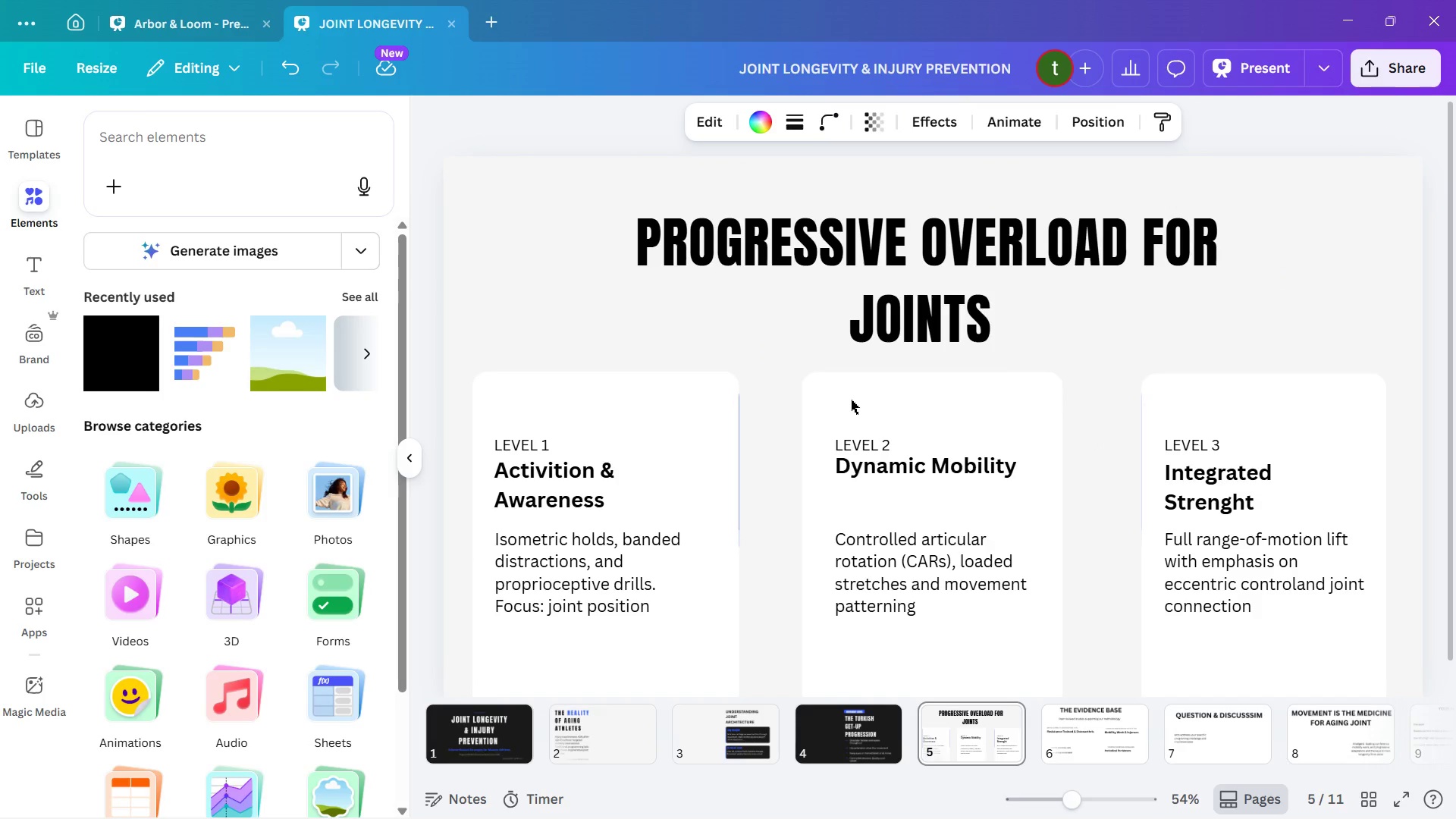 
key(ArrowUp)
 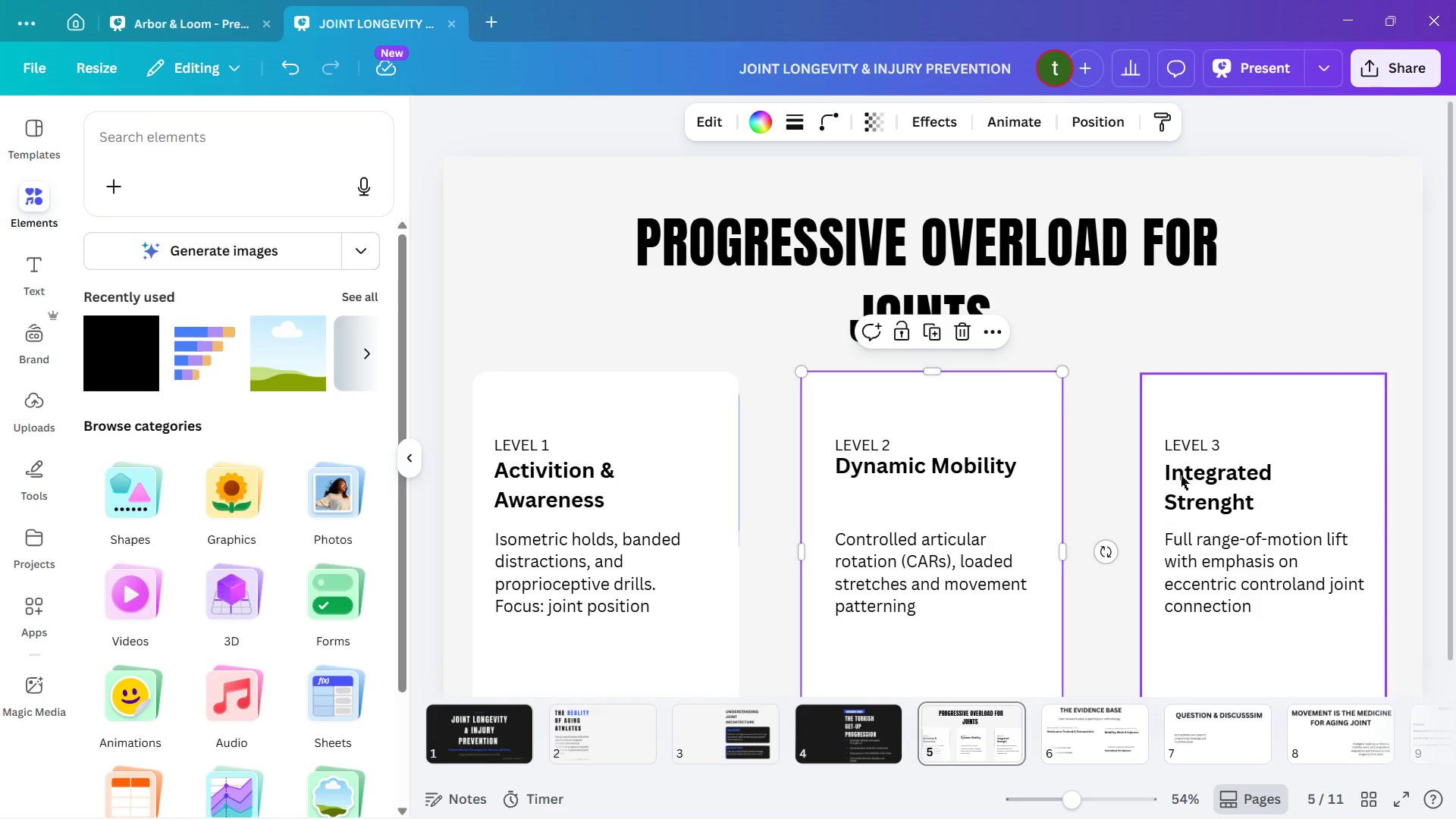 
left_click([1191, 428])
 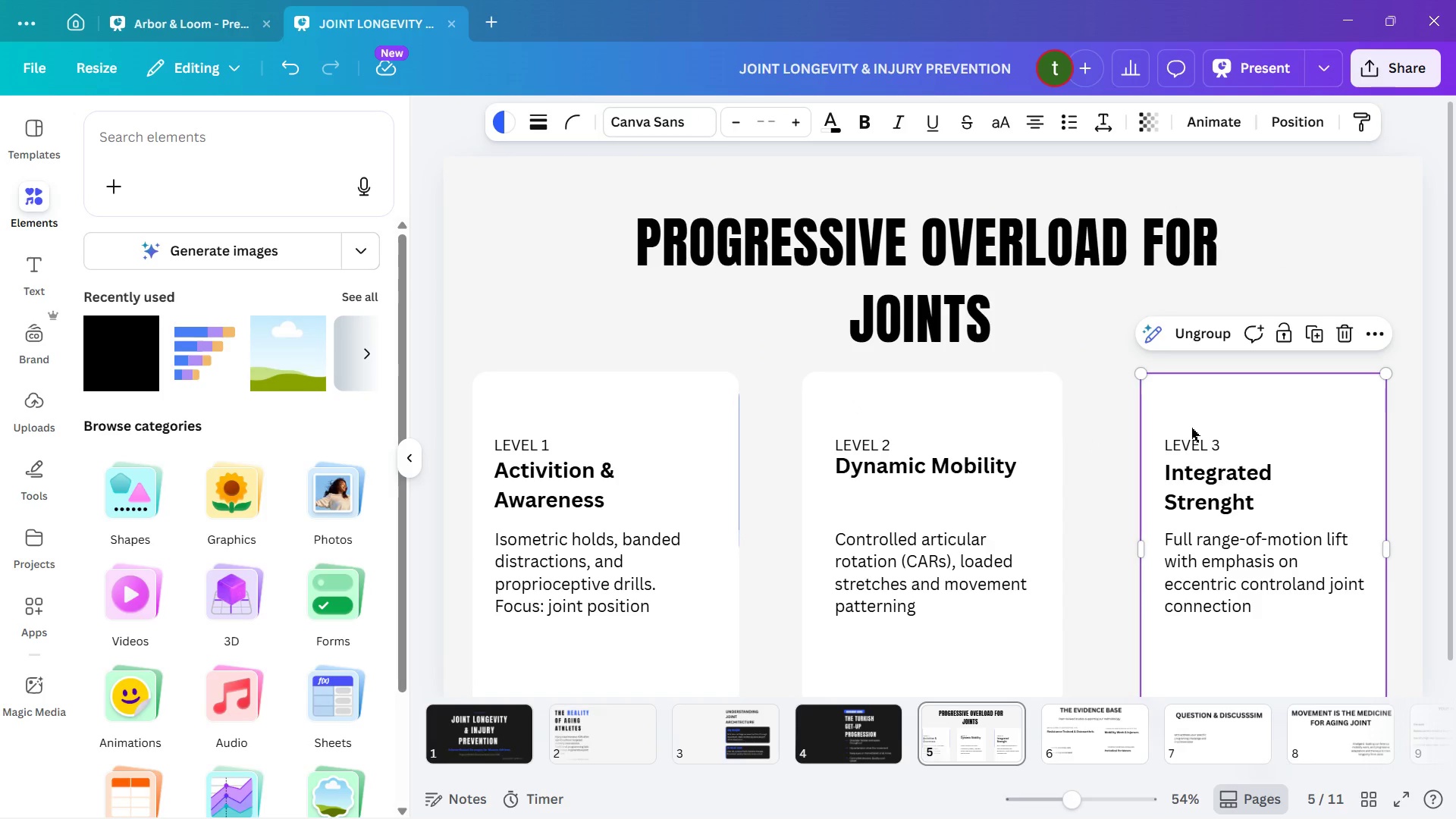 
key(ArrowUp)
 